 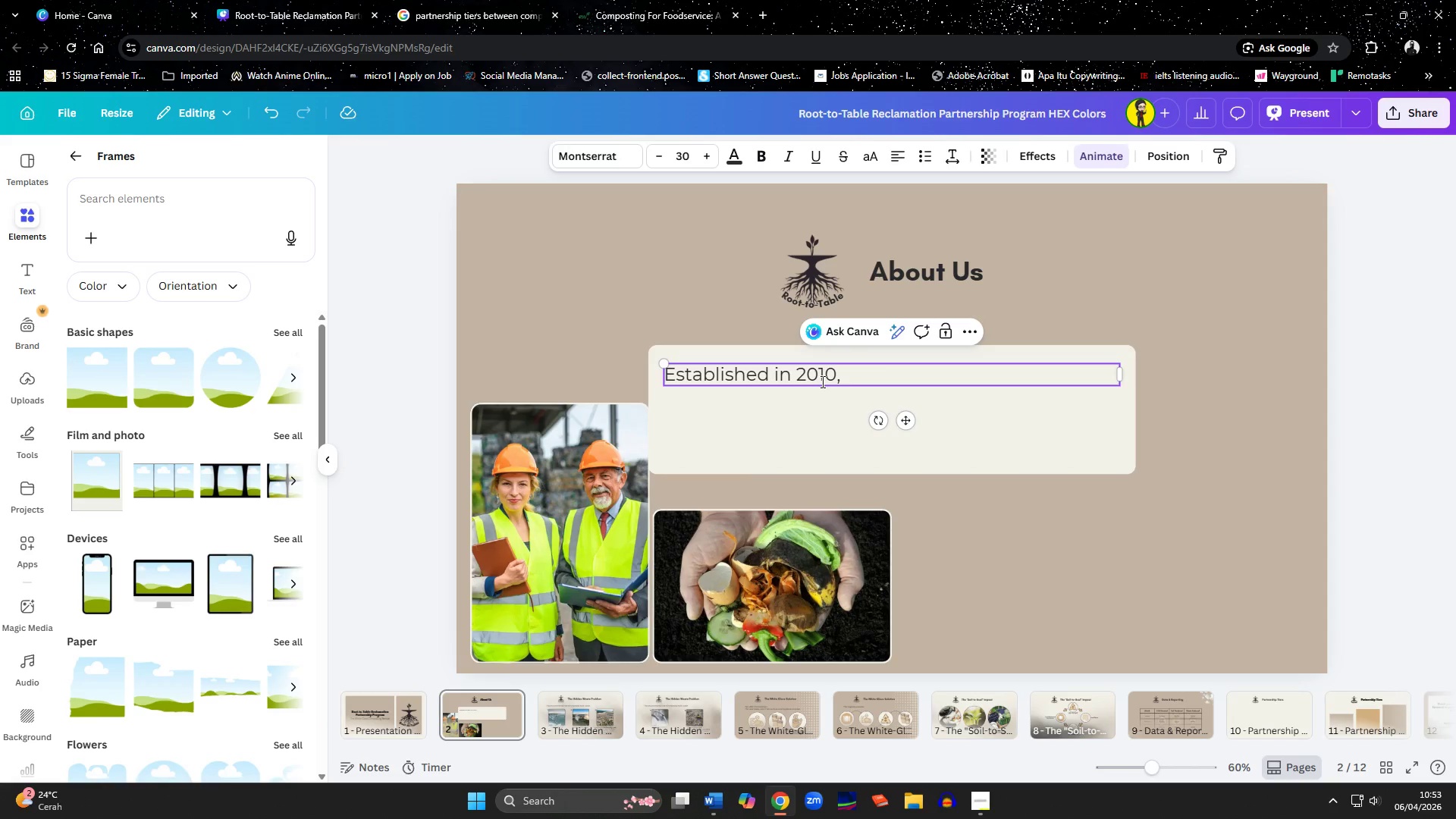 
key(Control+V)
 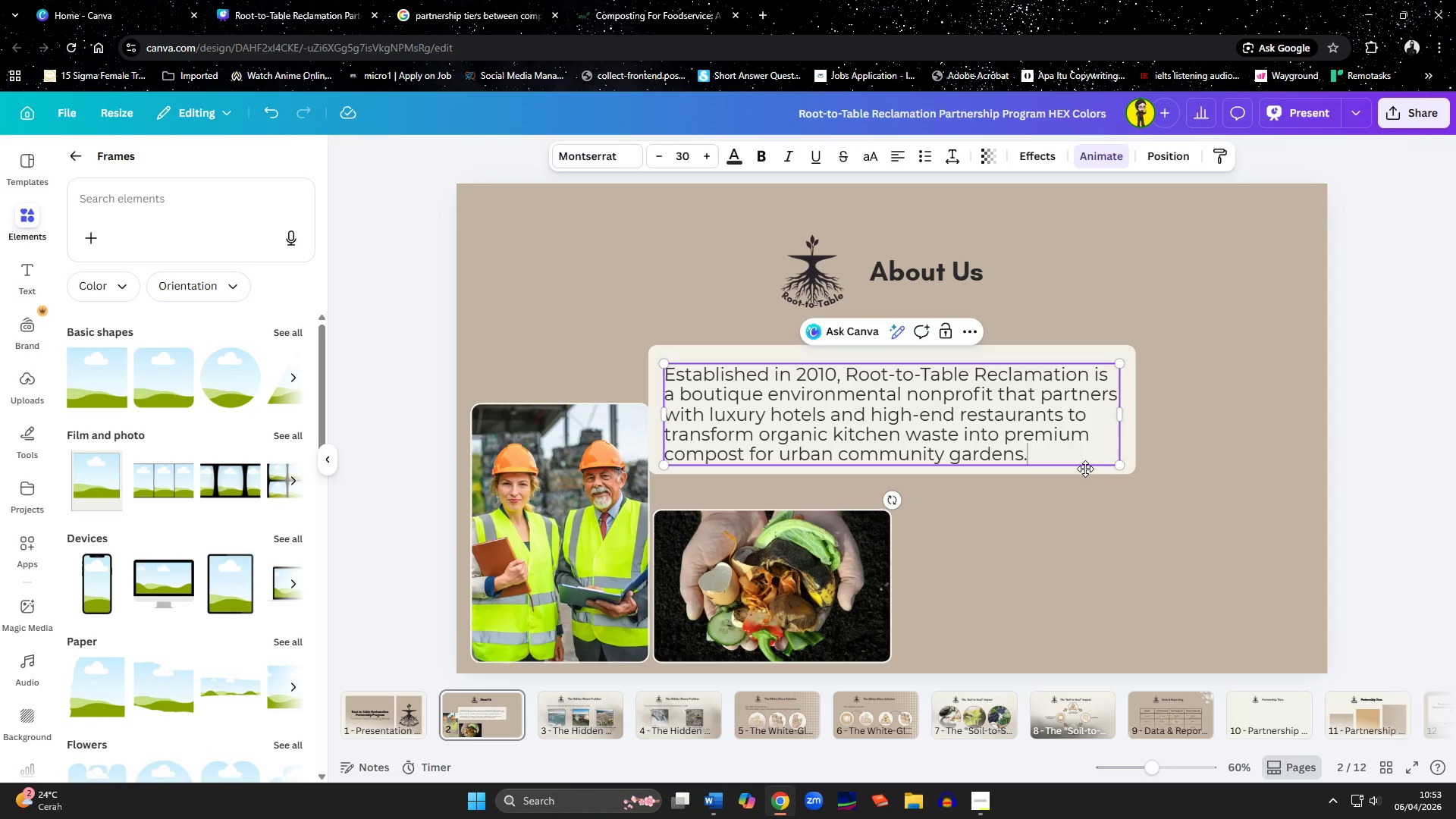 
left_click([1136, 562])
 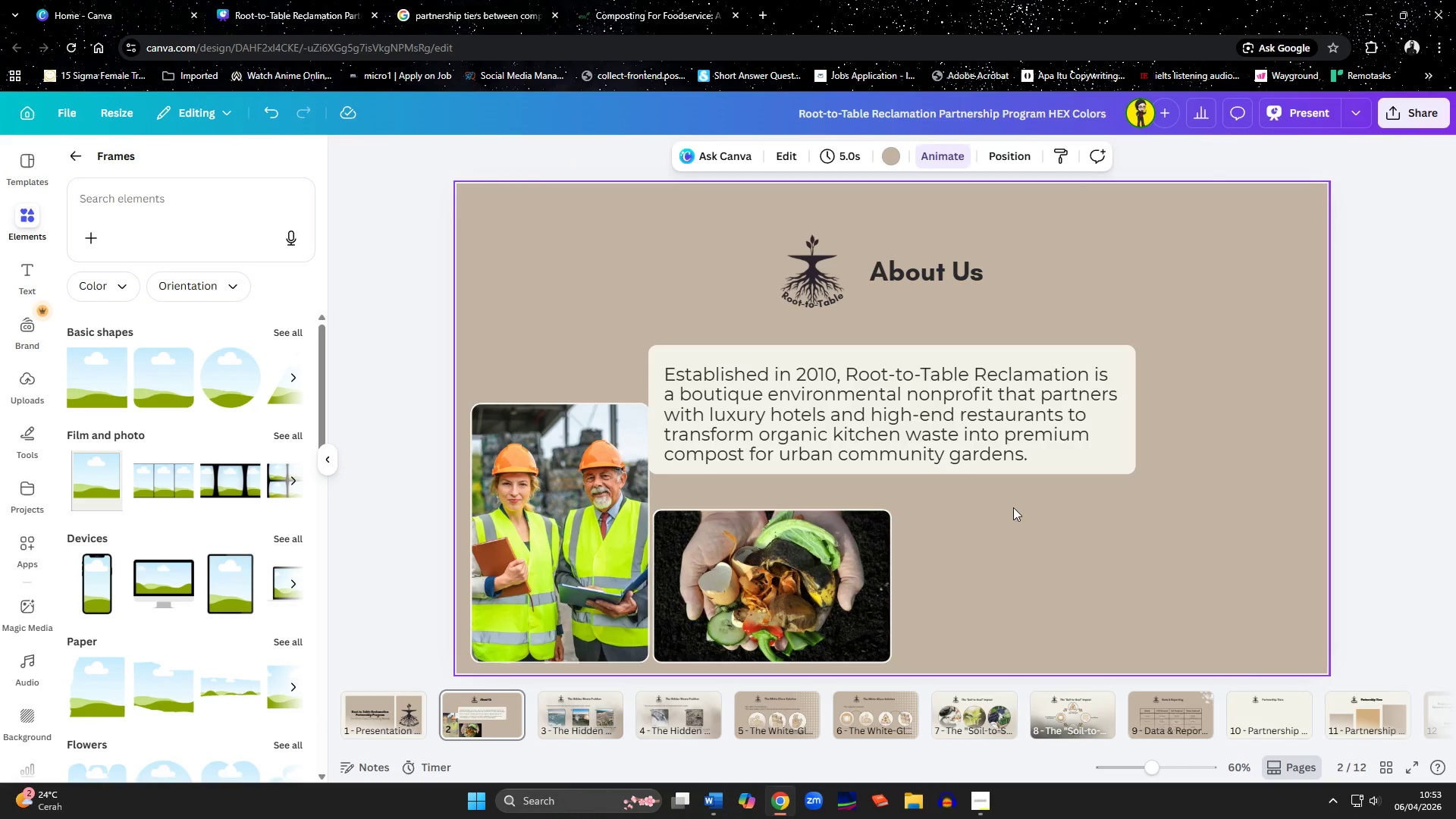 
left_click([930, 453])
 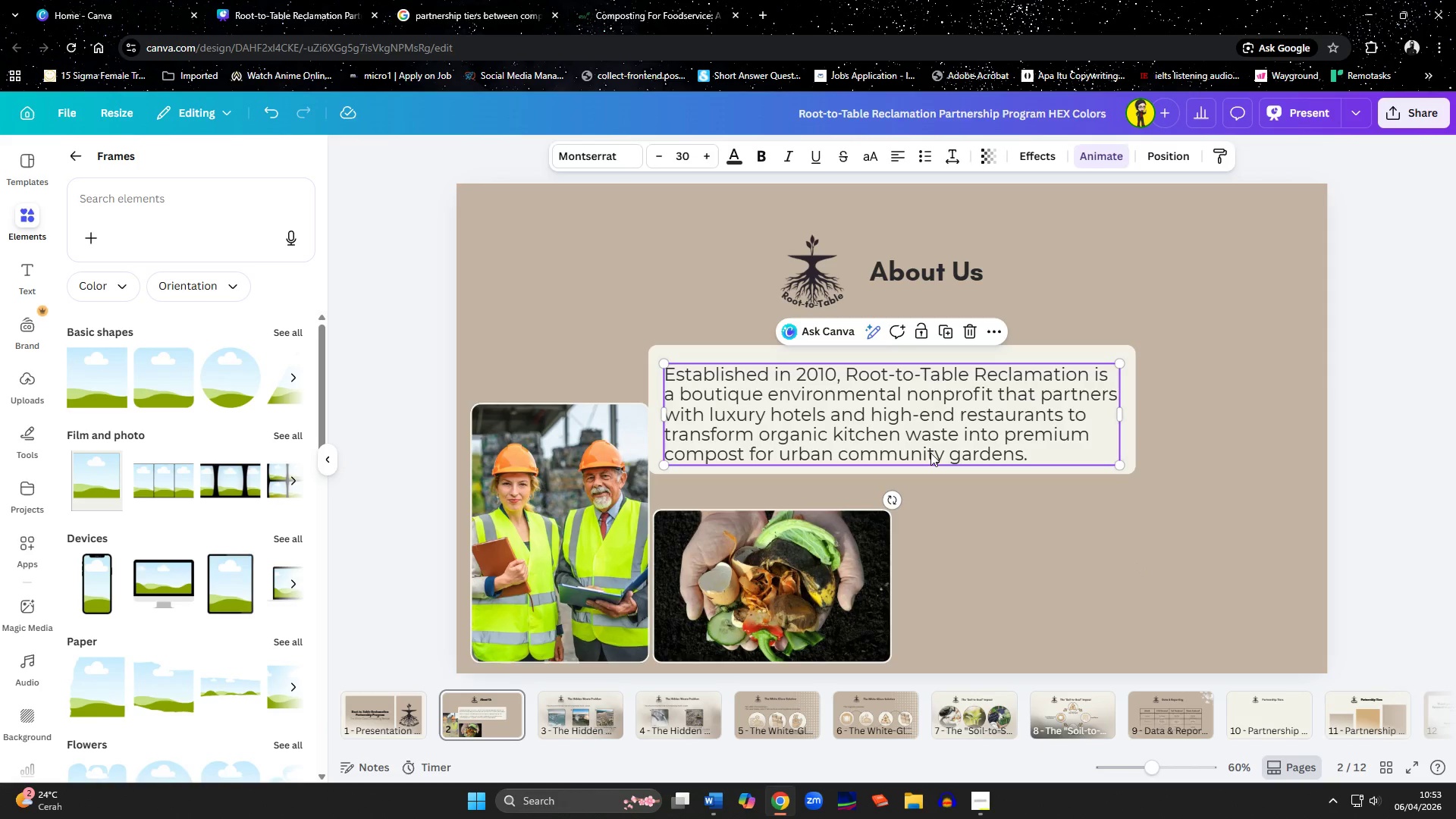 
key(ArrowUp)
 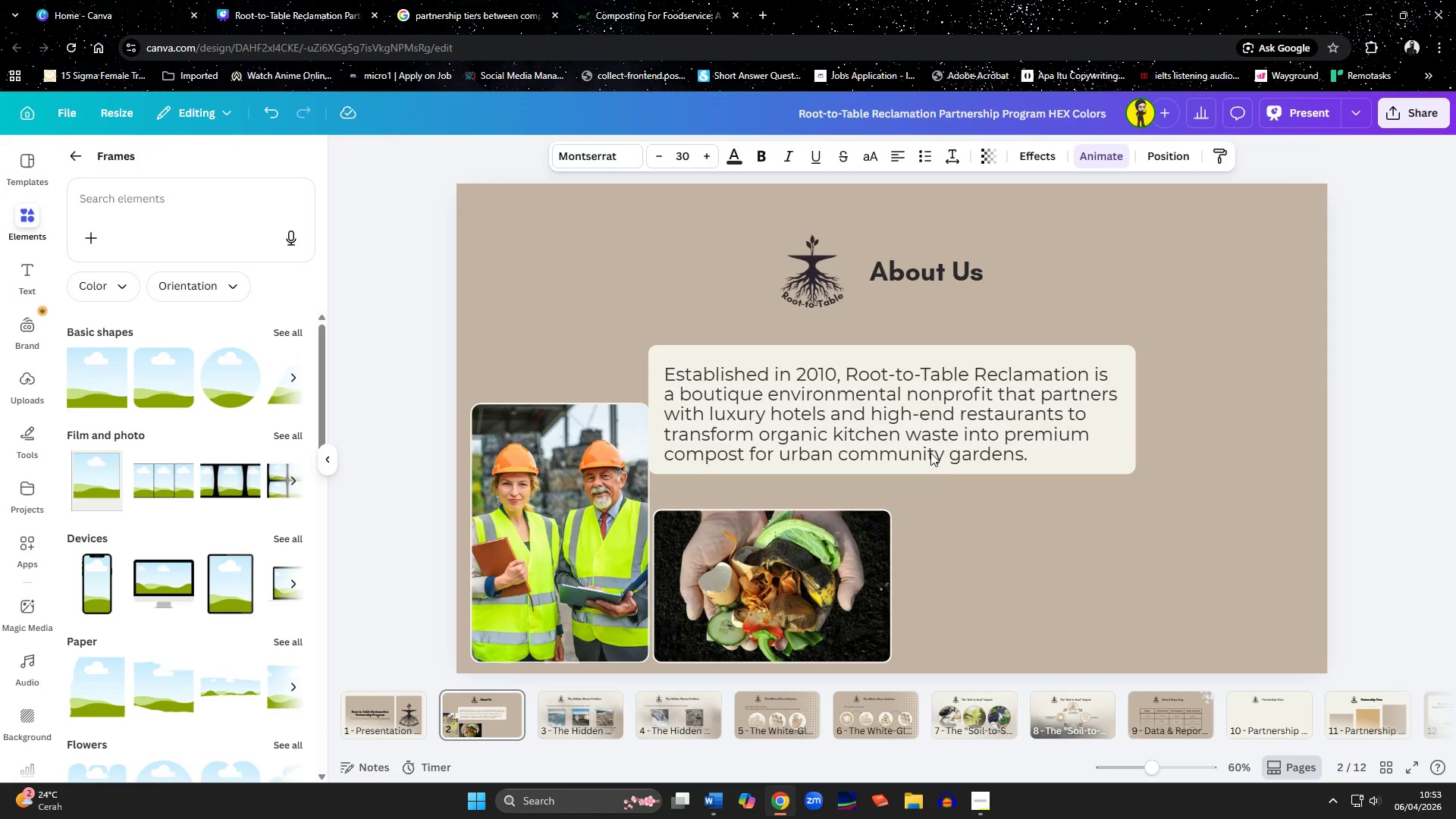 
key(ArrowUp)
 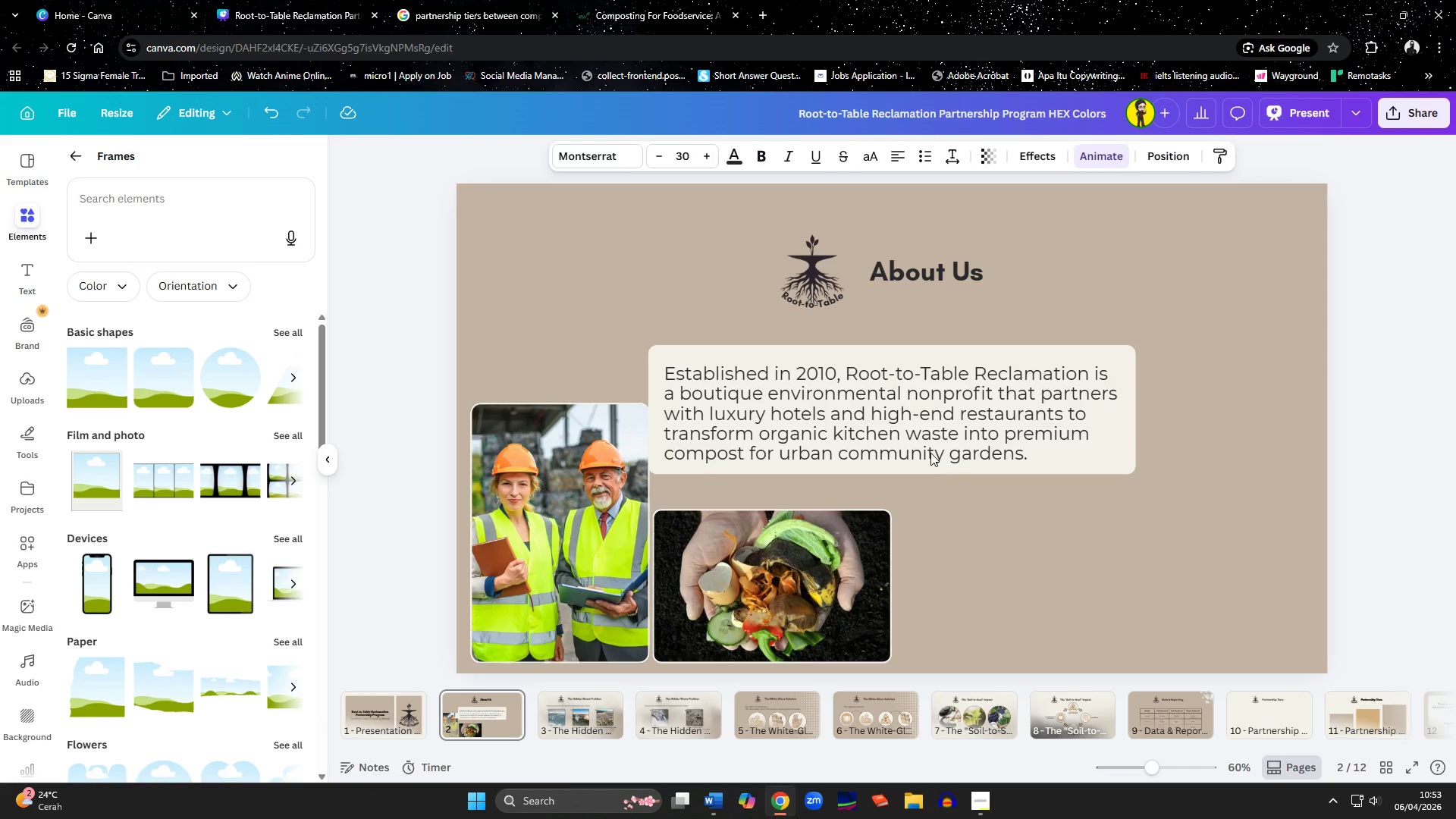 
key(ArrowUp)
 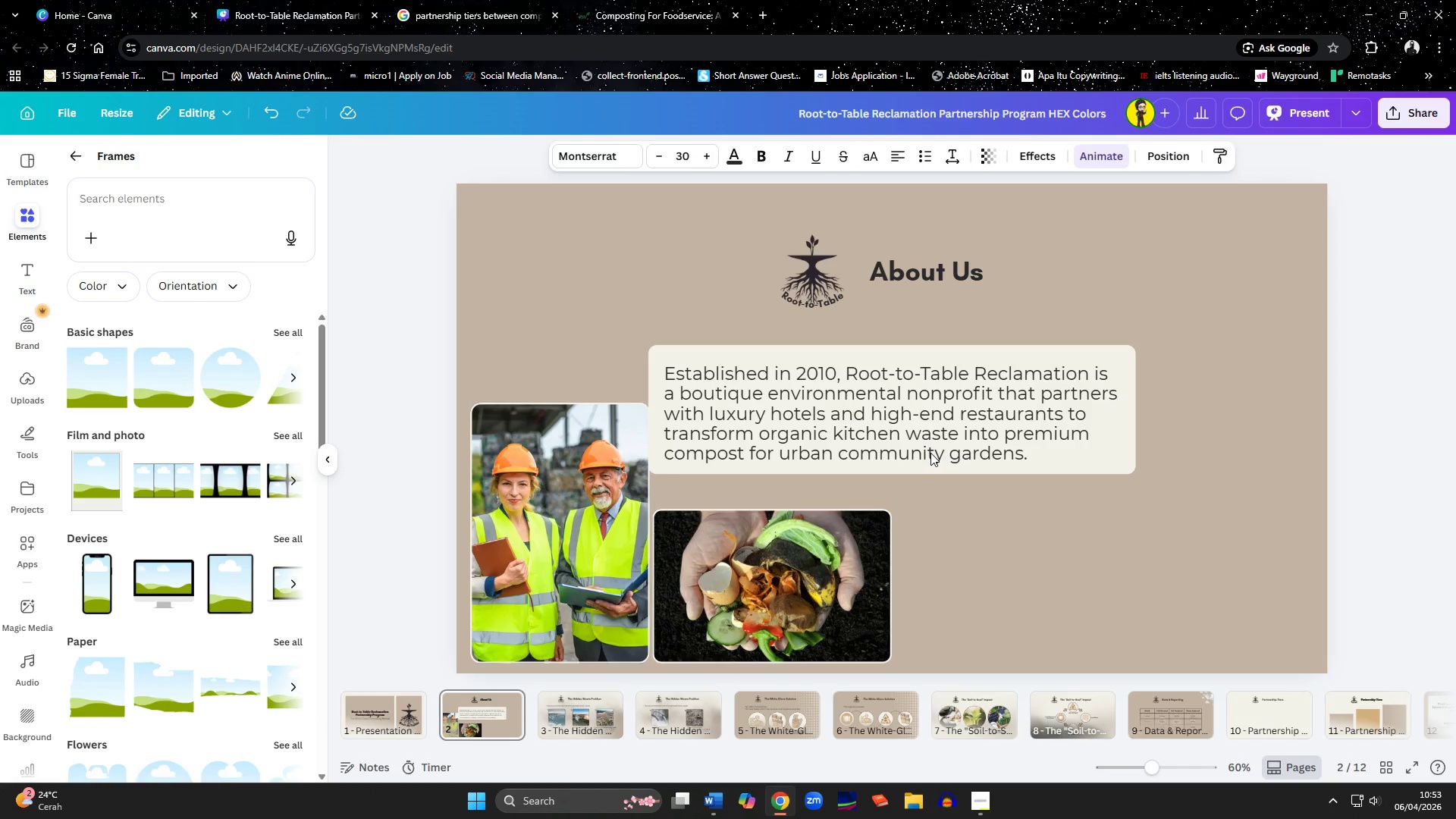 
key(ArrowUp)
 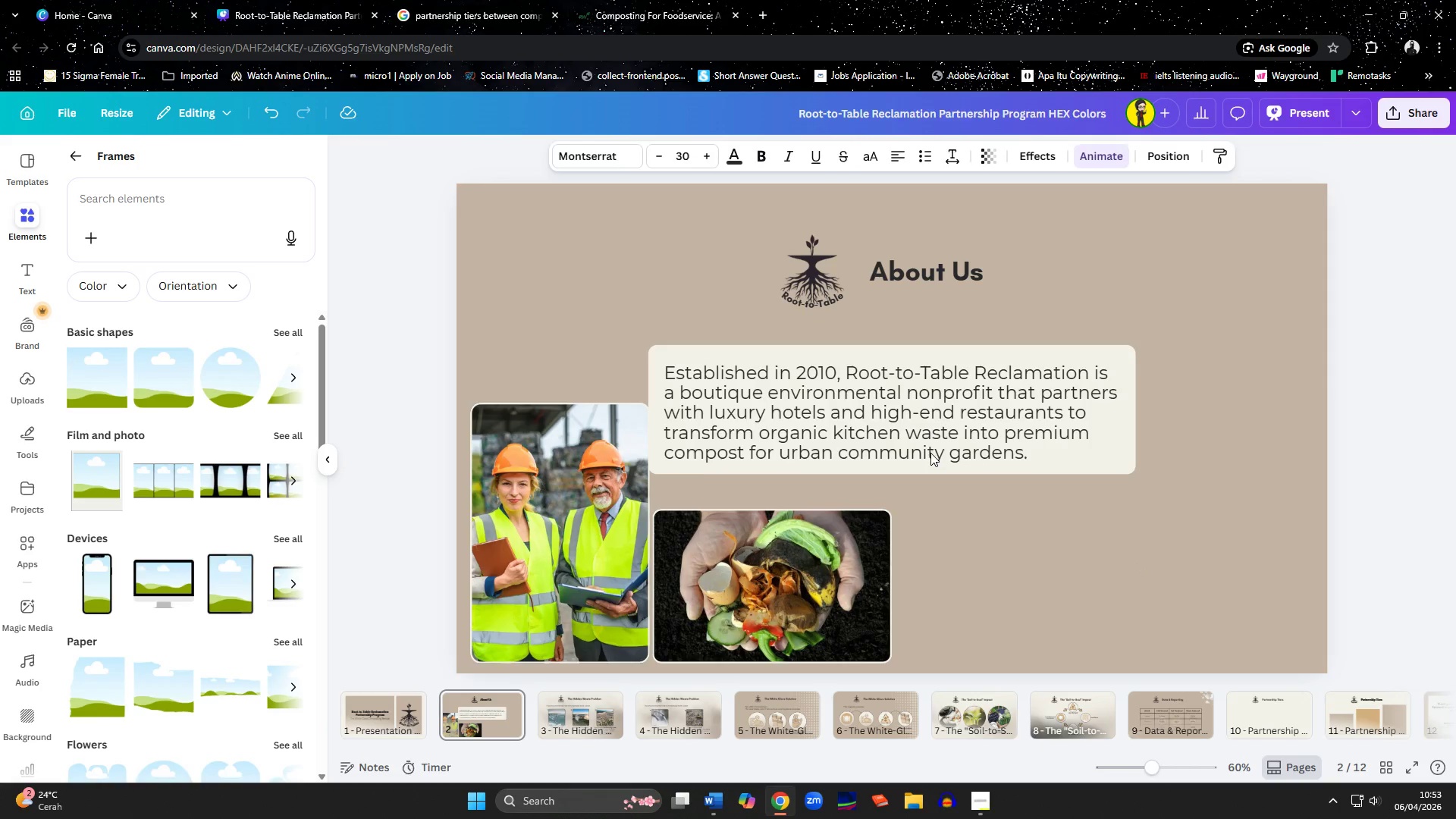 
key(ArrowUp)
 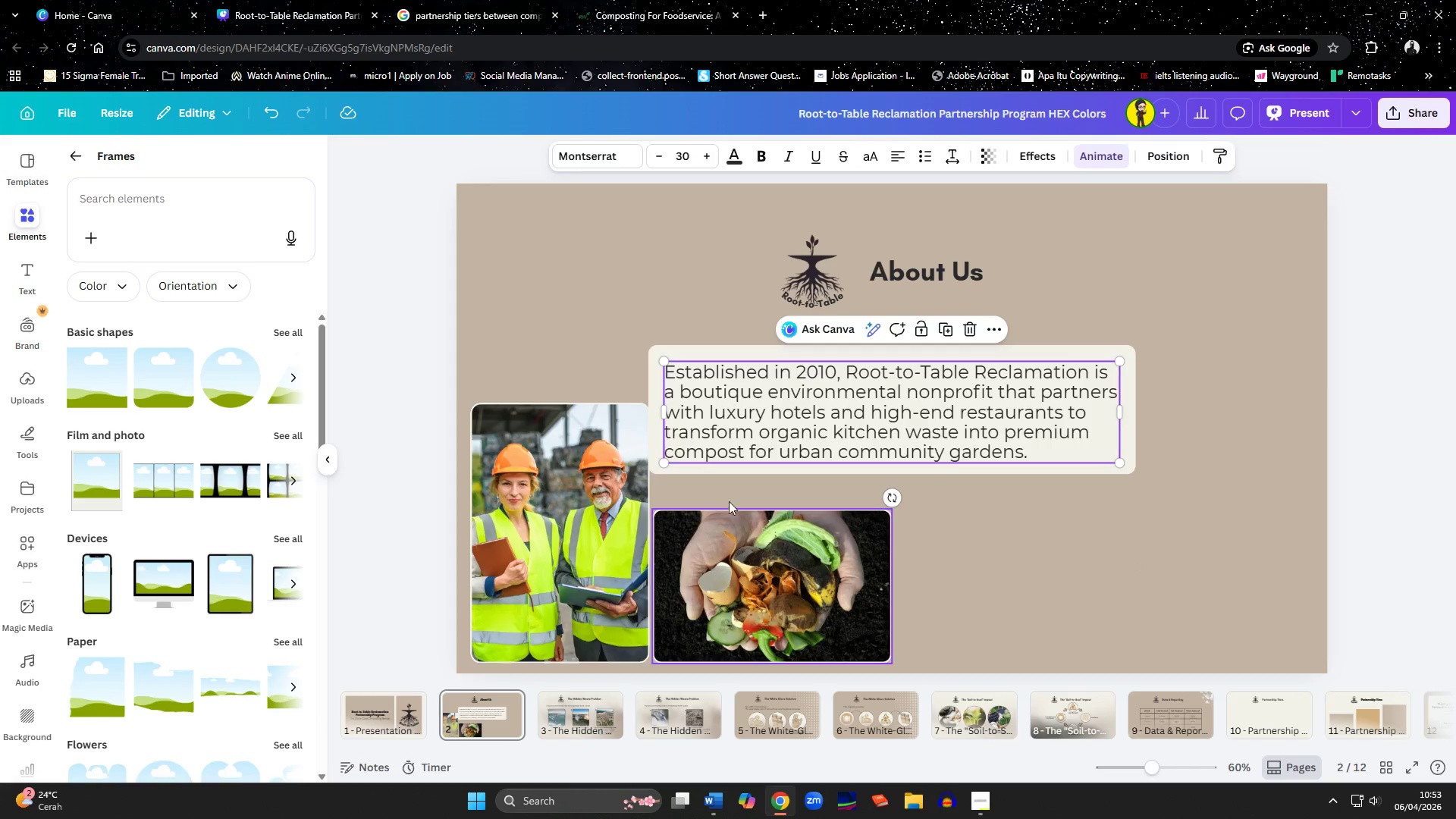 
left_click([613, 496])
 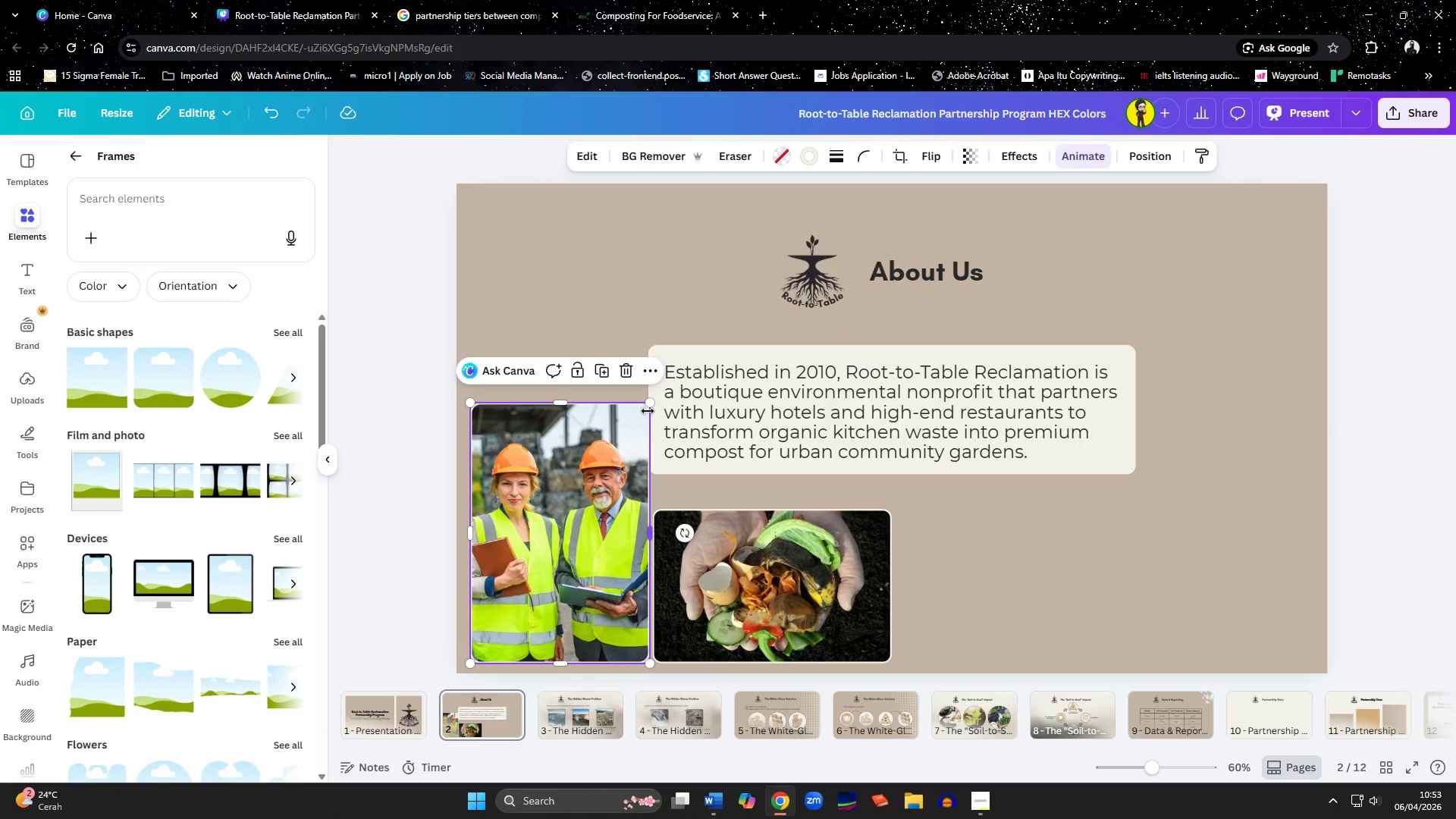 
left_click_drag(start_coordinate=[650, 402], to_coordinate=[609, 460])
 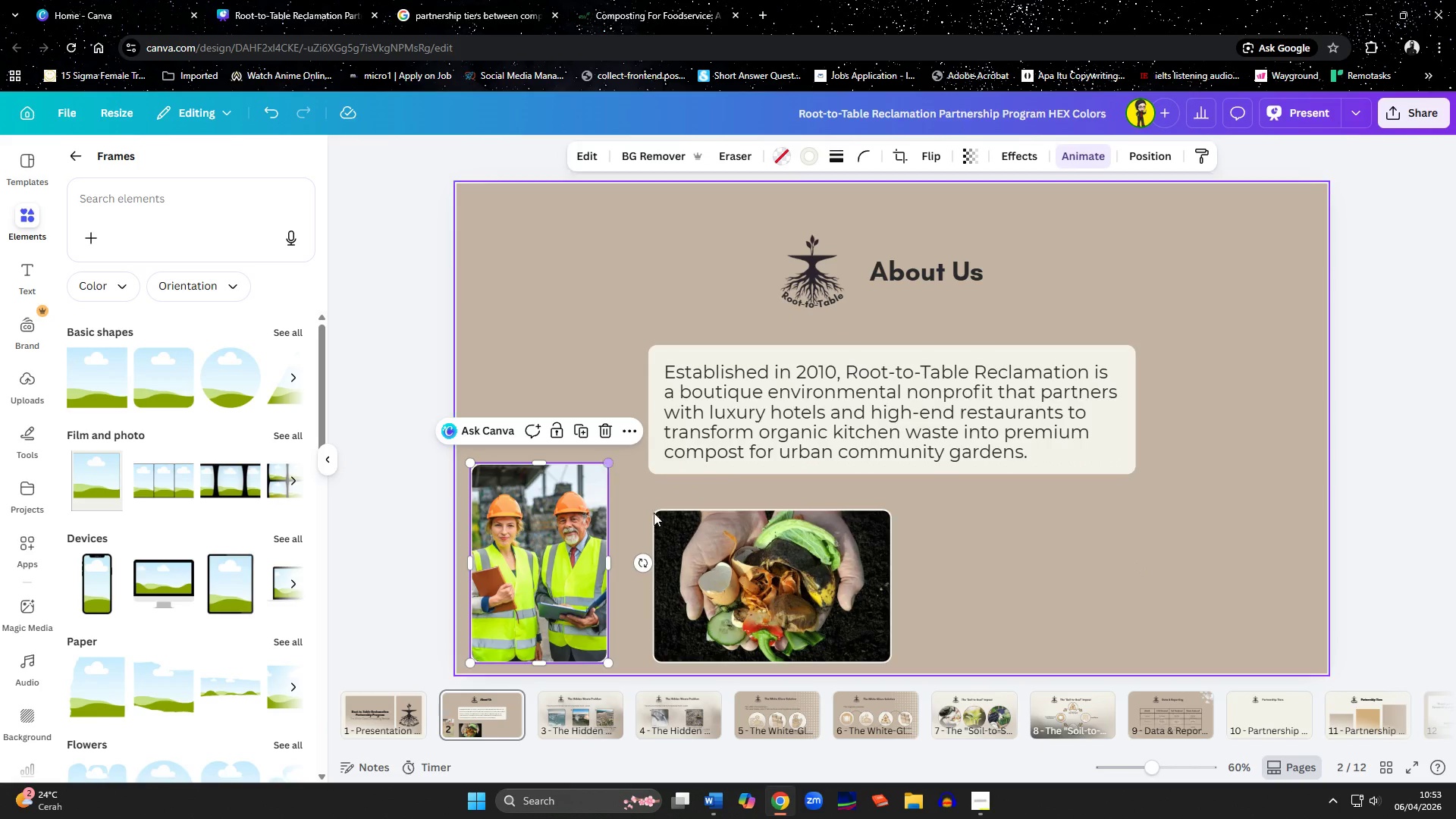 
left_click_drag(start_coordinate=[729, 601], to_coordinate=[692, 601])
 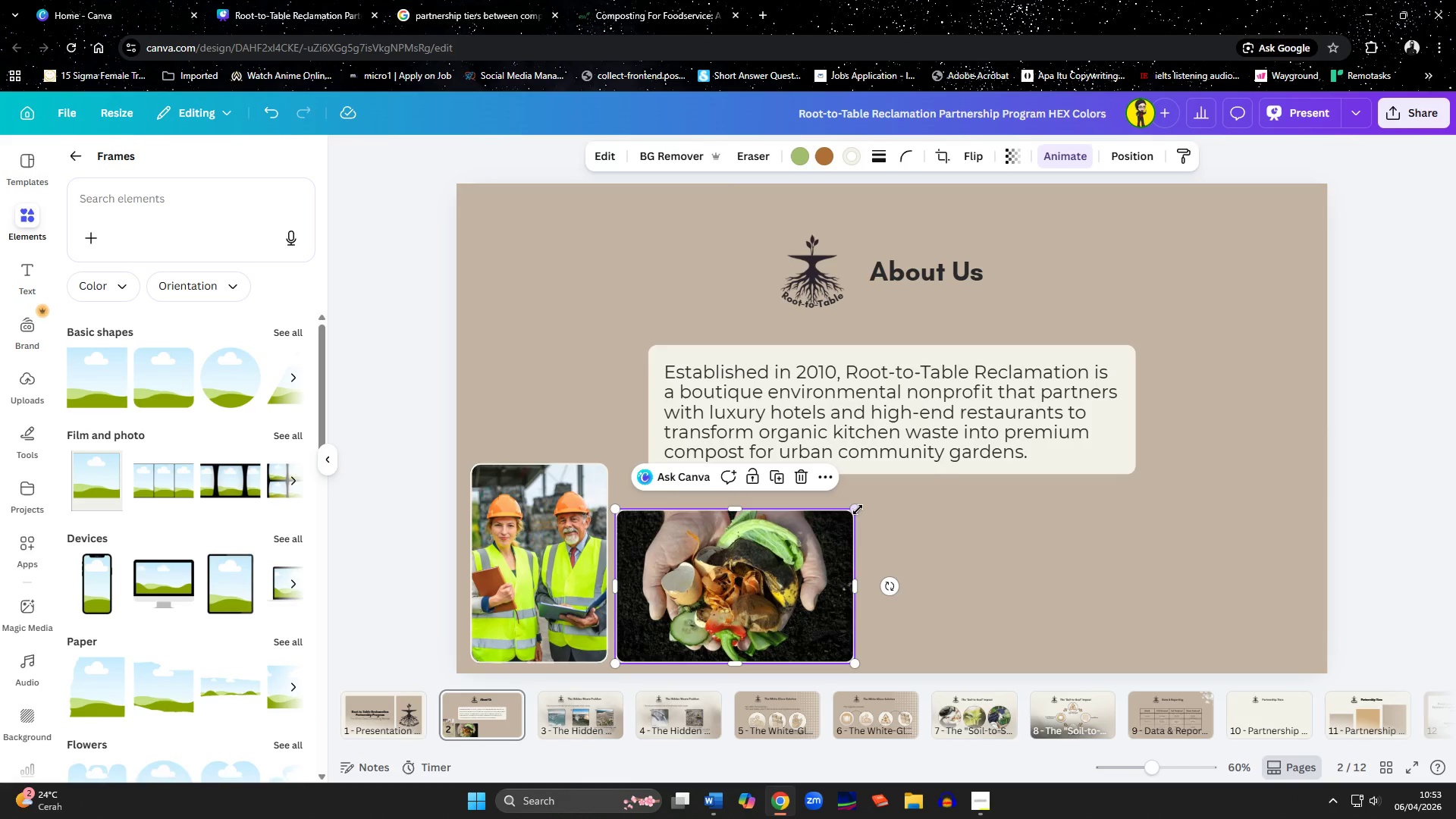 
left_click_drag(start_coordinate=[858, 510], to_coordinate=[809, 540])
 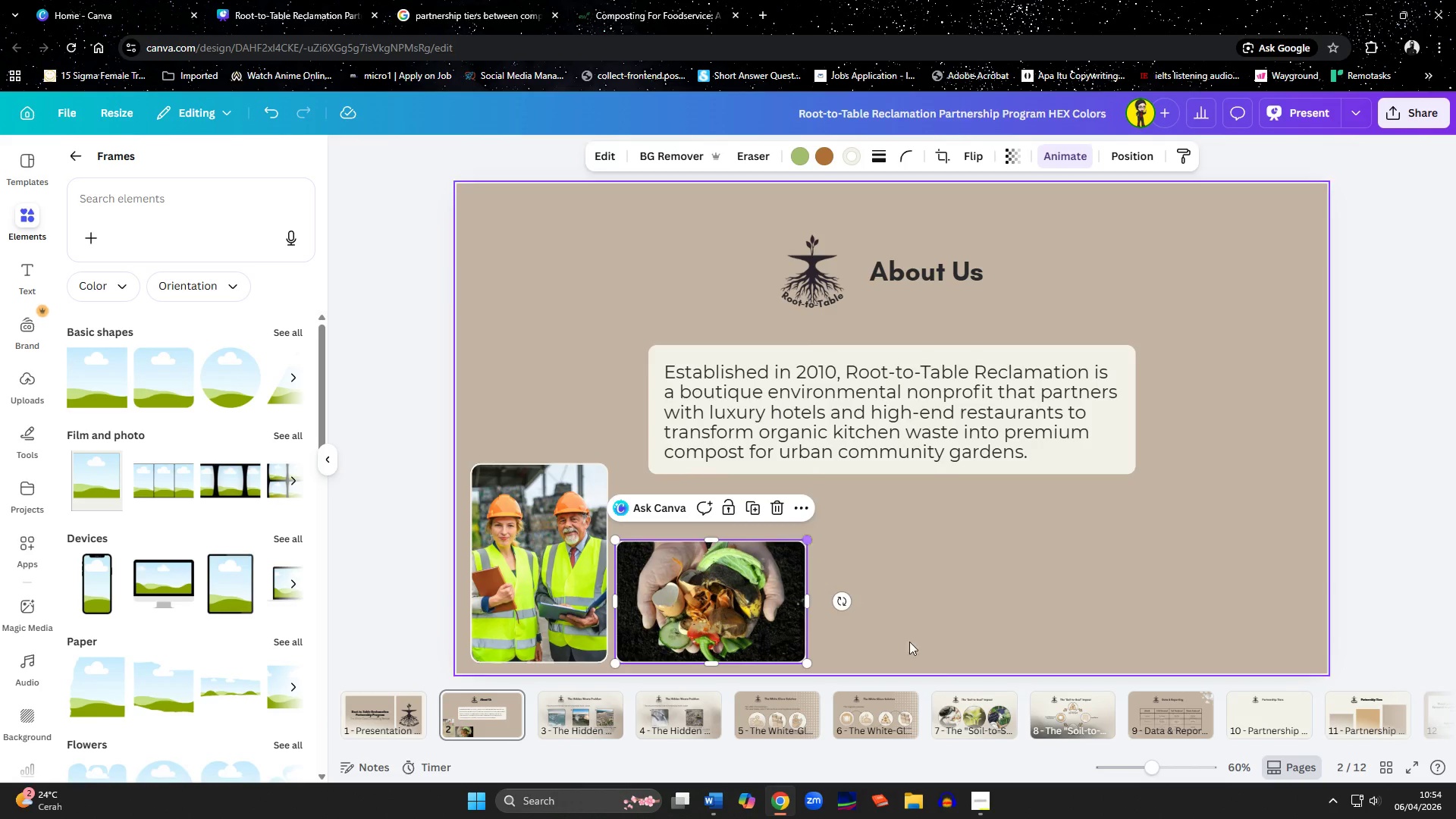 
left_click([937, 656])
 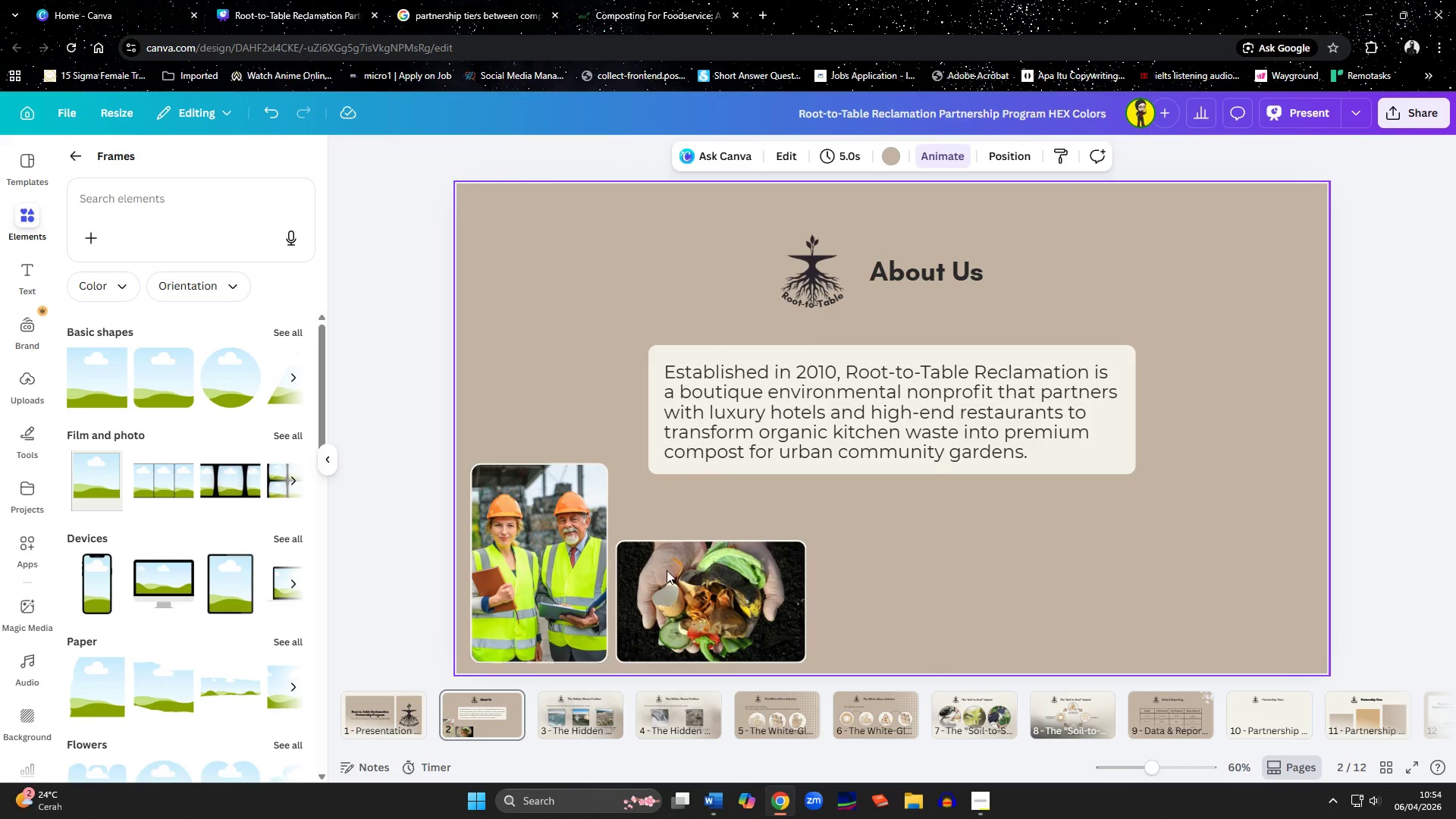 
left_click([80, 155])
 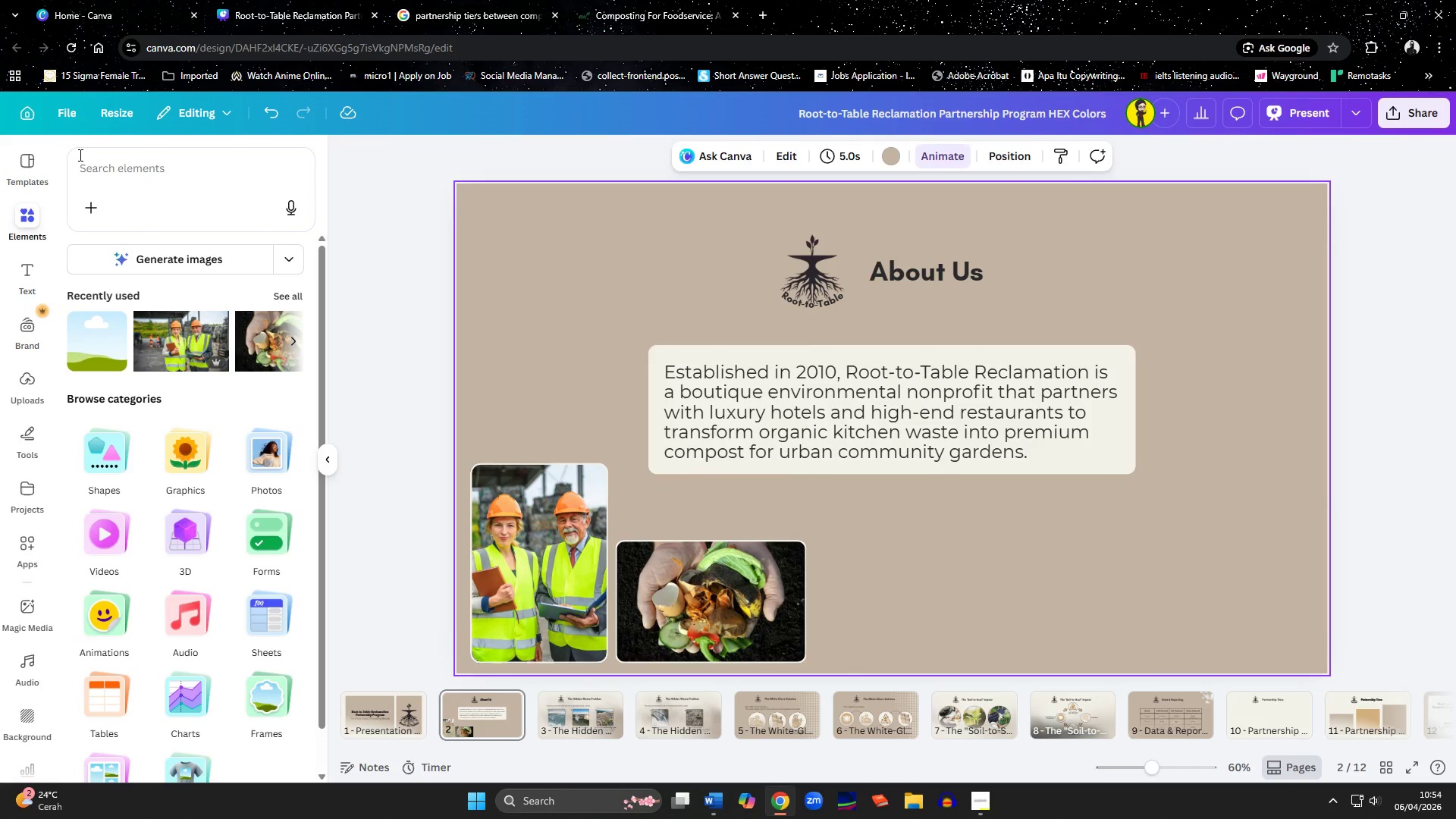 
left_click([154, 190])
 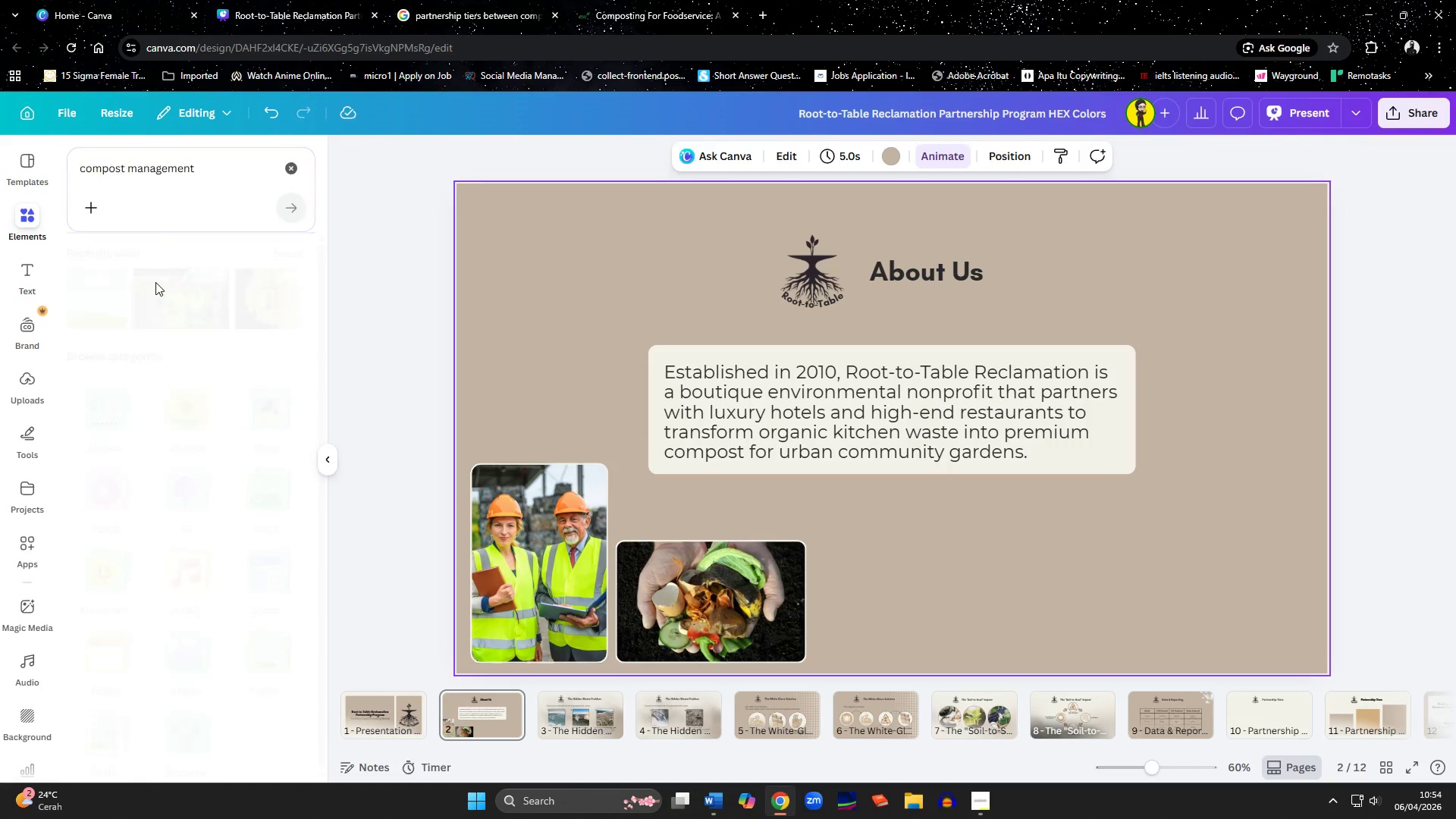 
mouse_move([231, 340])
 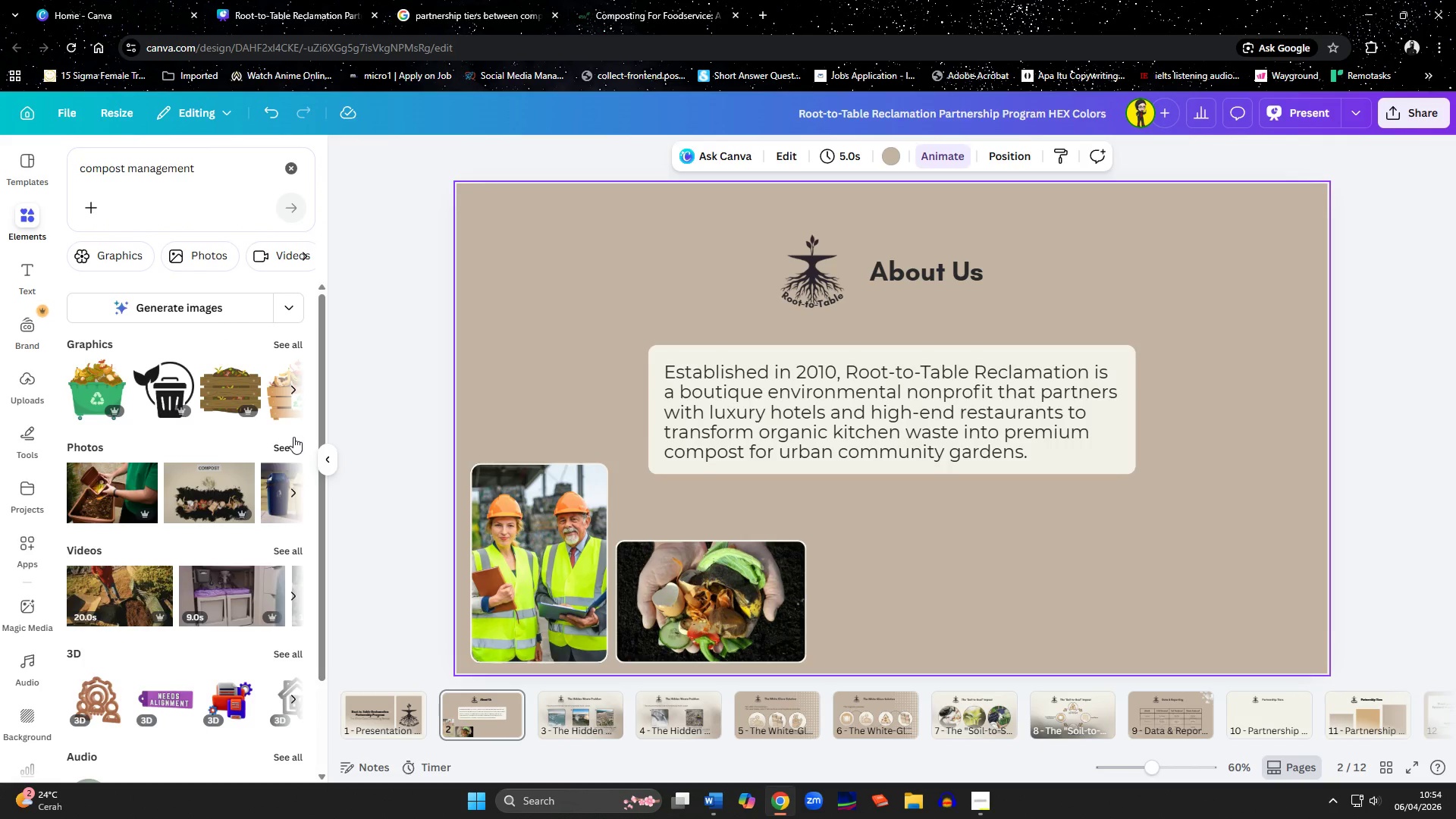 
left_click([293, 437])
 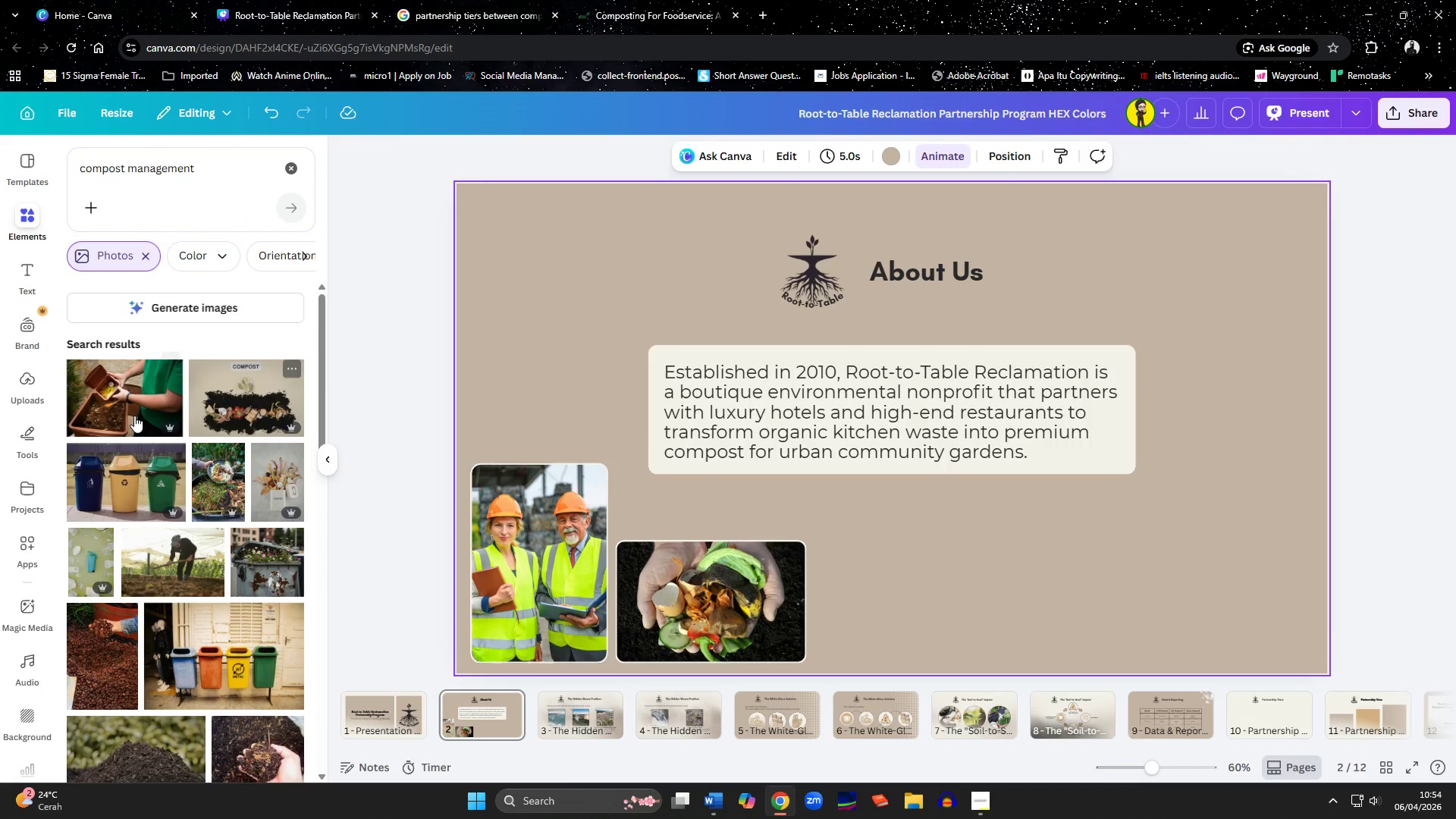 
left_click([111, 402])
 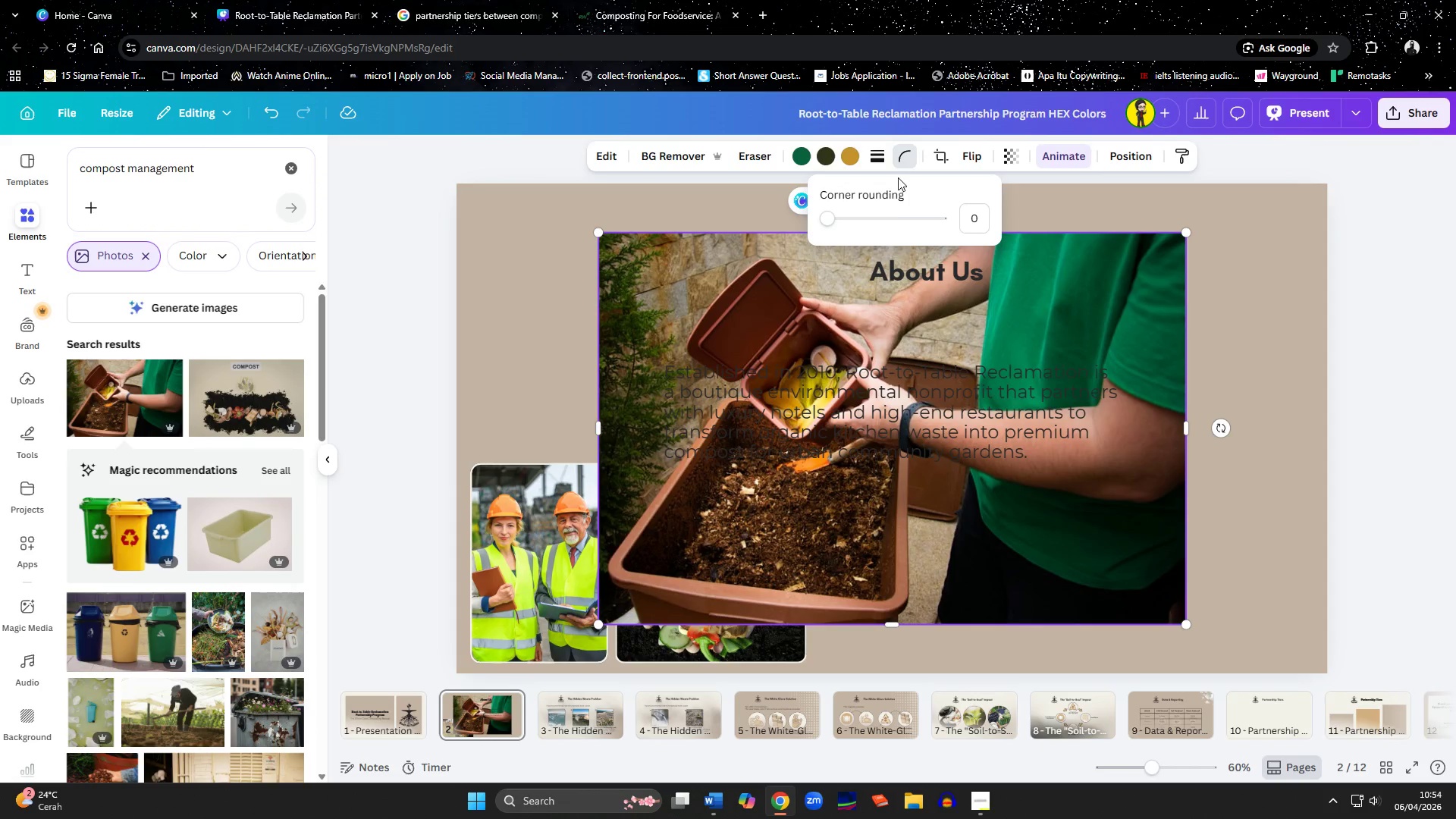 
left_click_drag(start_coordinate=[825, 218], to_coordinate=[849, 233])
 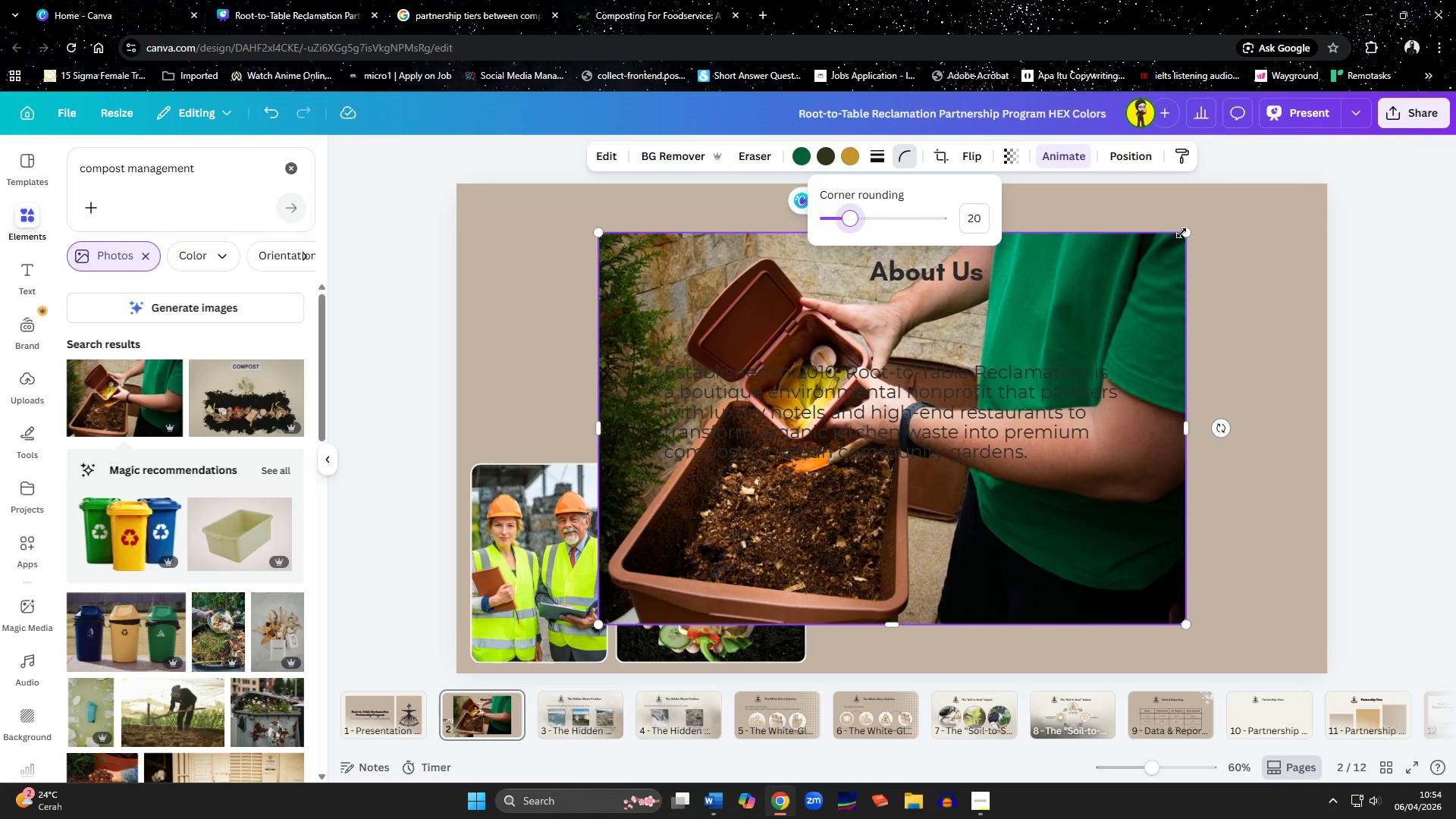 
left_click_drag(start_coordinate=[1184, 231], to_coordinate=[831, 502])
 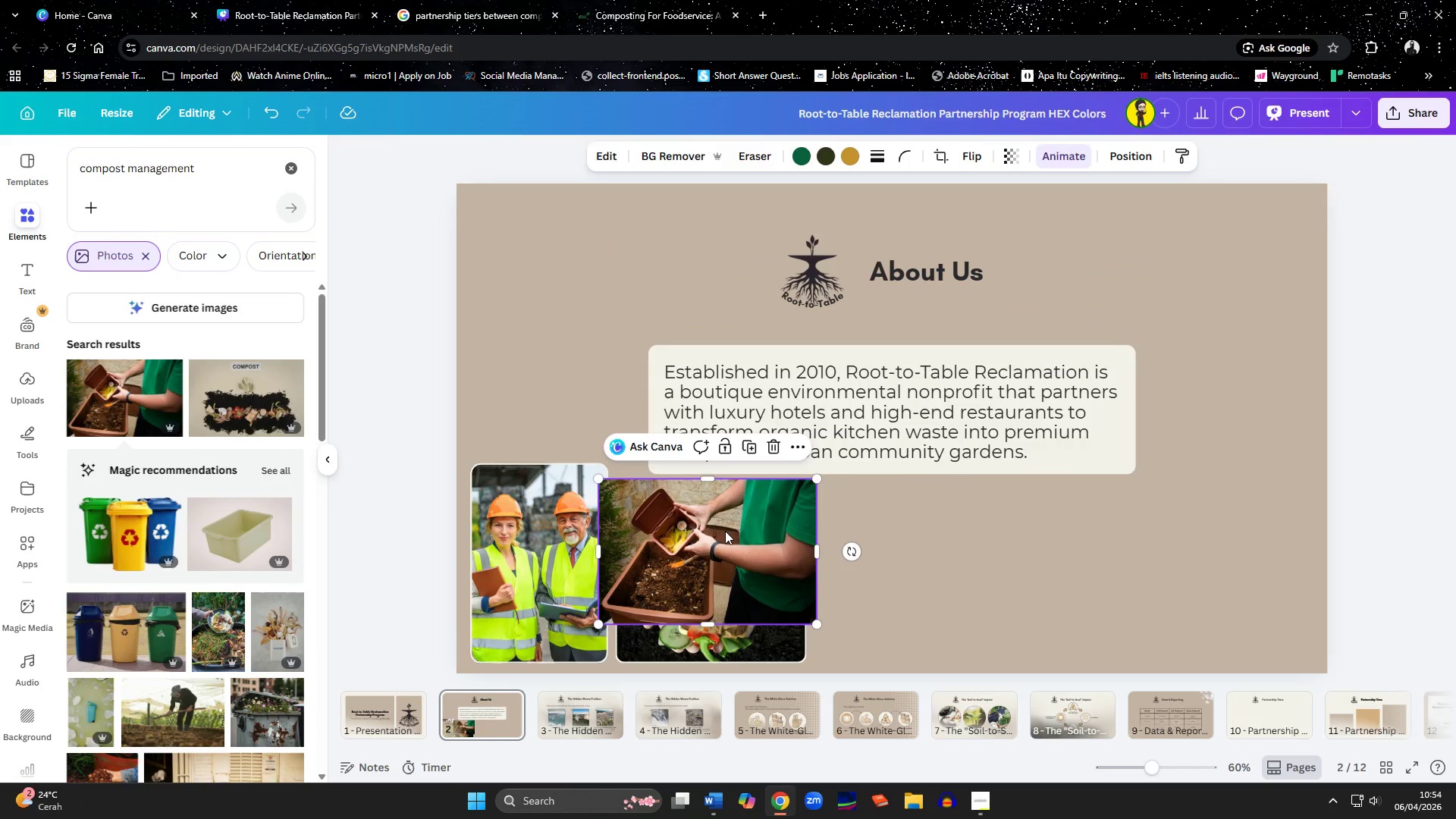 
left_click_drag(start_coordinate=[725, 531], to_coordinate=[940, 567])
 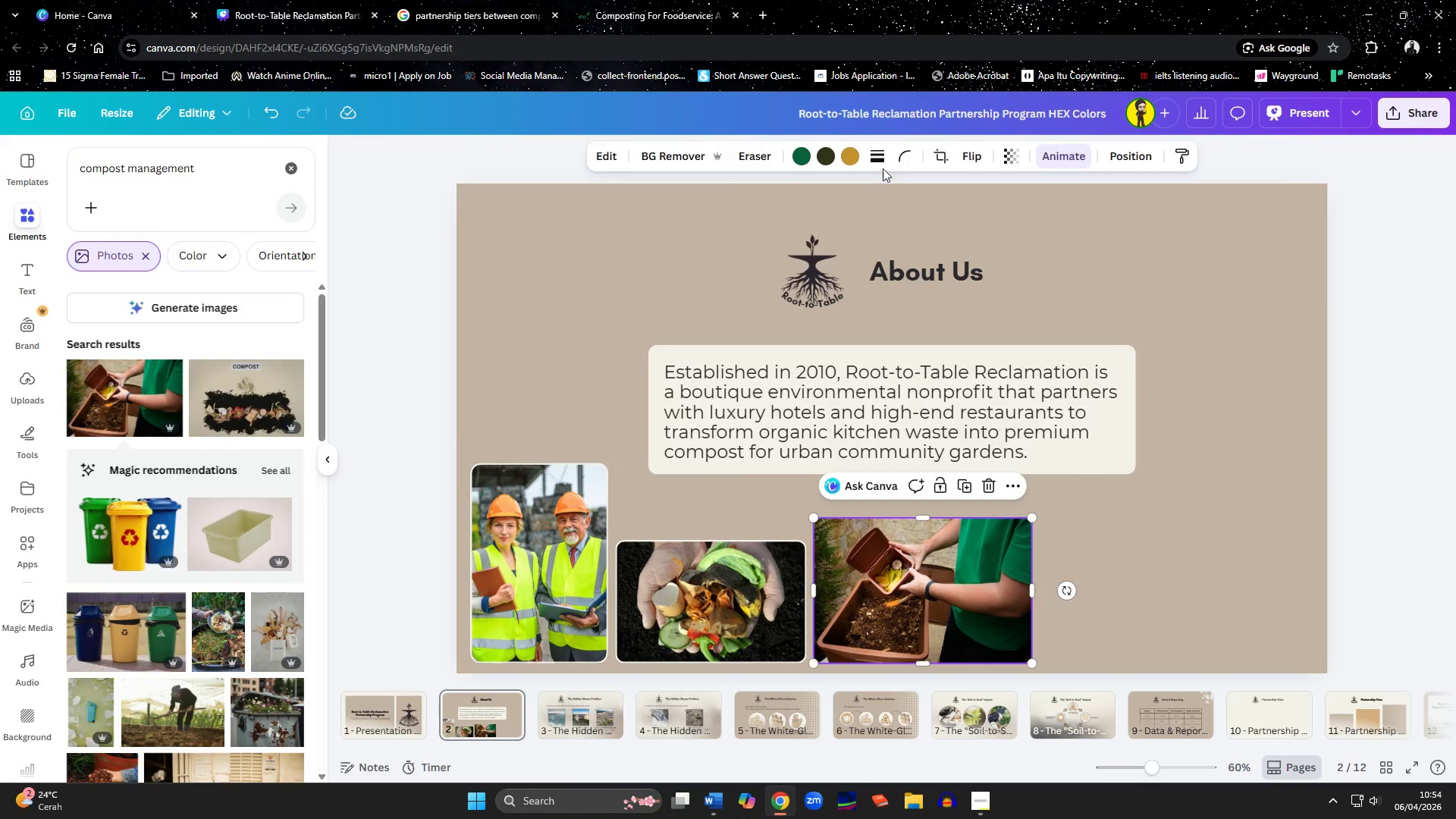 
left_click([877, 158])
 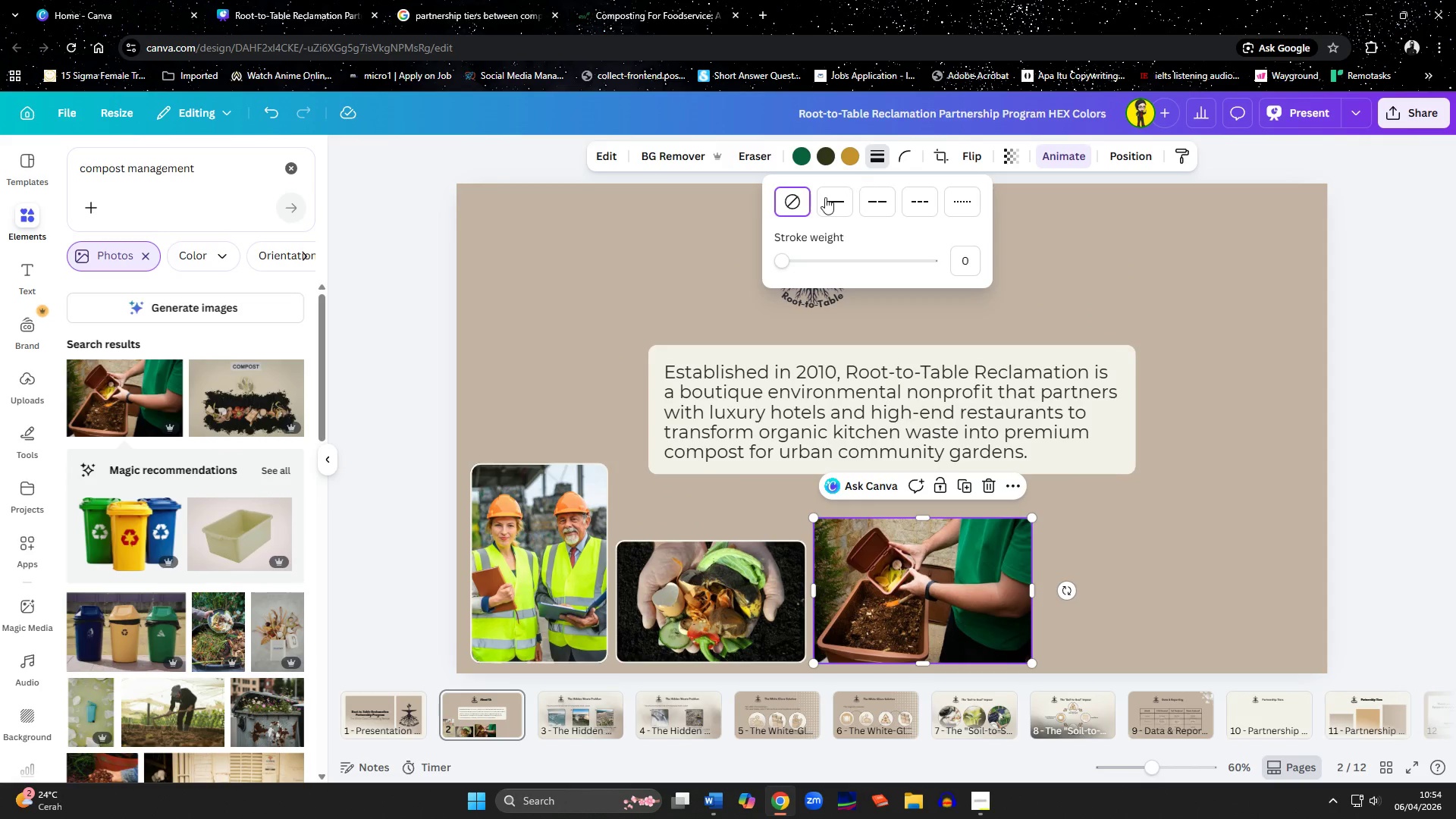 
left_click([823, 200])
 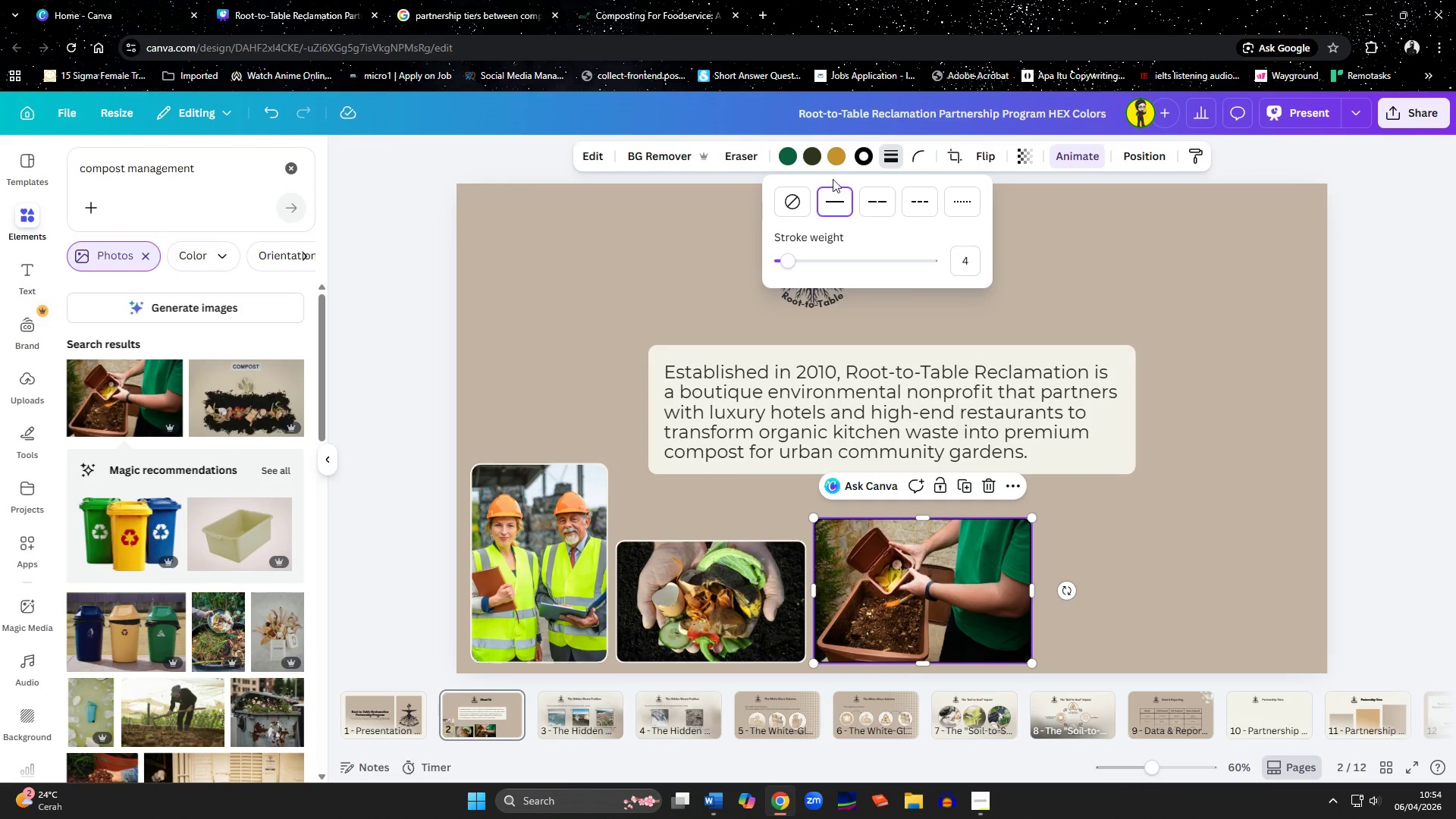 
left_click([862, 159])
 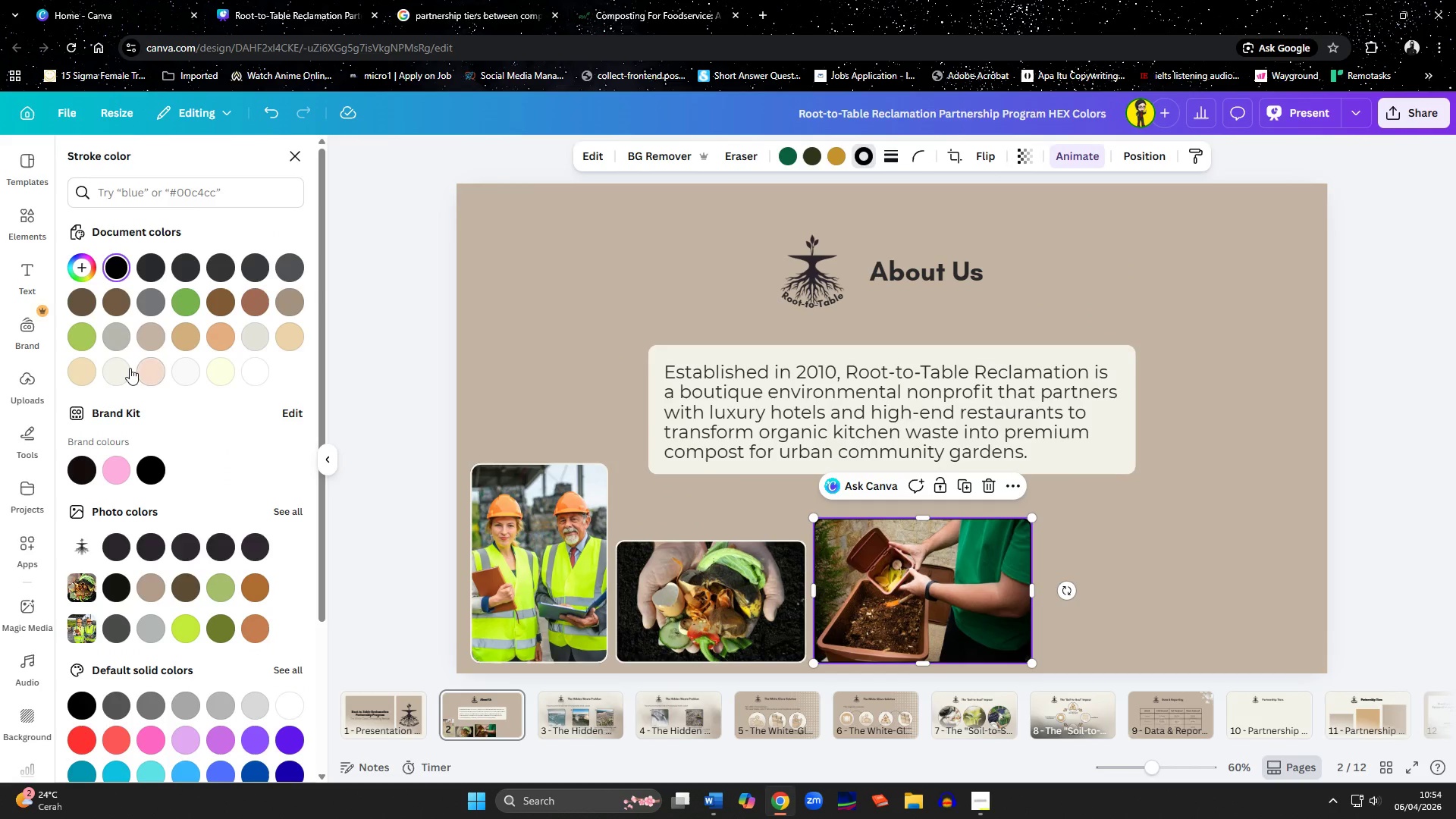 
left_click([126, 369])
 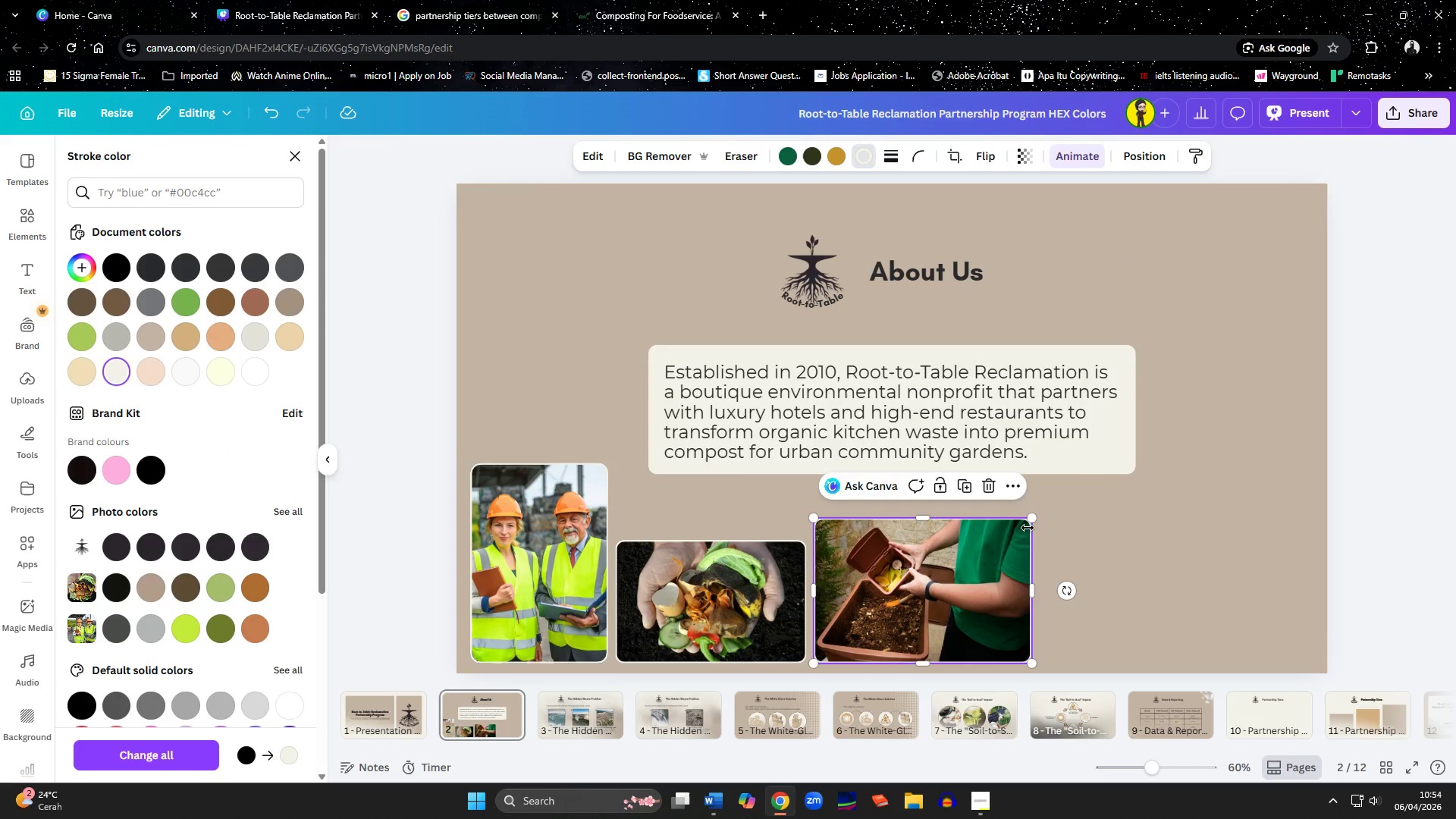 
left_click_drag(start_coordinate=[1031, 519], to_coordinate=[1009, 560])
 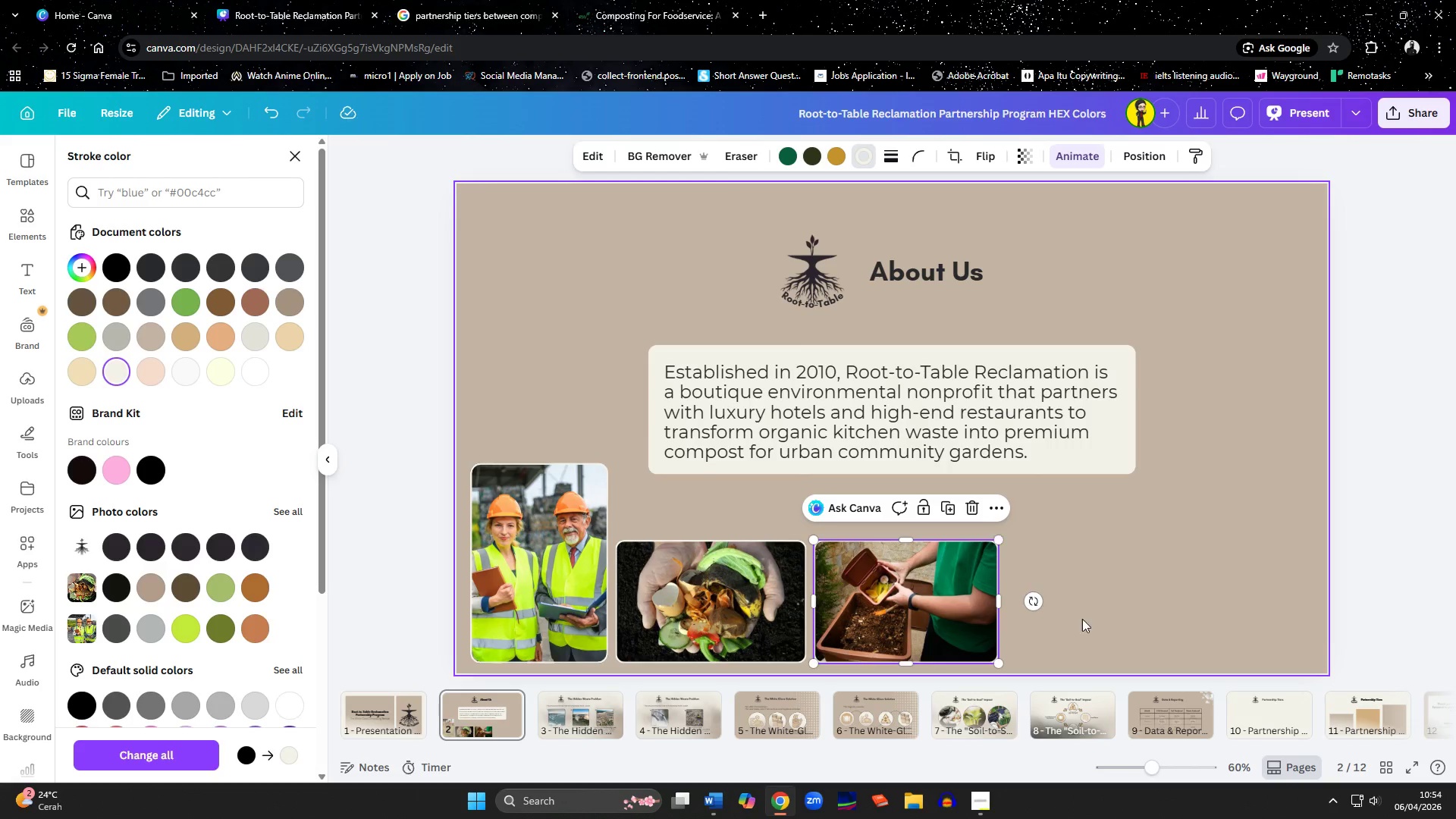 
left_click([1092, 626])
 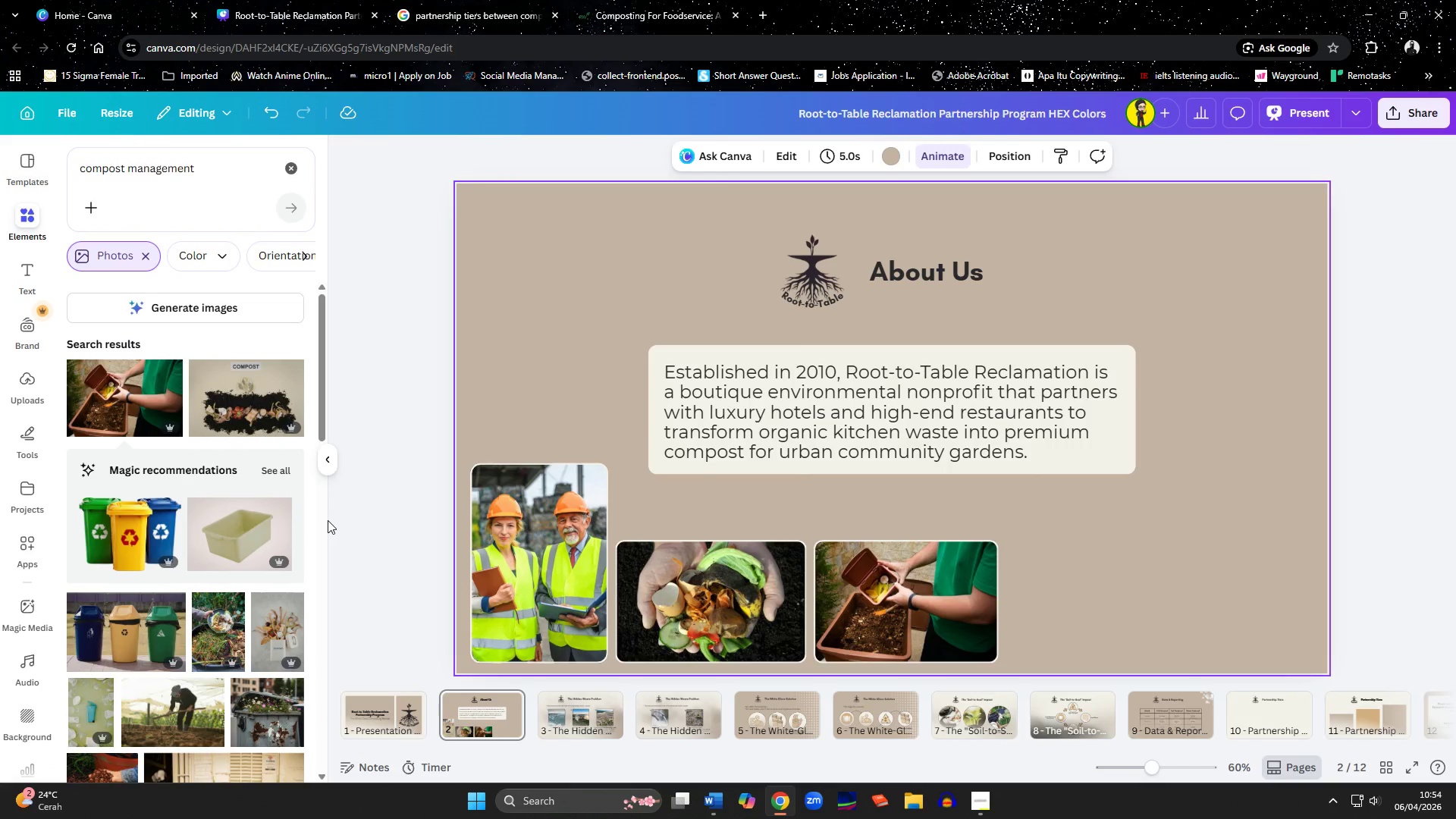 
wait(6.59)
 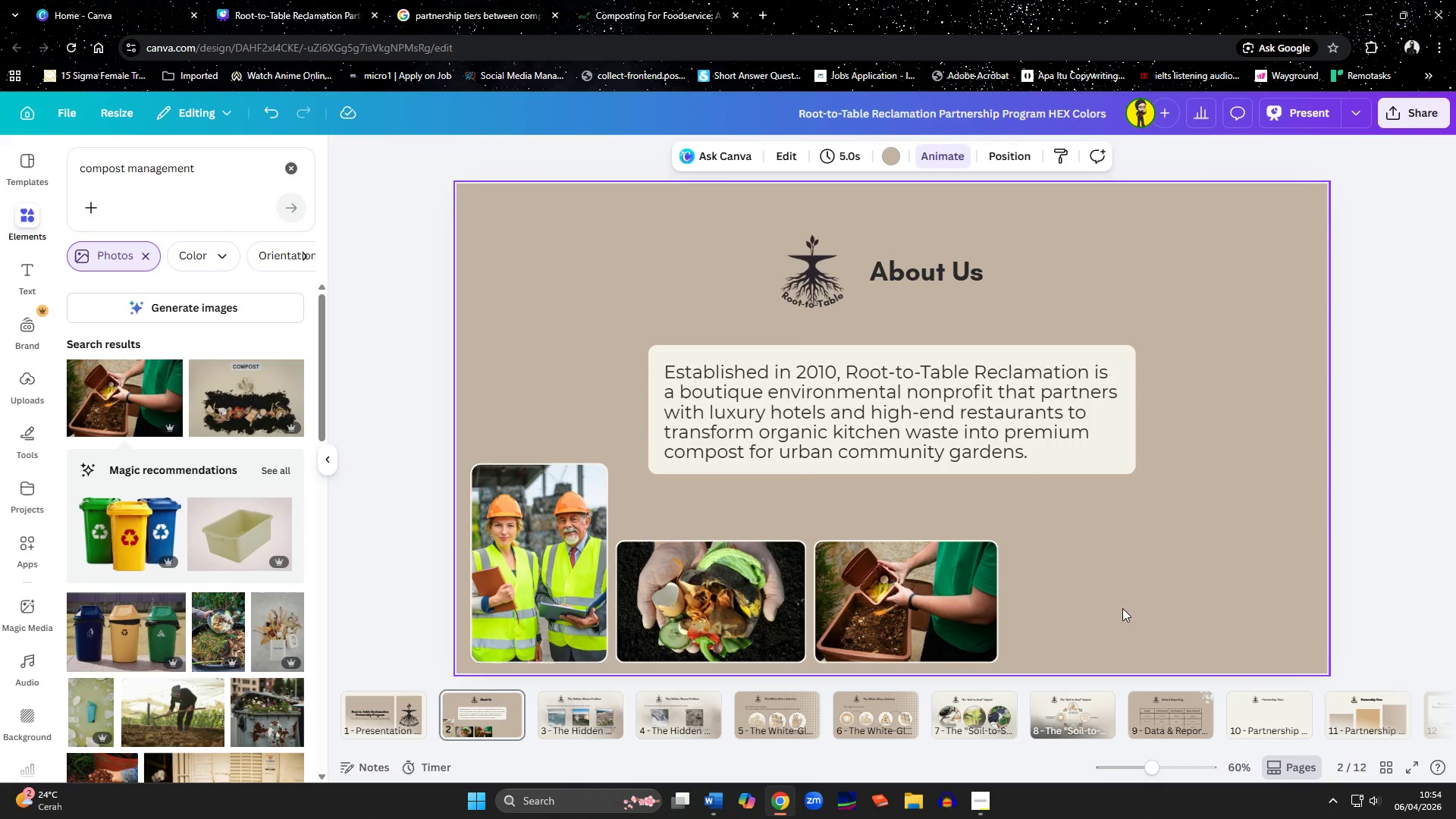 
scroll: coordinate [165, 512], scroll_direction: down, amount: 10.0
 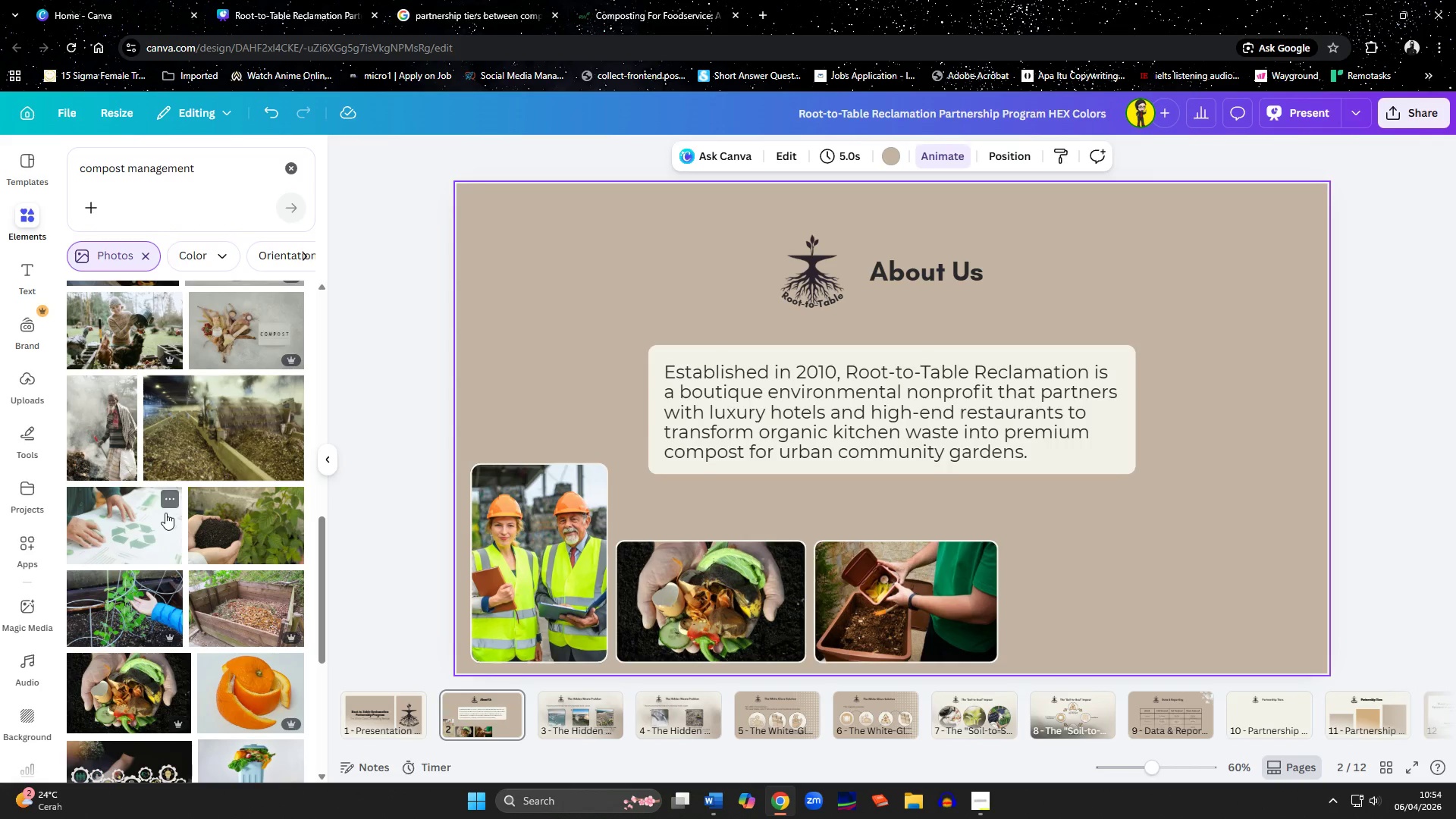 
scroll: coordinate [165, 513], scroll_direction: down, amount: 1.0
 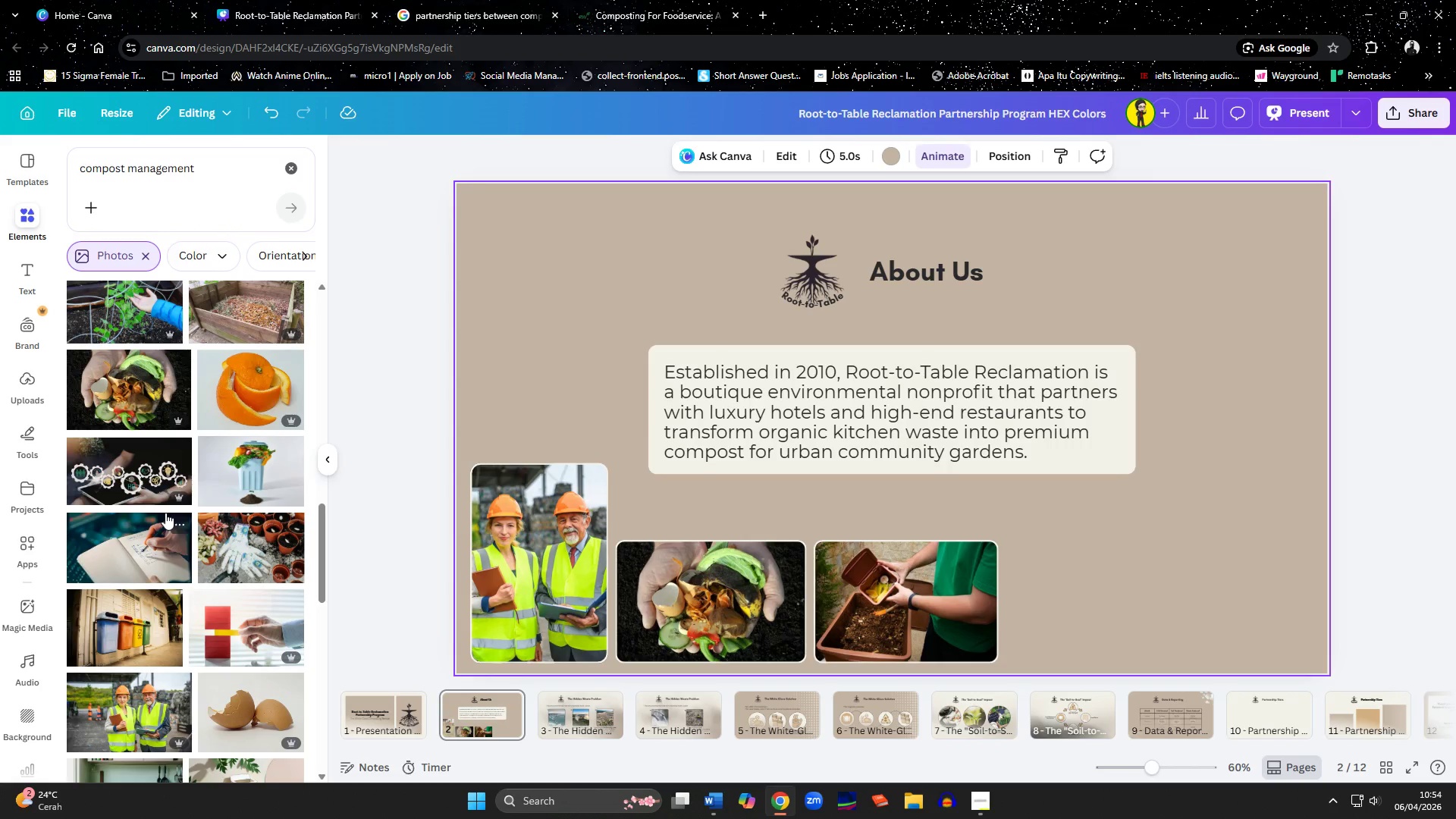 
left_click([228, 542])
 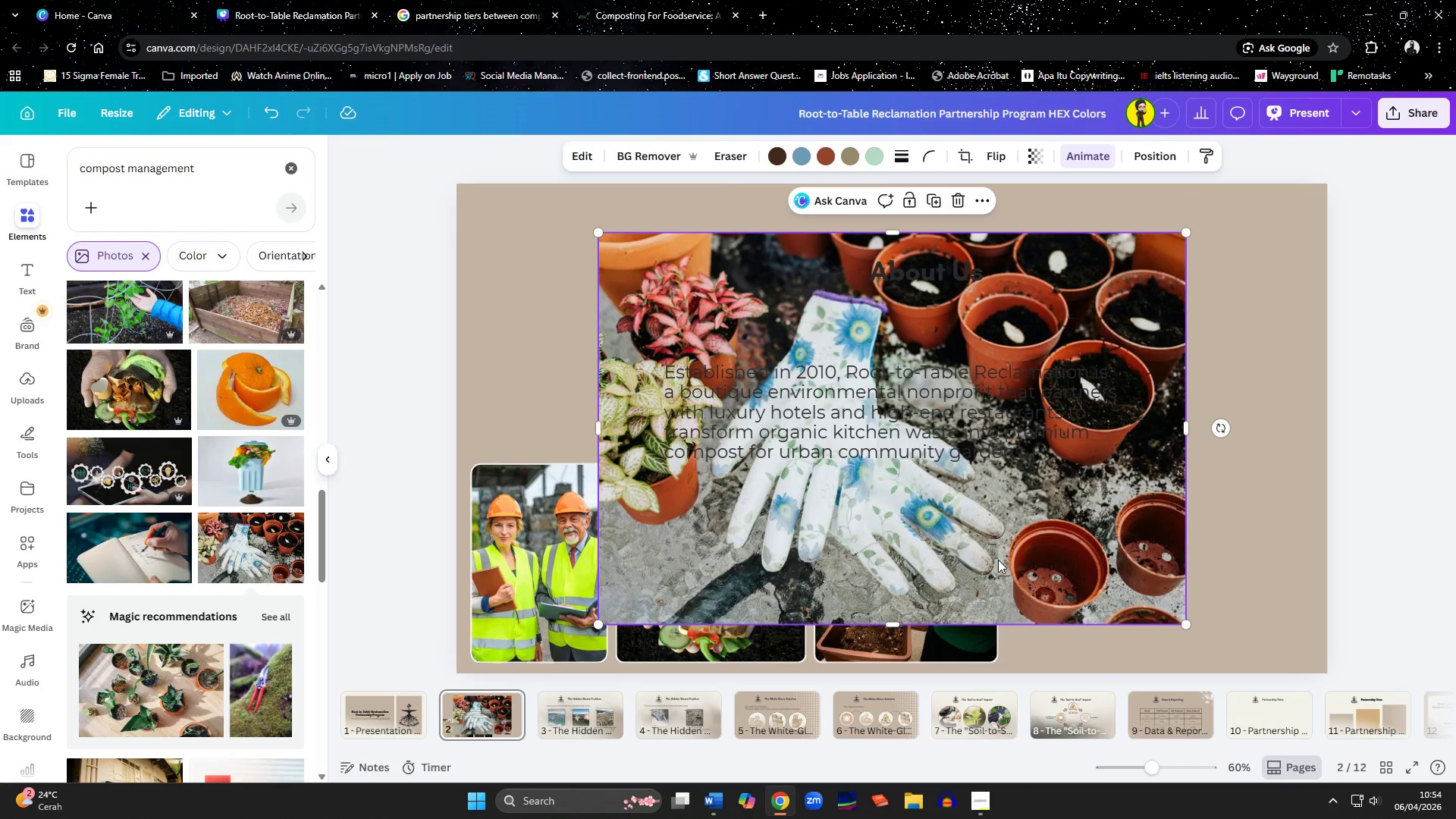 
key(Delete)
 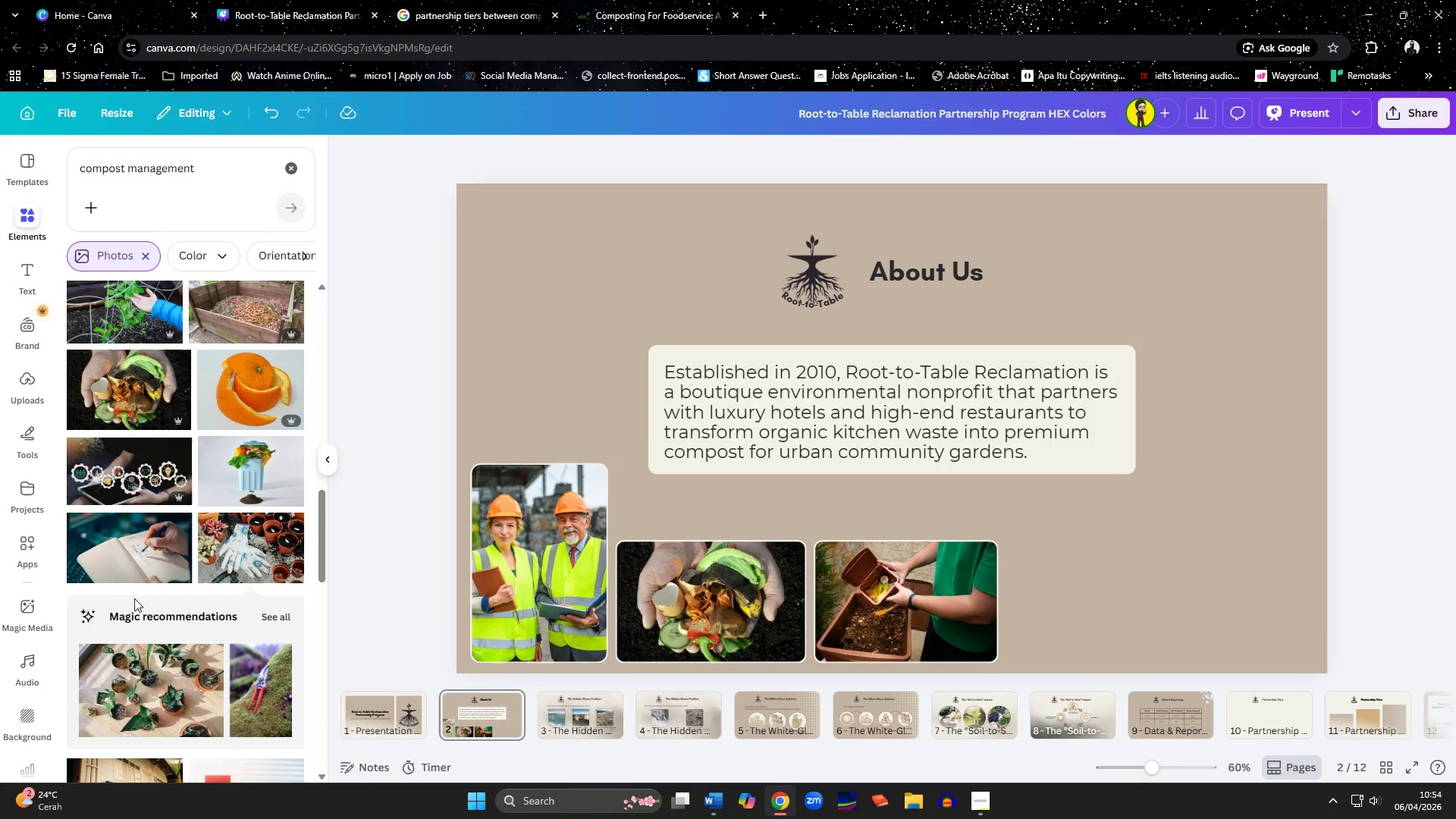 
scroll: coordinate [175, 554], scroll_direction: down, amount: 9.0
 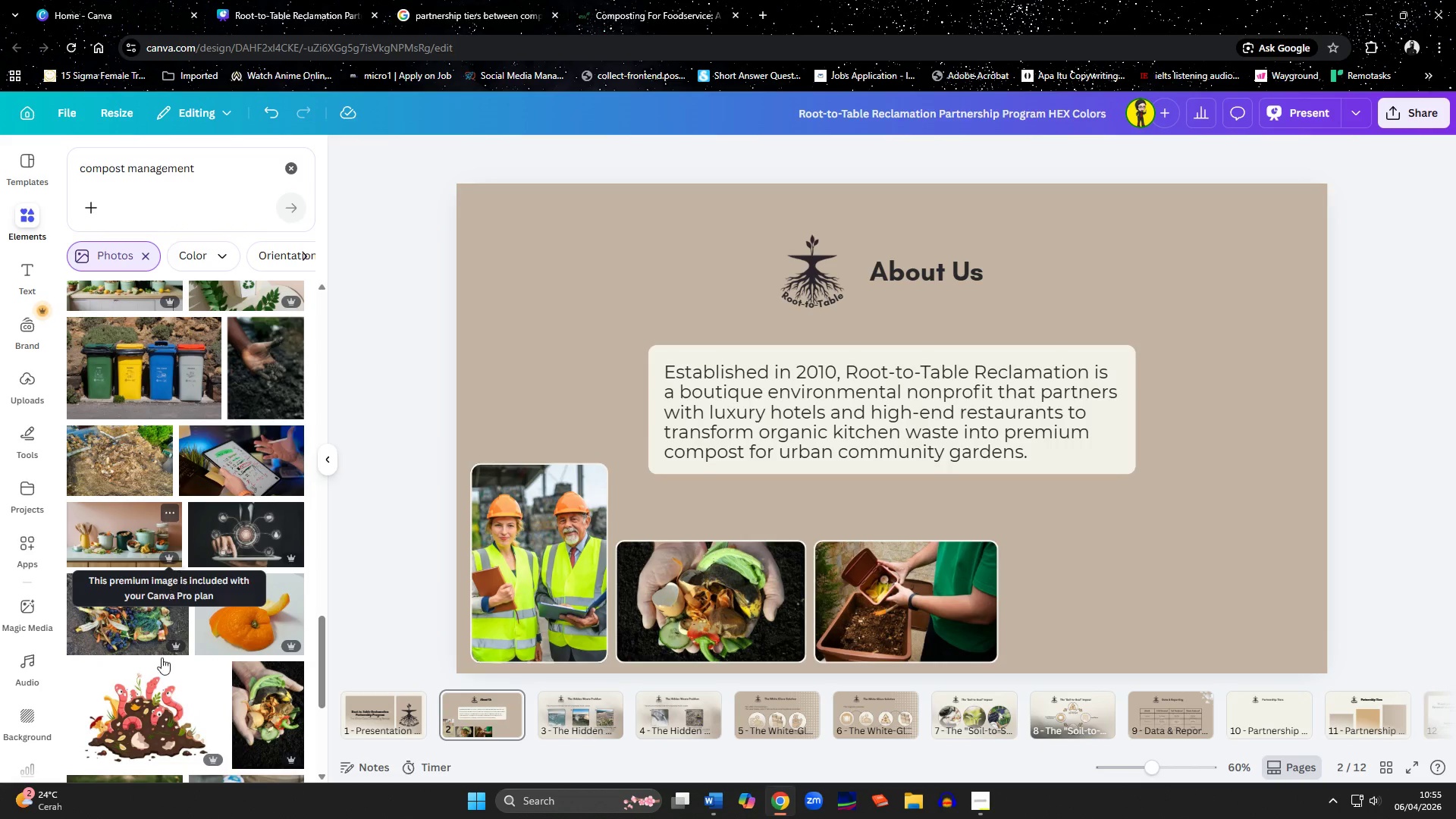 
scroll: coordinate [154, 575], scroll_direction: down, amount: 3.0
 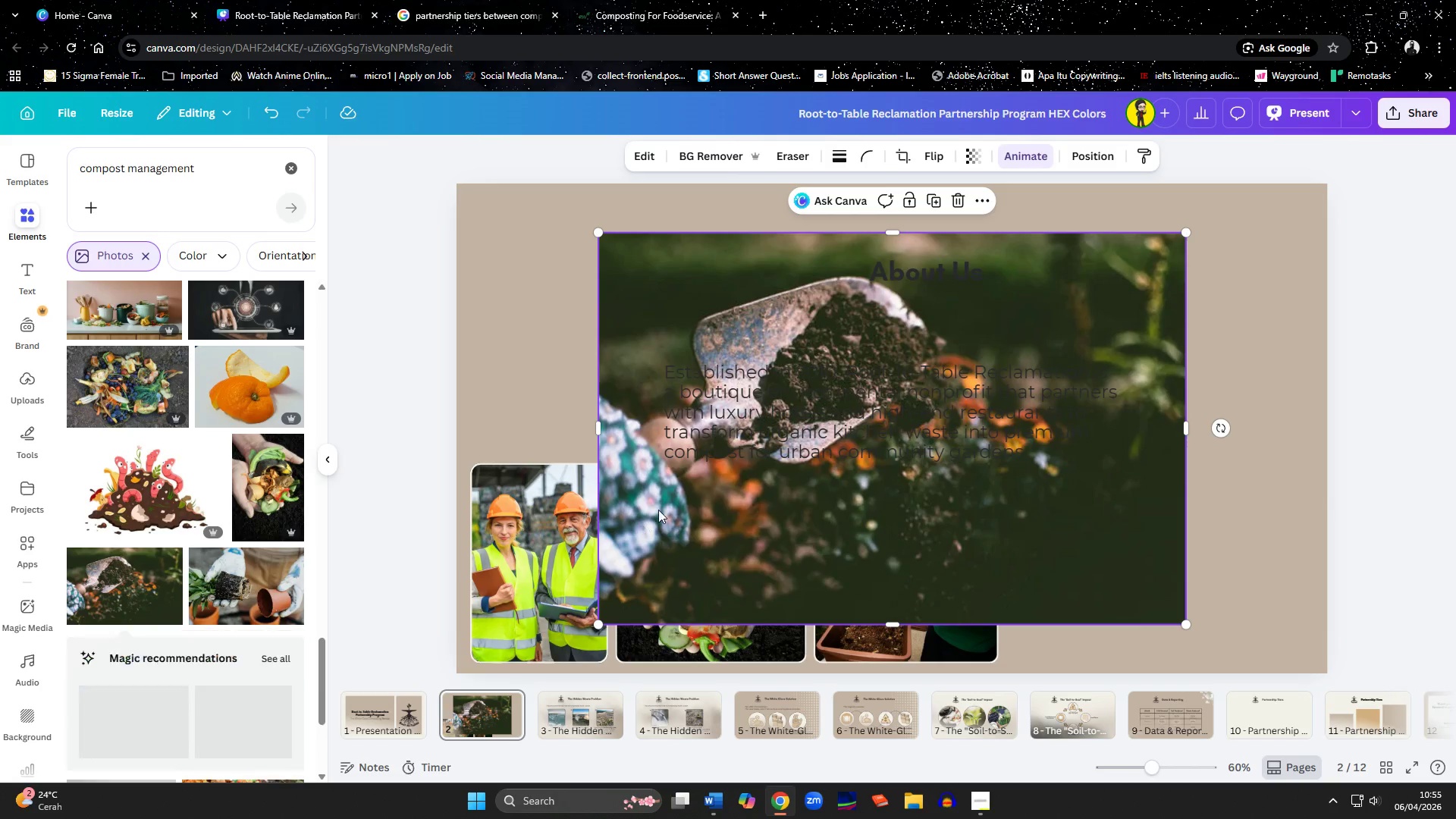 
wait(5.6)
 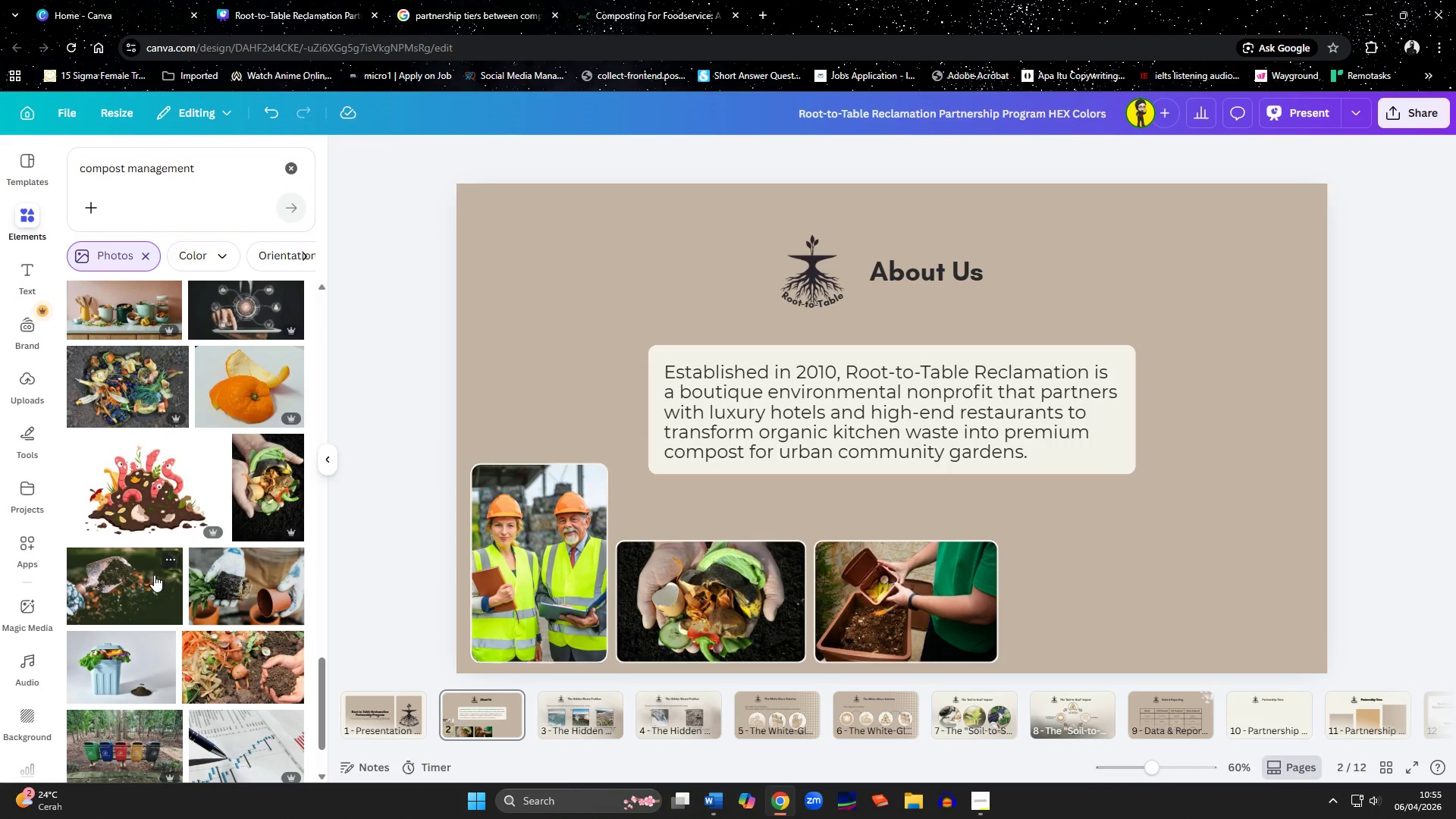 
left_click([843, 209])
 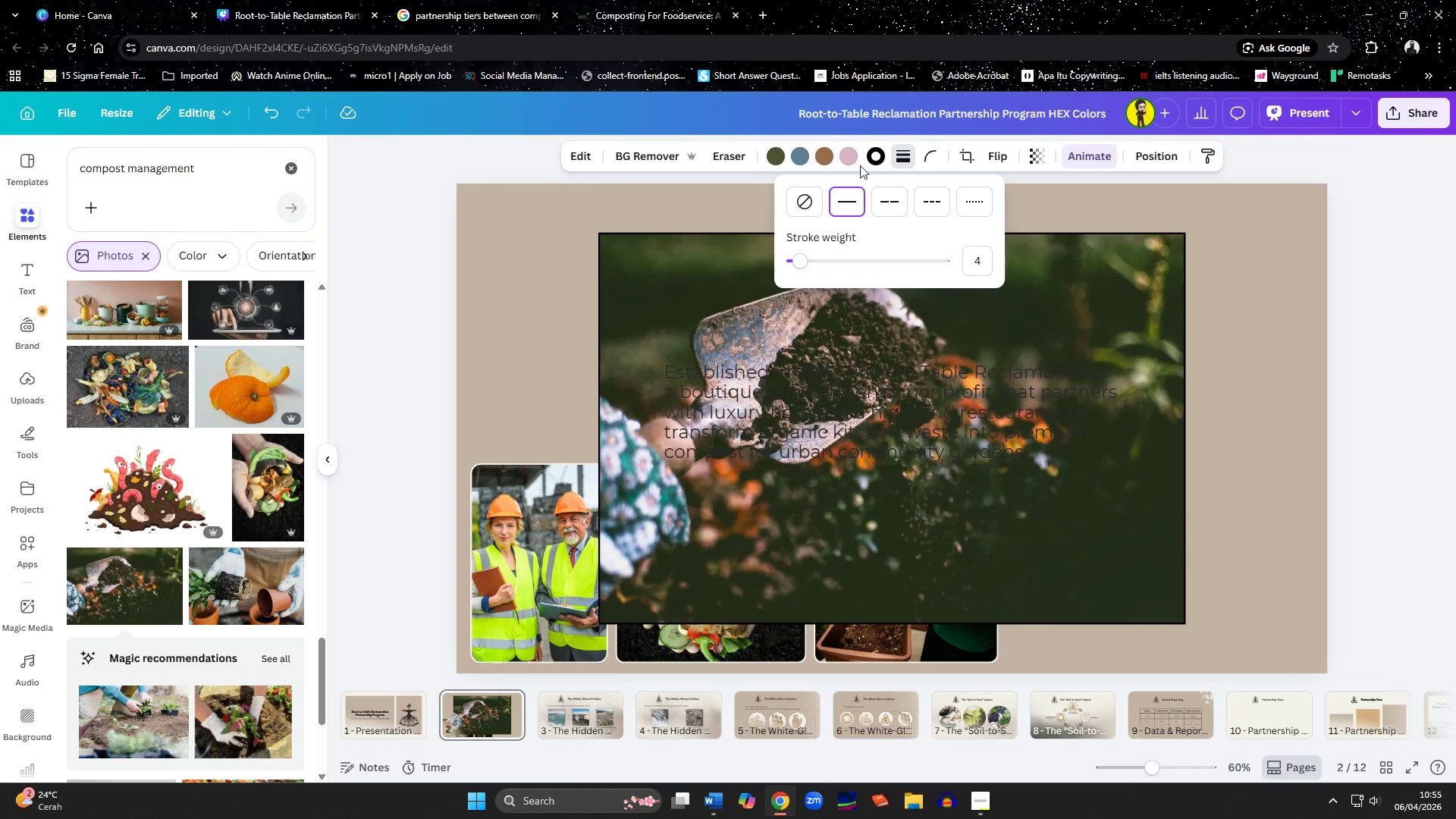 
left_click([871, 160])
 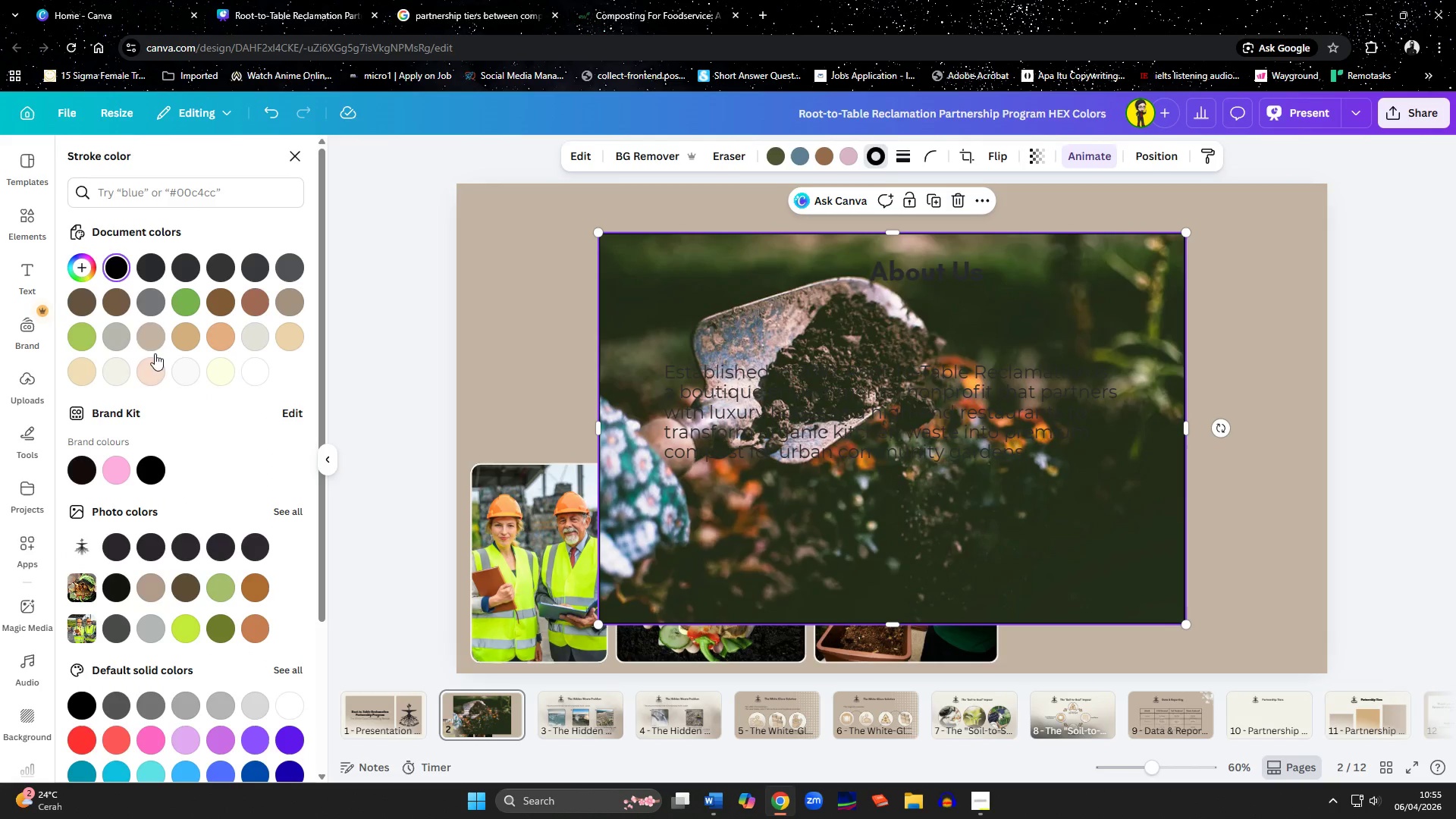 
left_click([122, 369])
 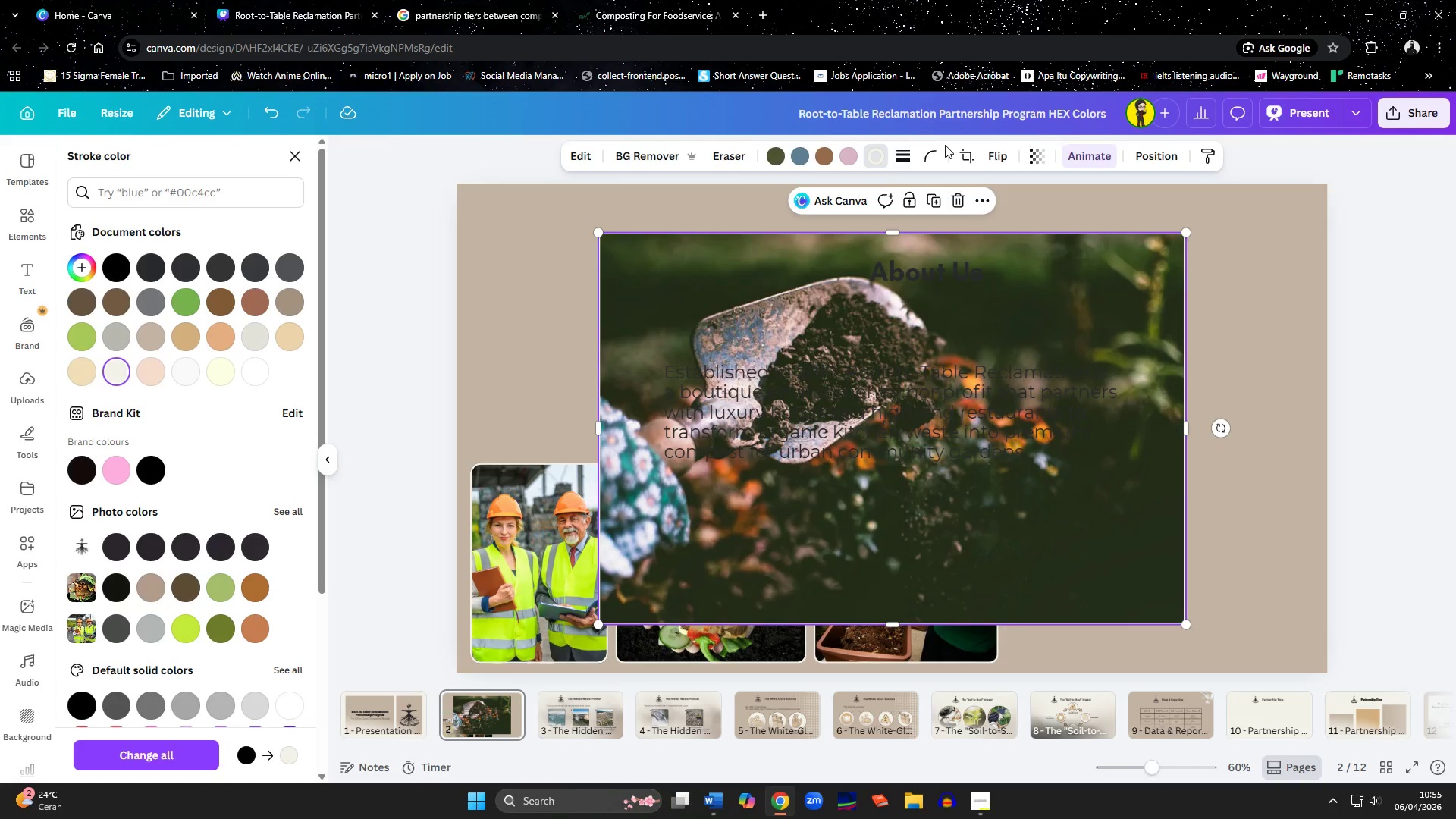 
left_click([939, 148])
 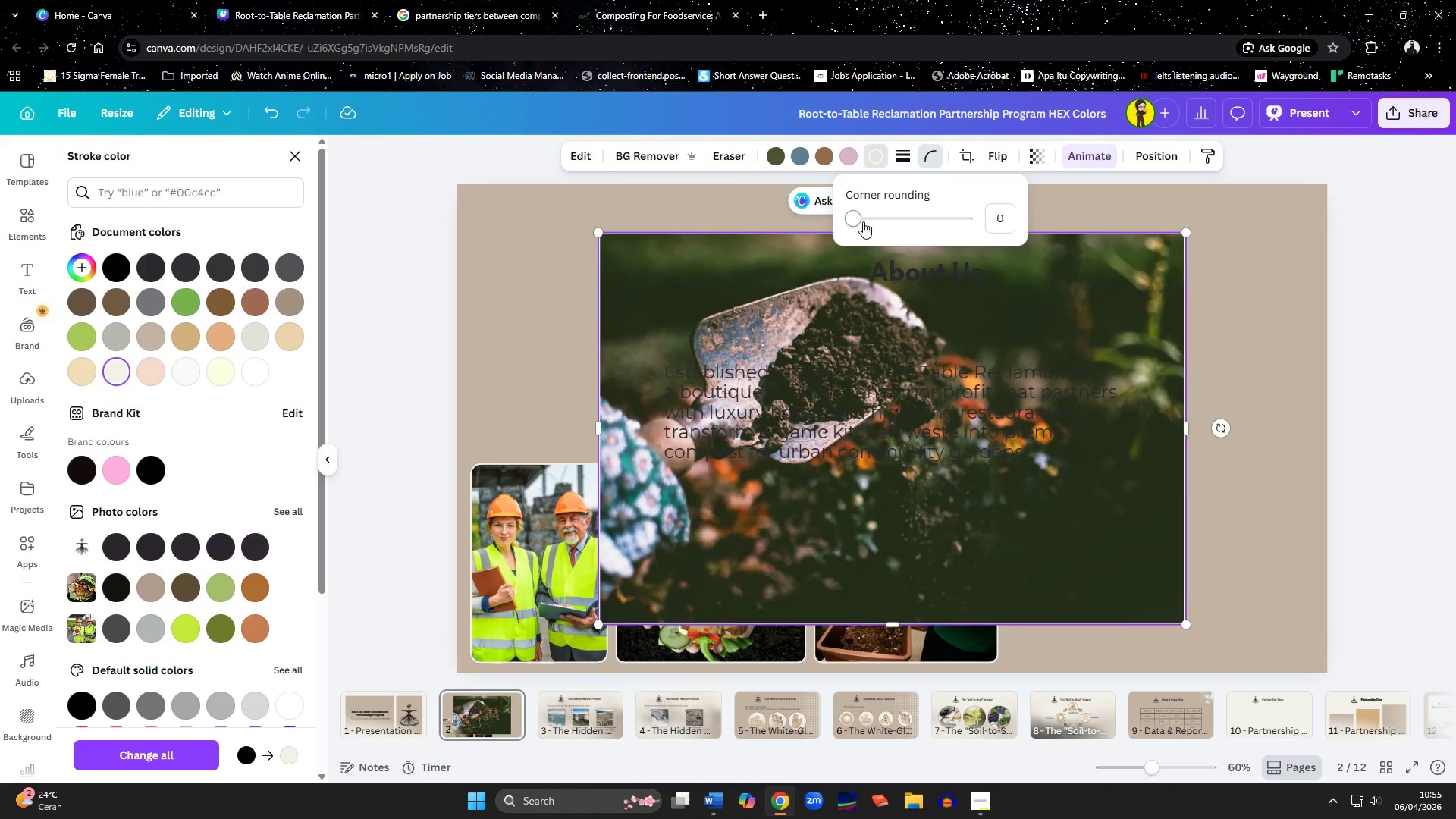 
left_click_drag(start_coordinate=[854, 219], to_coordinate=[876, 231])
 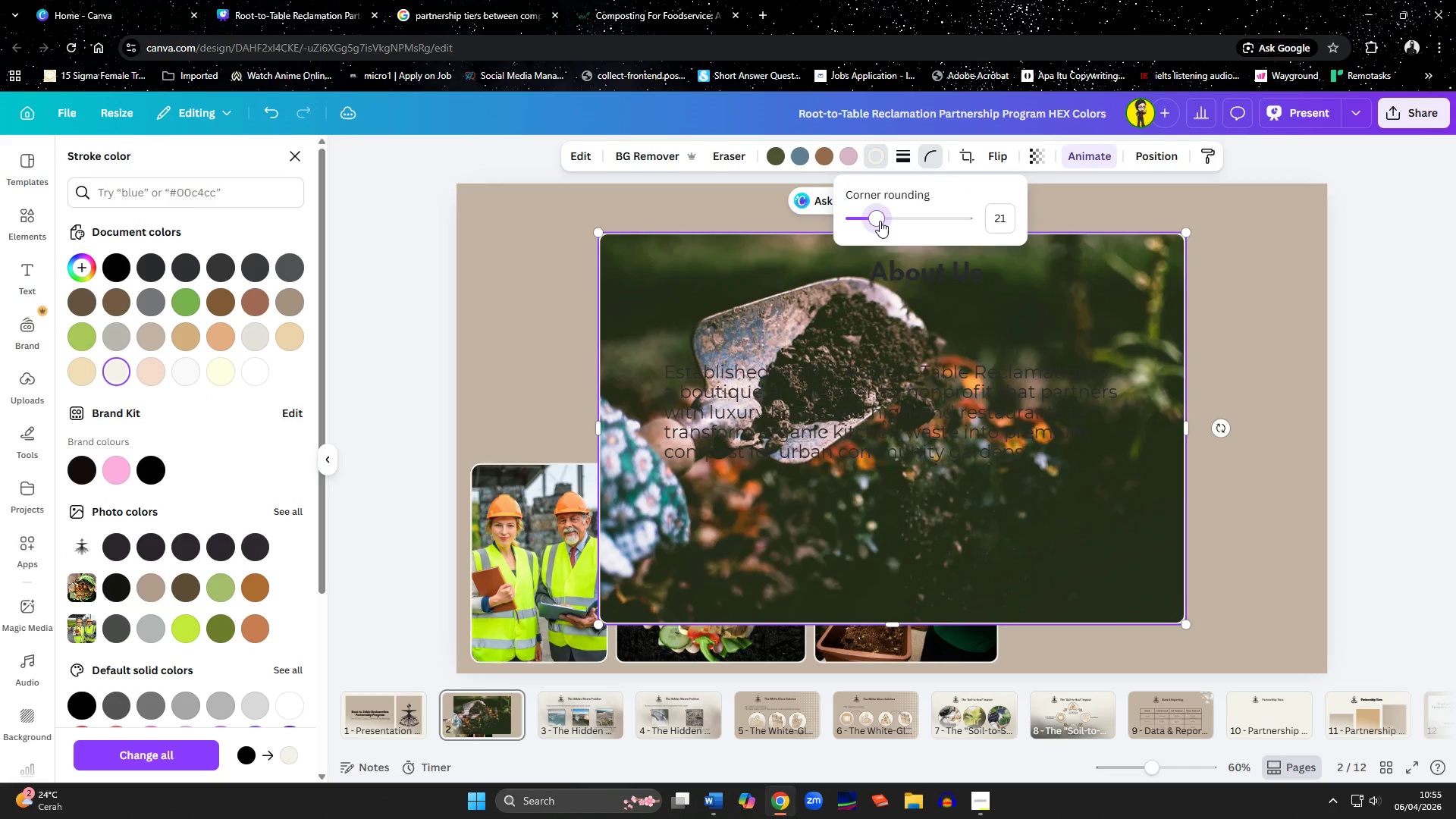 
left_click_drag(start_coordinate=[880, 219], to_coordinate=[875, 219])
 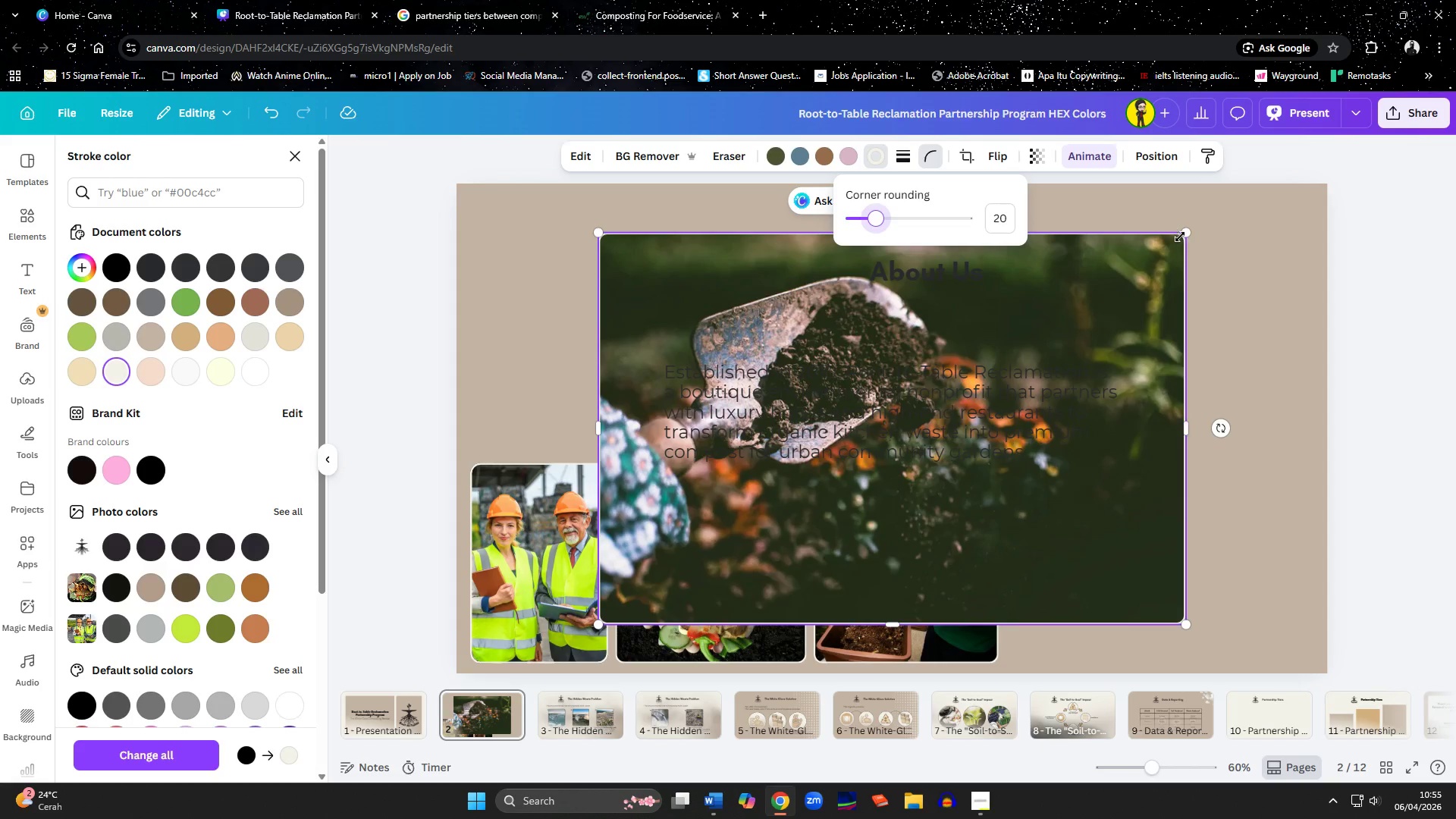 
left_click_drag(start_coordinate=[1184, 235], to_coordinate=[843, 570])
 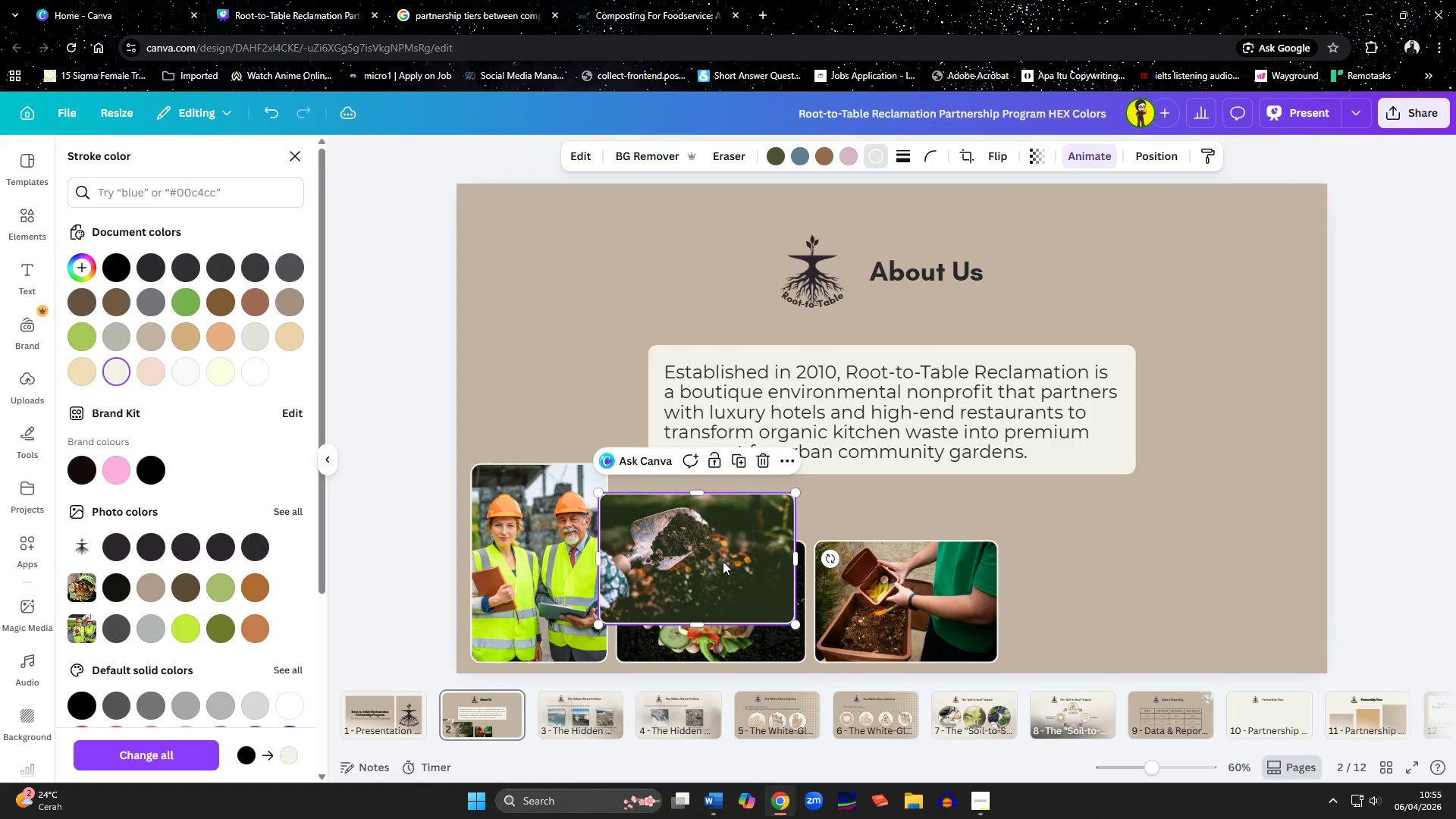 
left_click_drag(start_coordinate=[721, 560], to_coordinate=[1125, 600])
 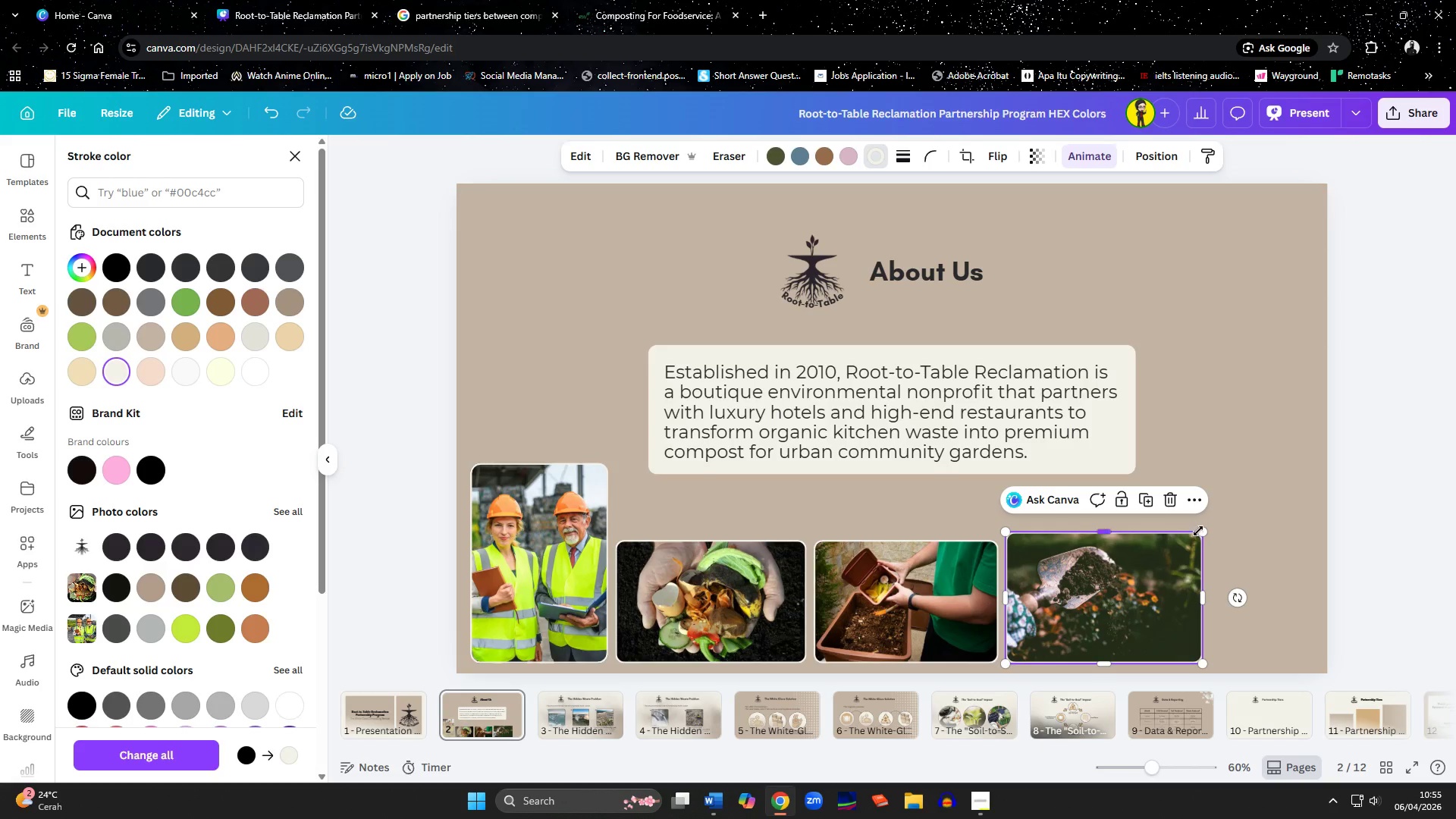 
left_click_drag(start_coordinate=[1203, 531], to_coordinate=[1191, 546])
 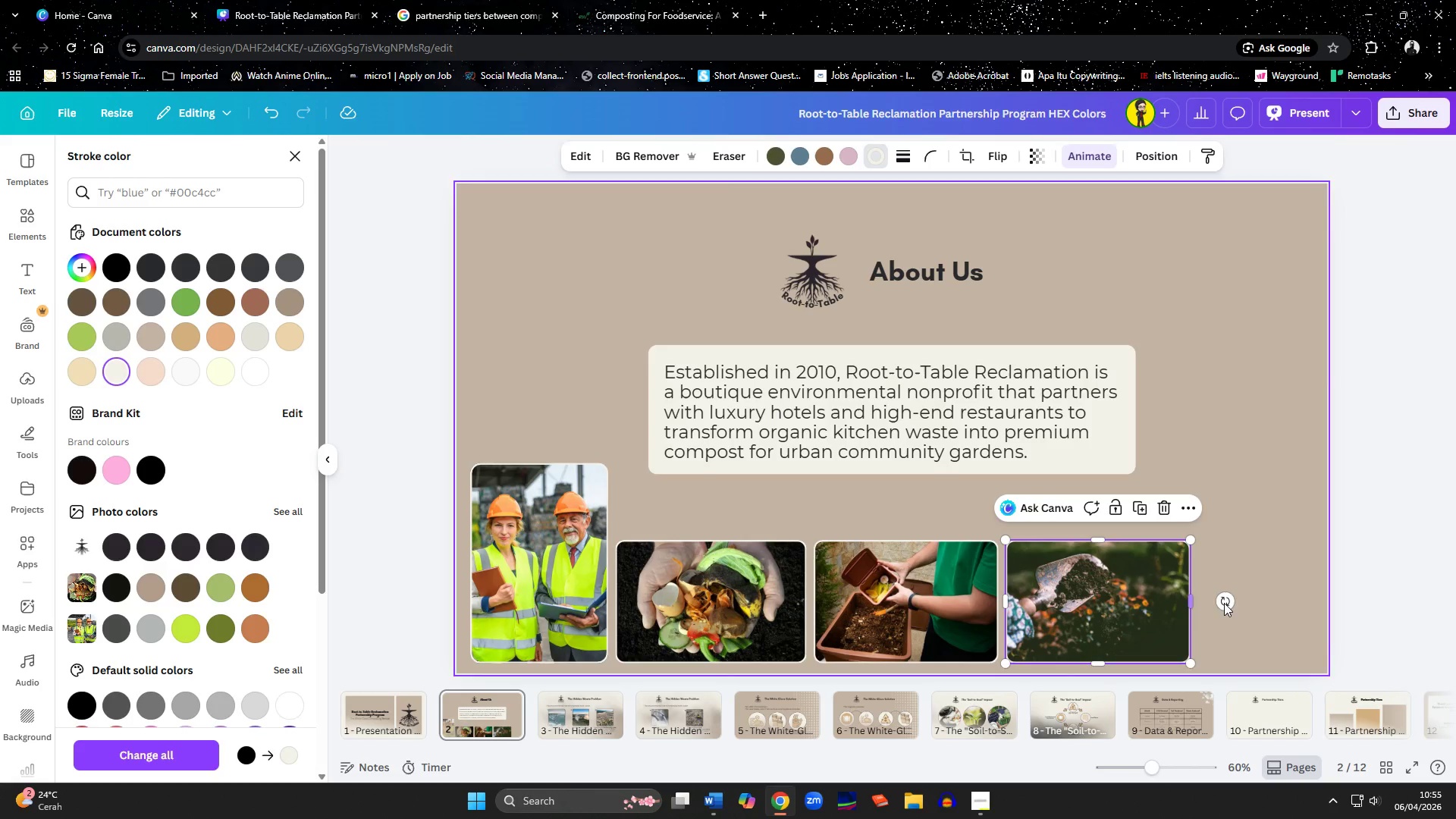 
left_click([1229, 610])
 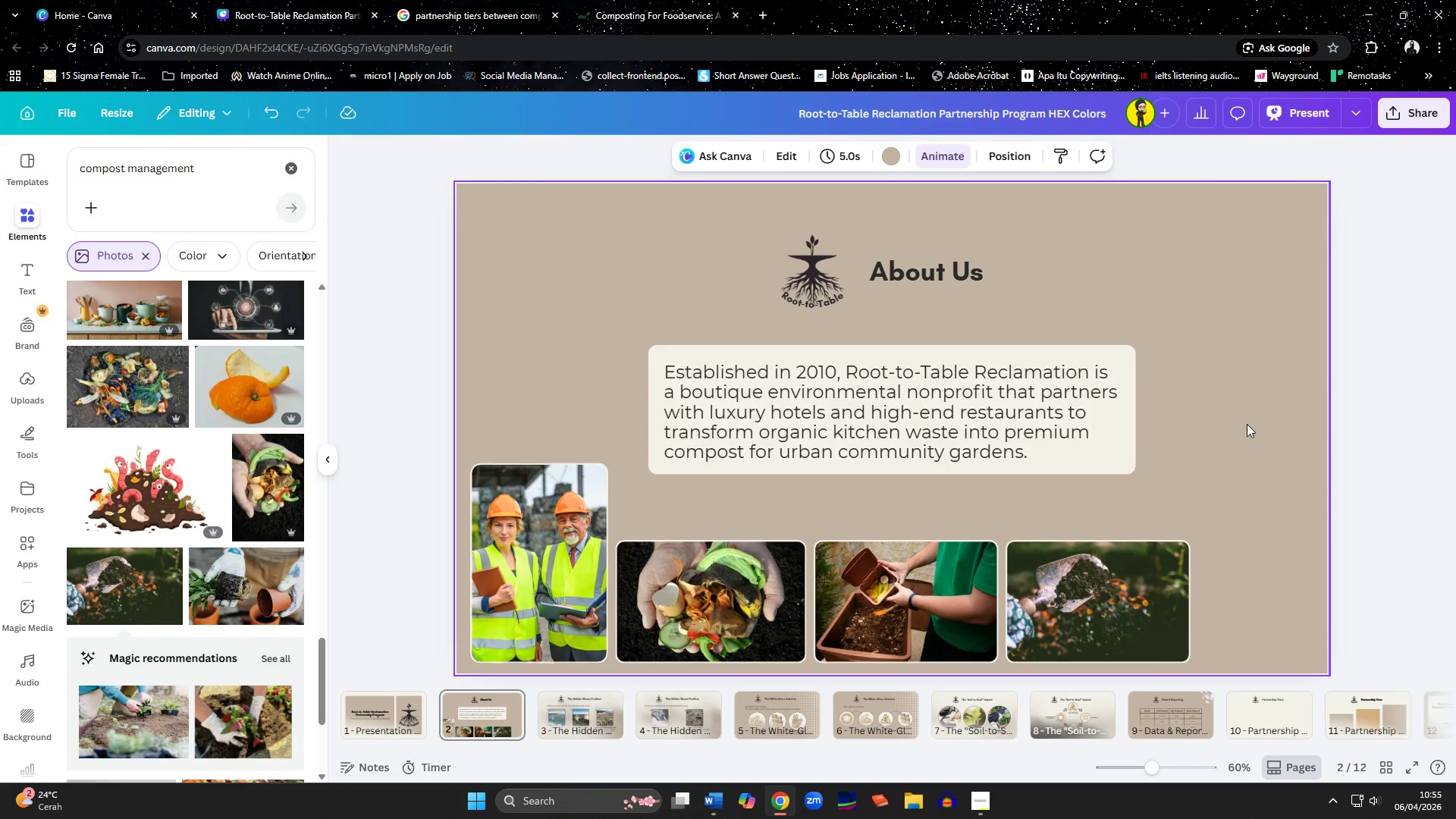 
wait(7.16)
 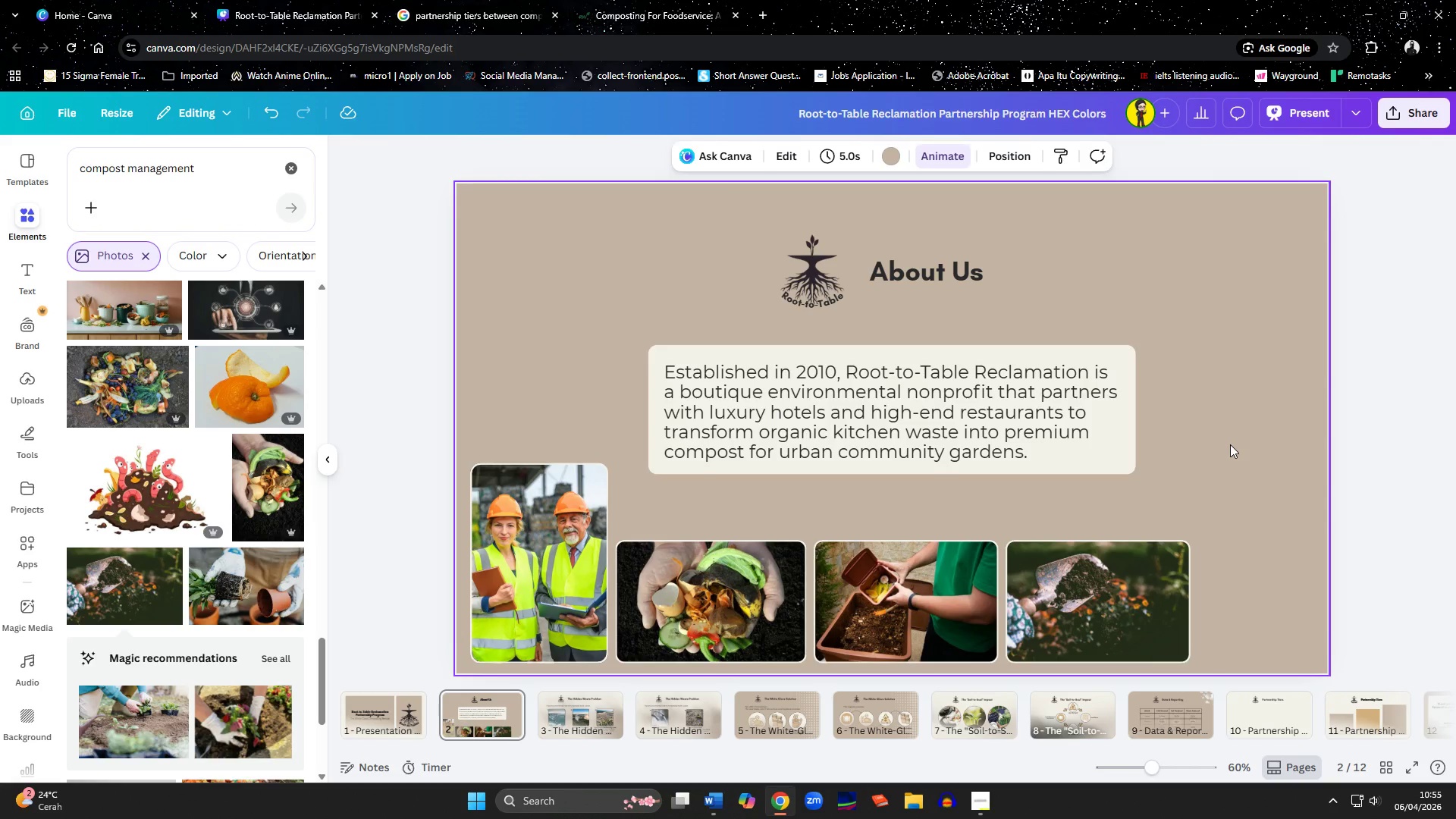 
scroll: coordinate [174, 504], scroll_direction: down, amount: 18.0
 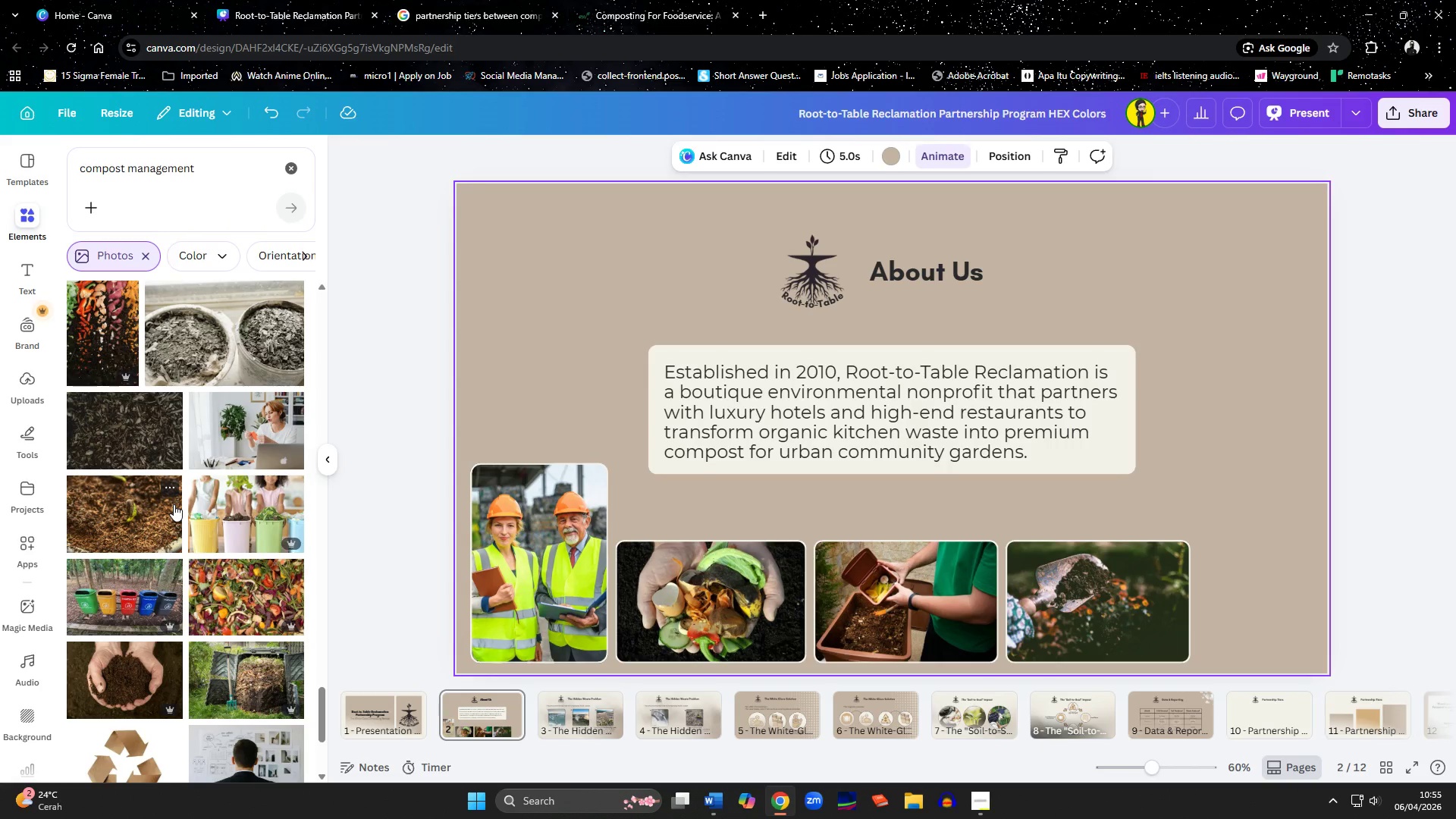 
scroll: coordinate [174, 504], scroll_direction: down, amount: 5.0
 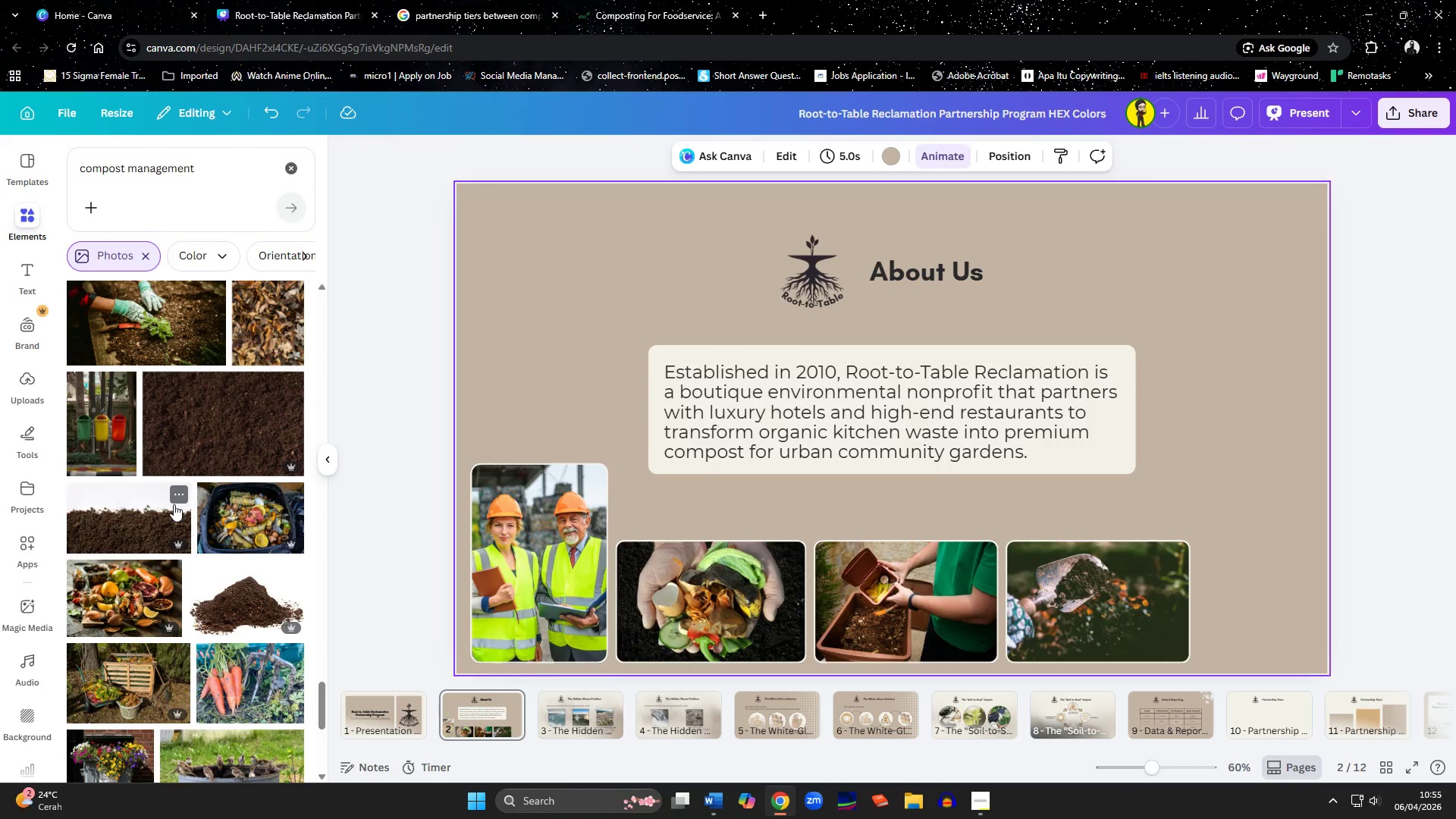 
left_click([518, 579])
 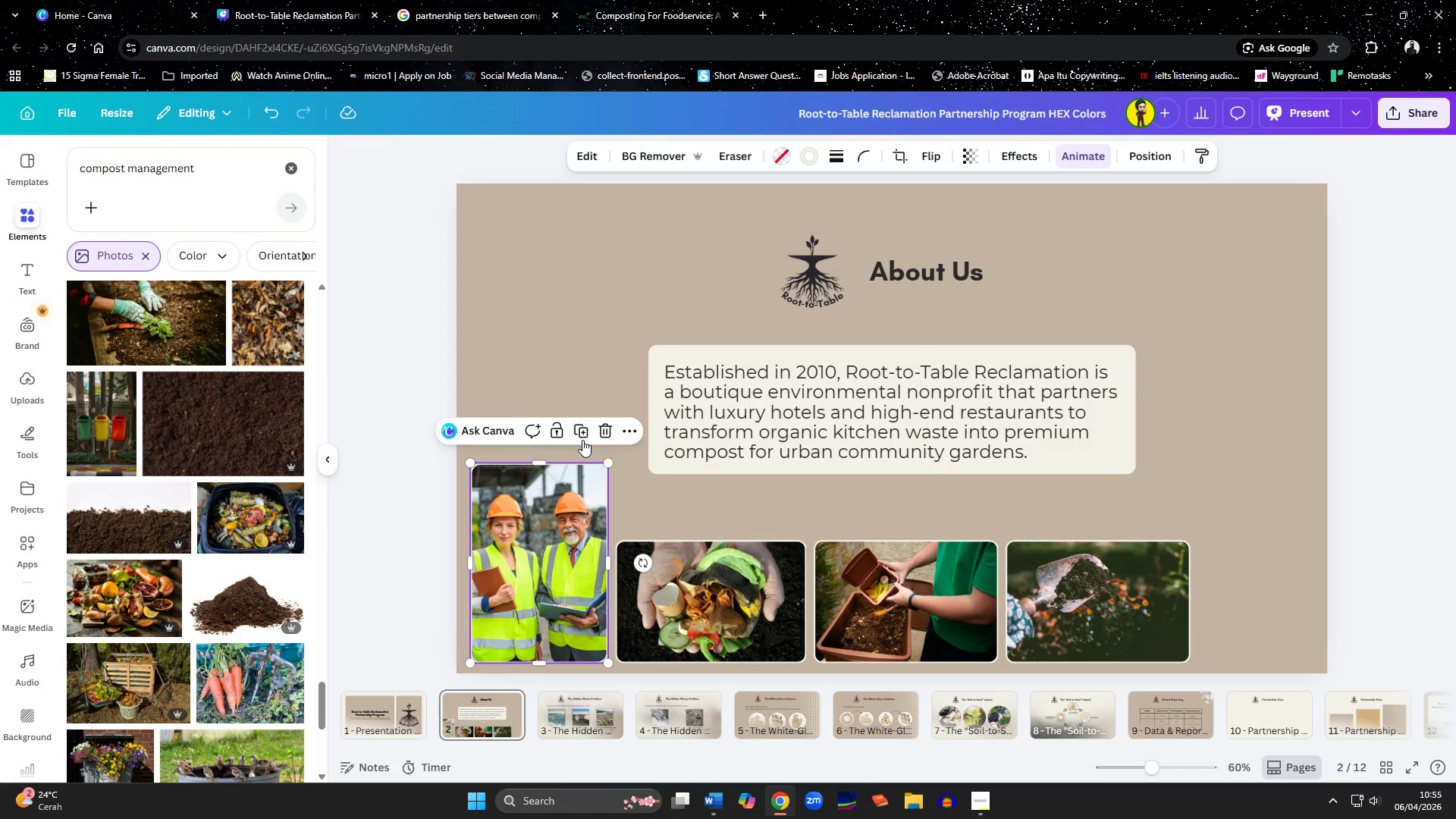 
left_click([582, 440])
 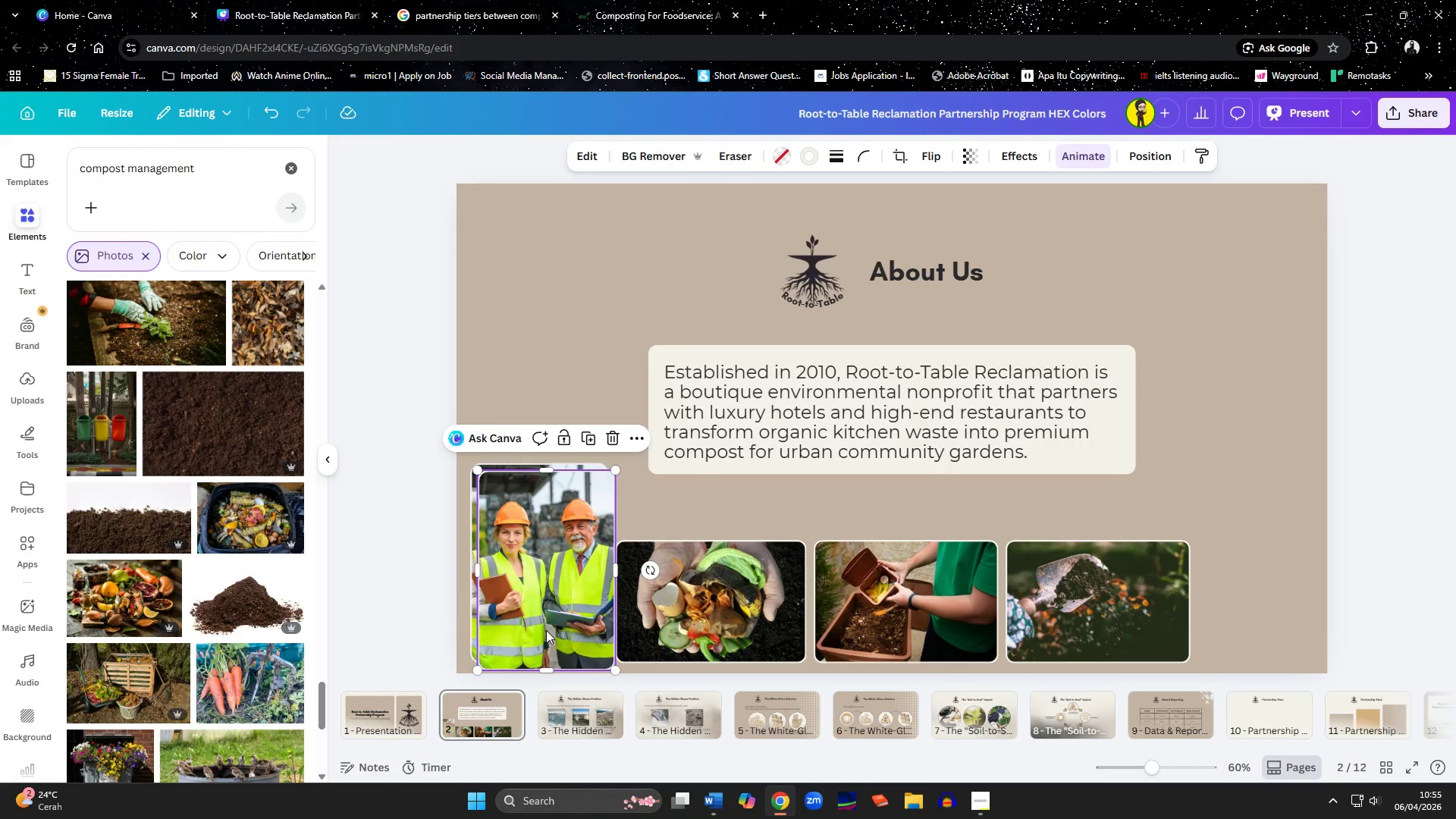 
left_click_drag(start_coordinate=[543, 618], to_coordinate=[1241, 610])
 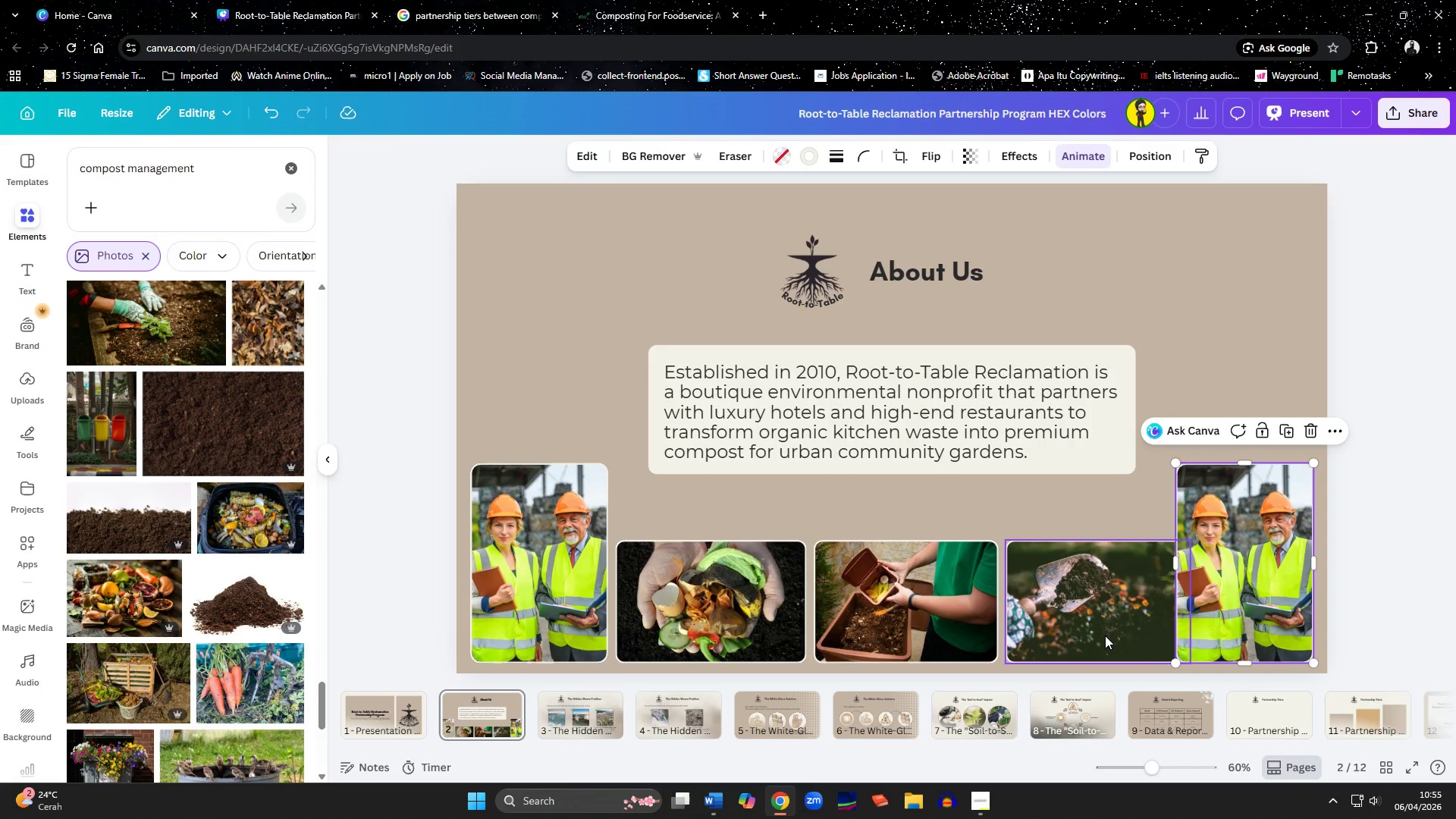 
left_click([1105, 635])
 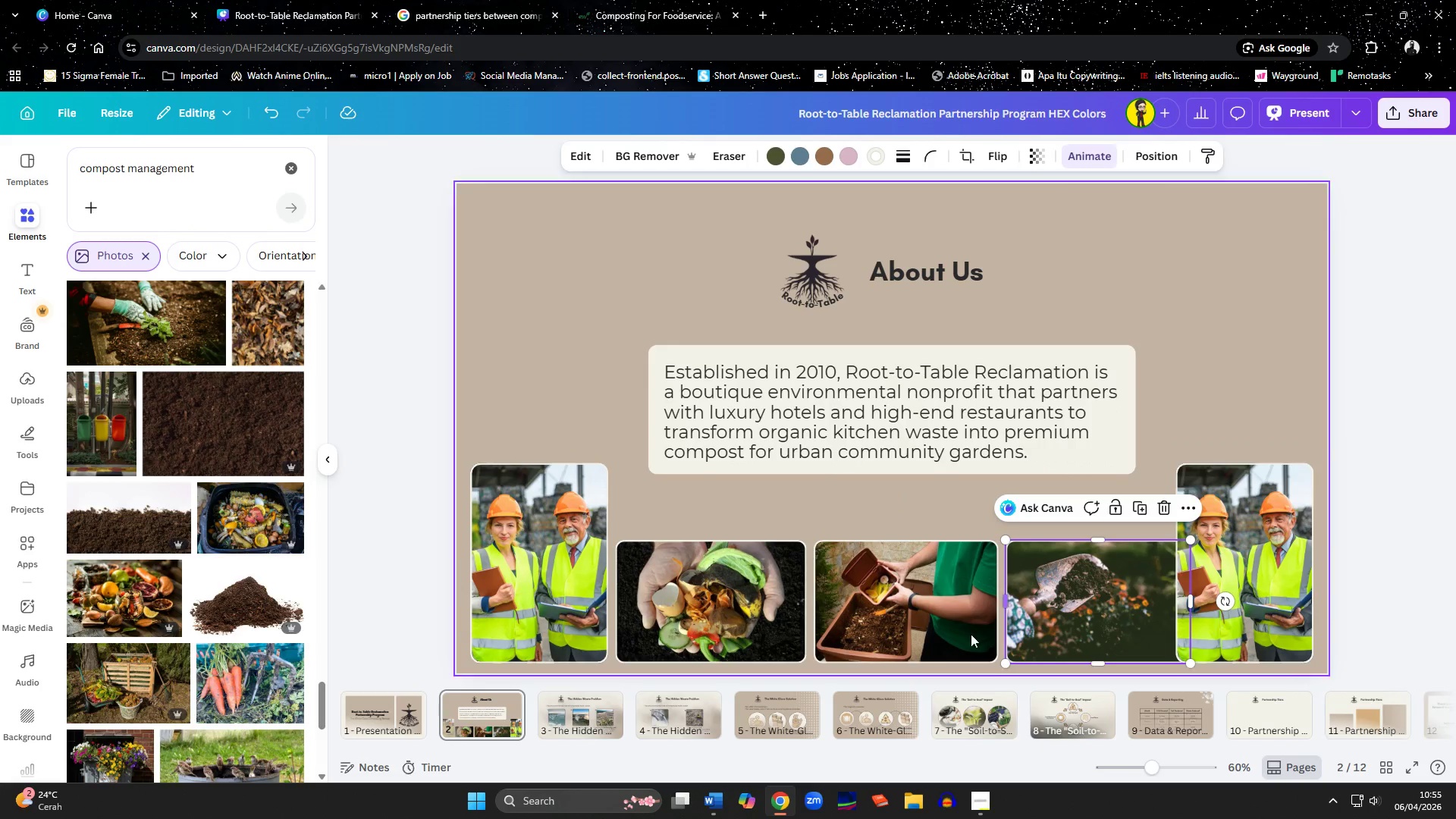 
hold_key(key=ShiftLeft, duration=1.08)
left_click([957, 626])
 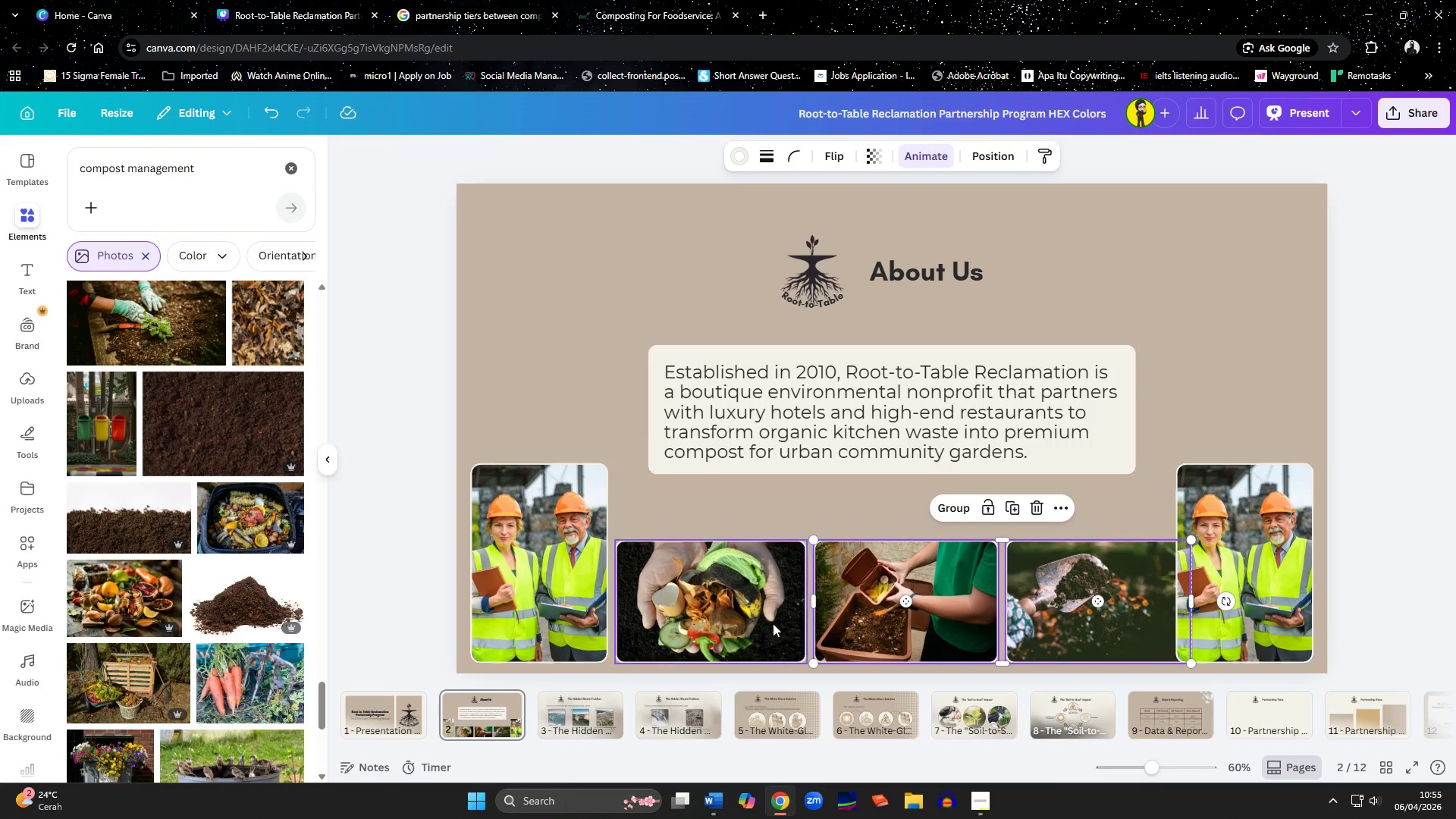 
left_click([743, 620])
 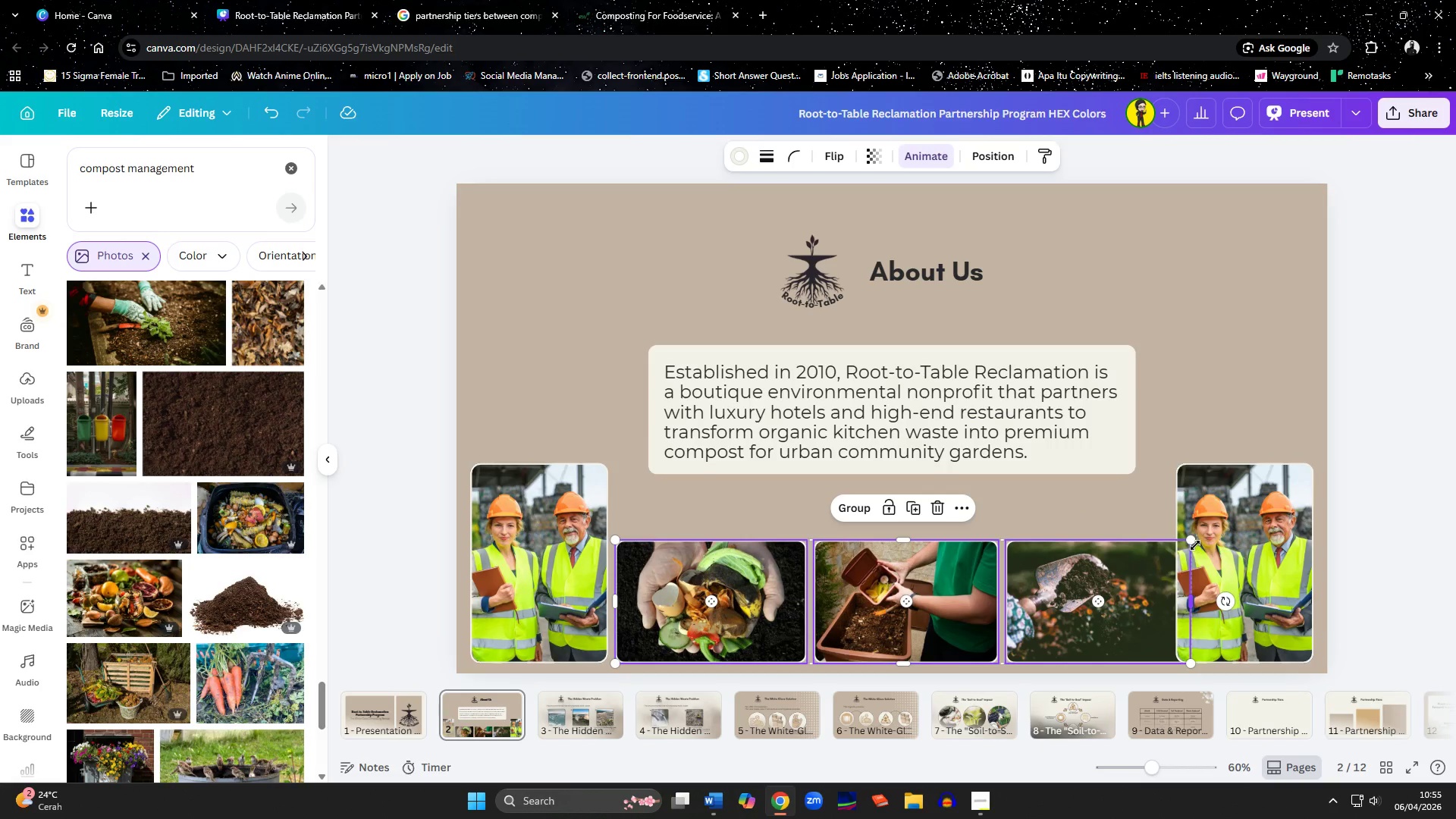 
left_click_drag(start_coordinate=[1192, 541], to_coordinate=[1172, 558])
 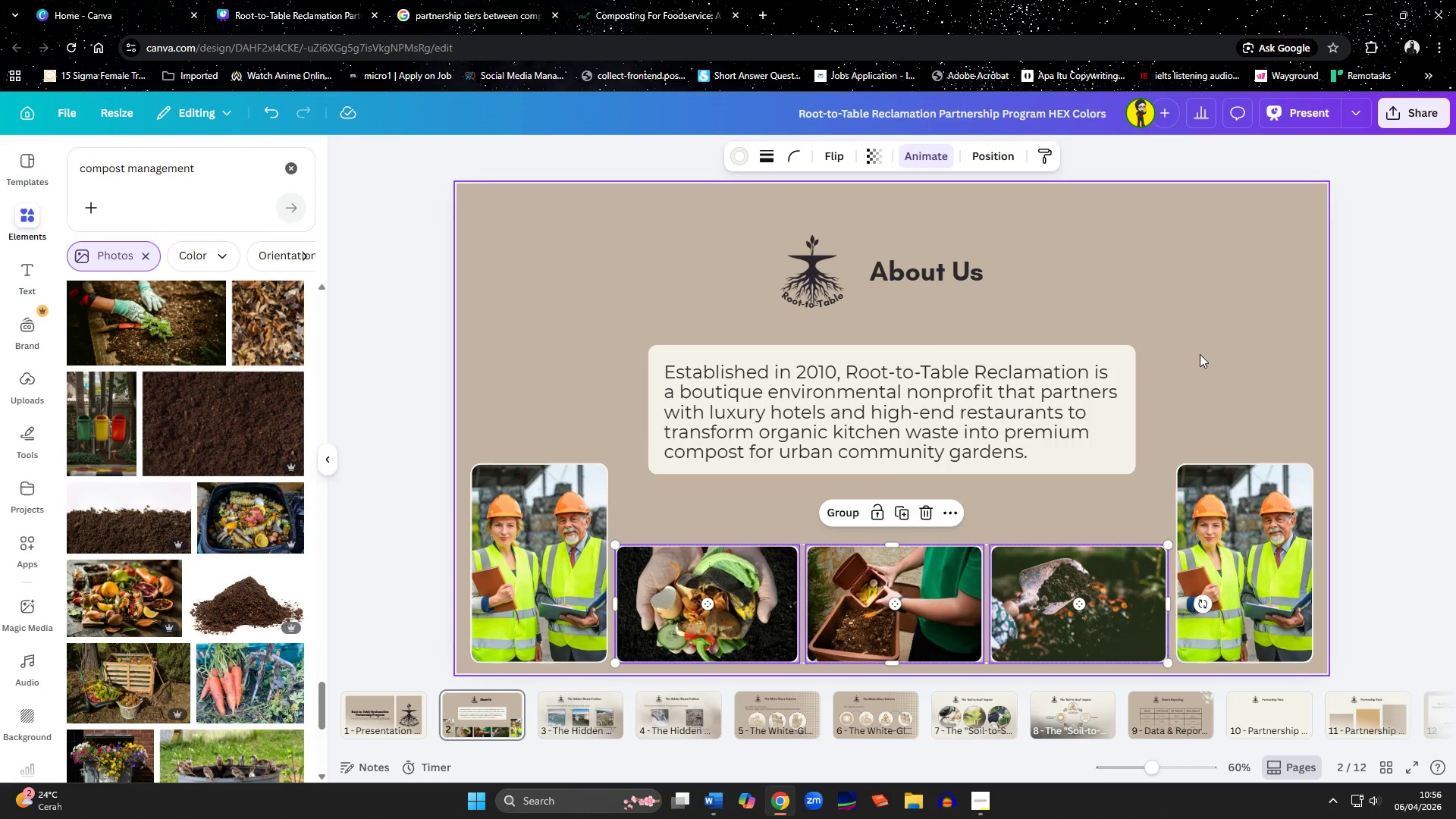 
left_click([1201, 352])
 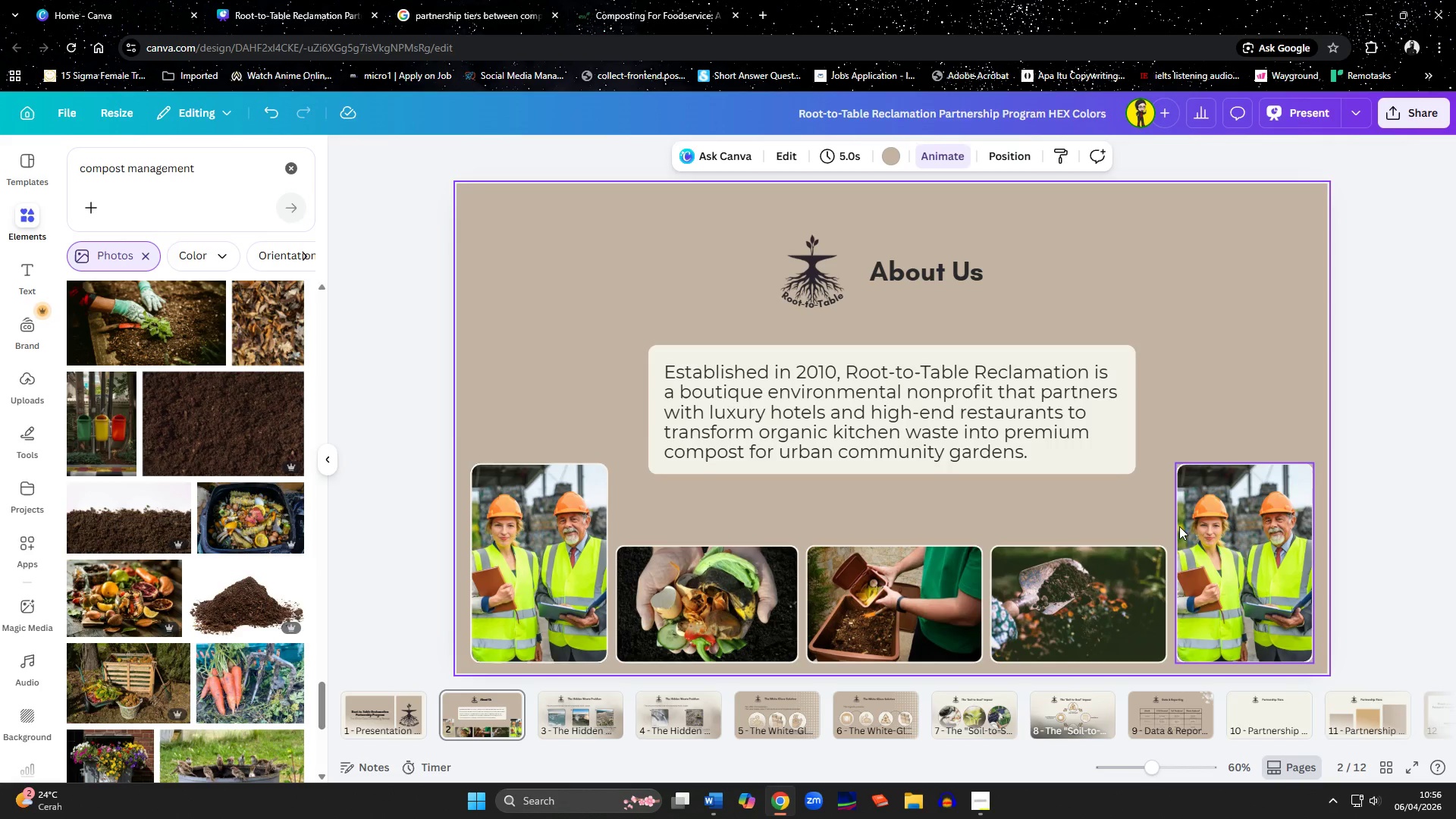 
wait(6.56)
 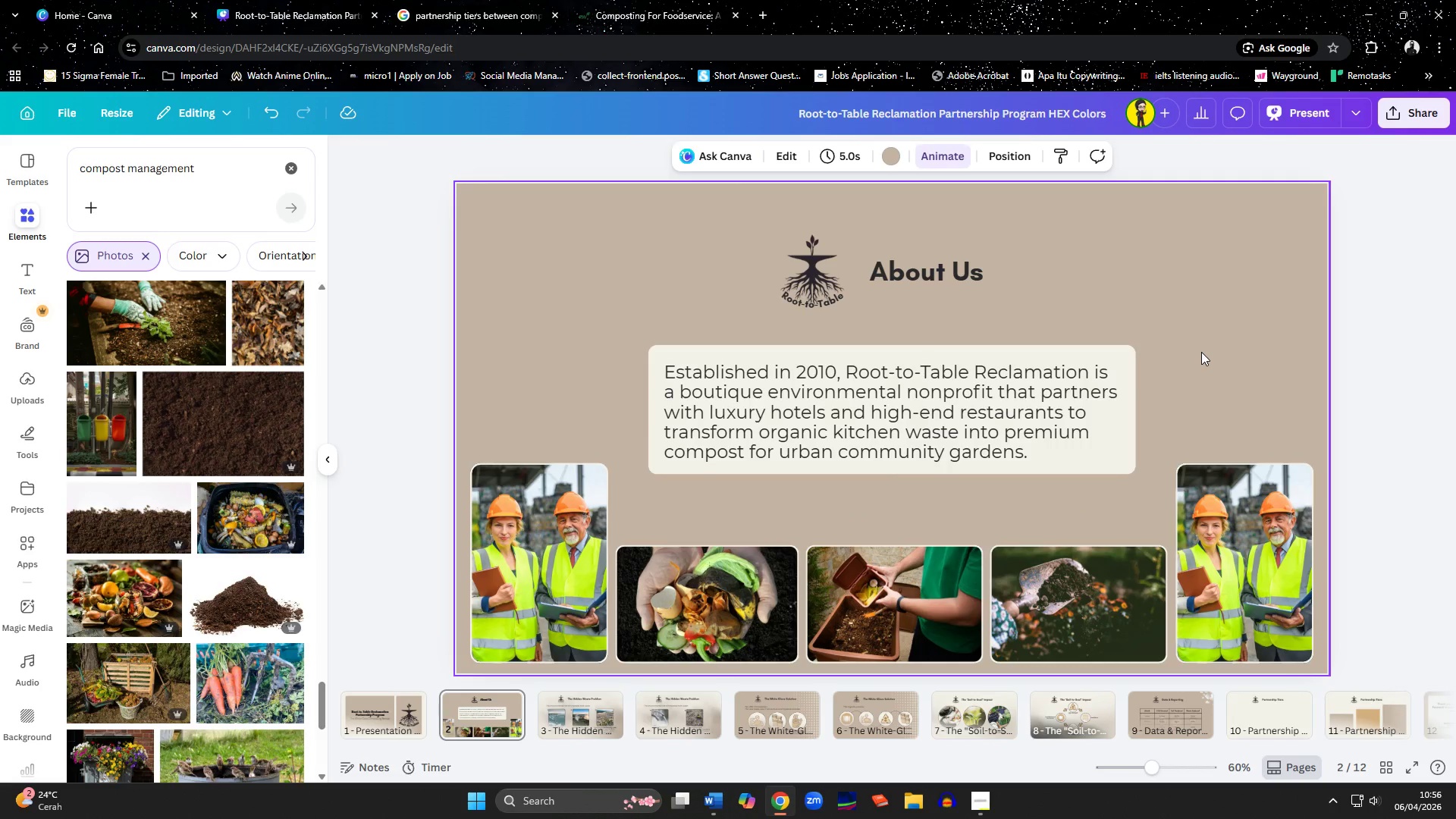 
scroll: coordinate [207, 561], scroll_direction: down, amount: 18.0
 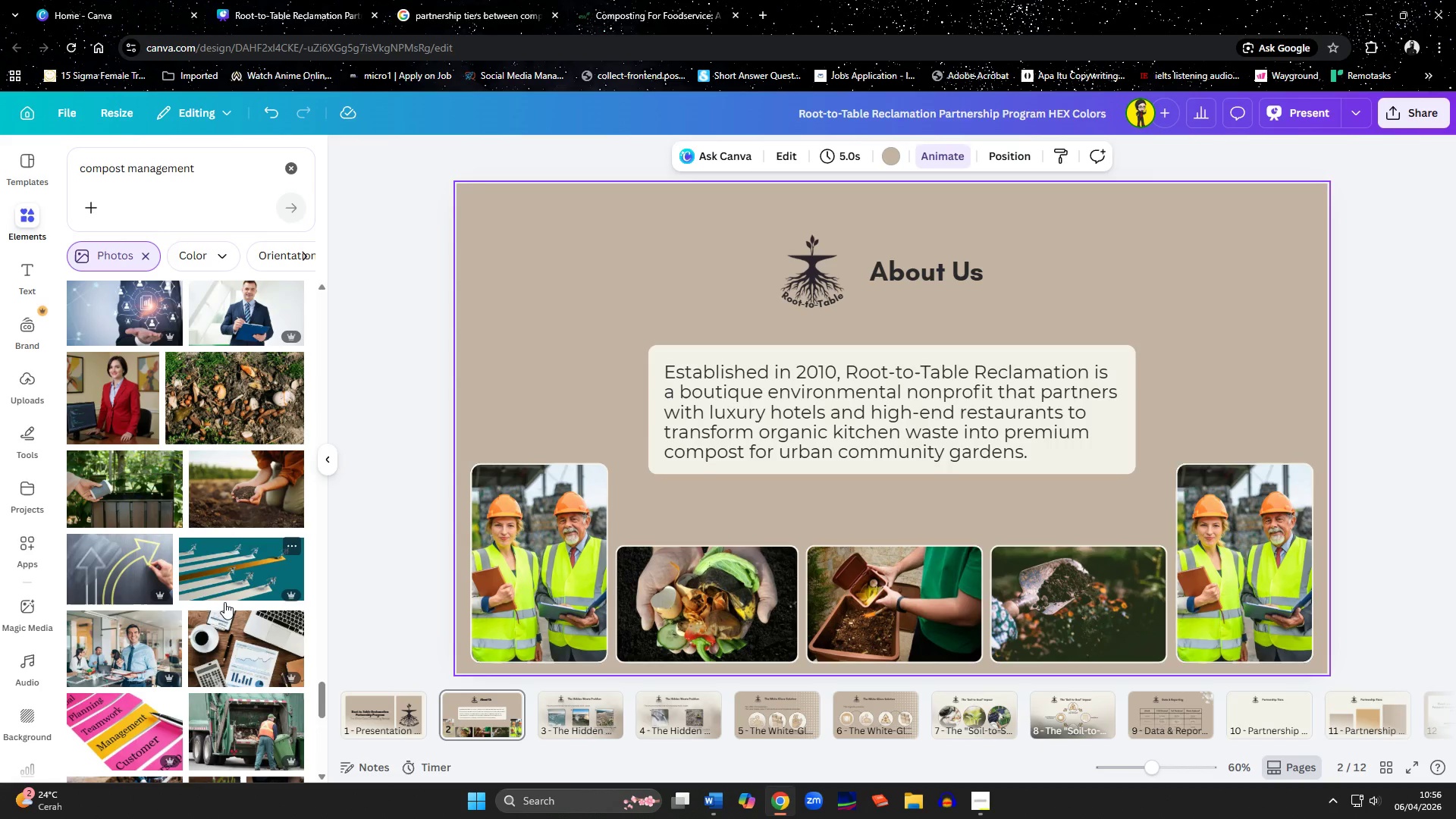 
scroll: coordinate [224, 603], scroll_direction: down, amount: 5.0
 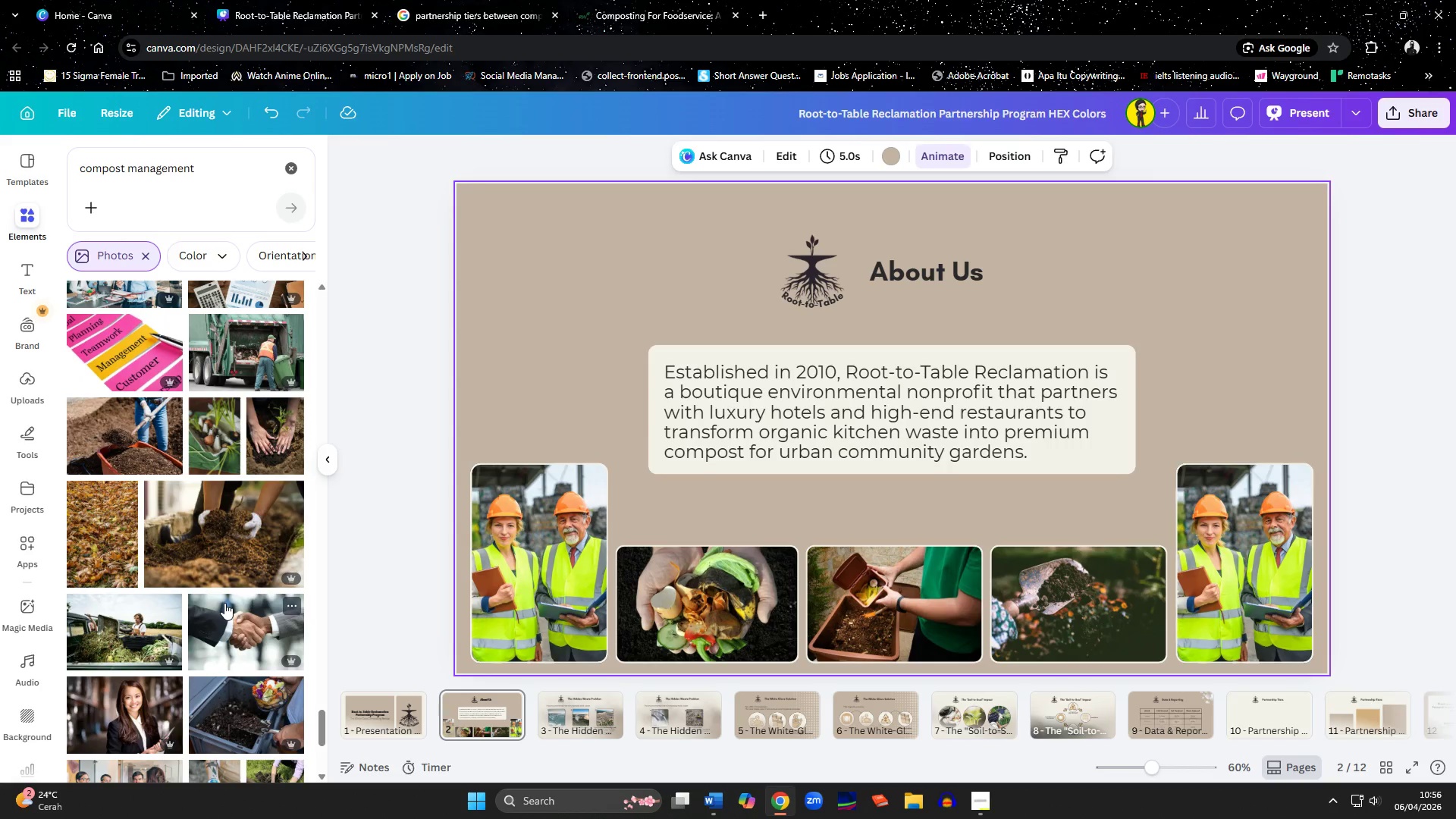 
mouse_move([235, 365])
 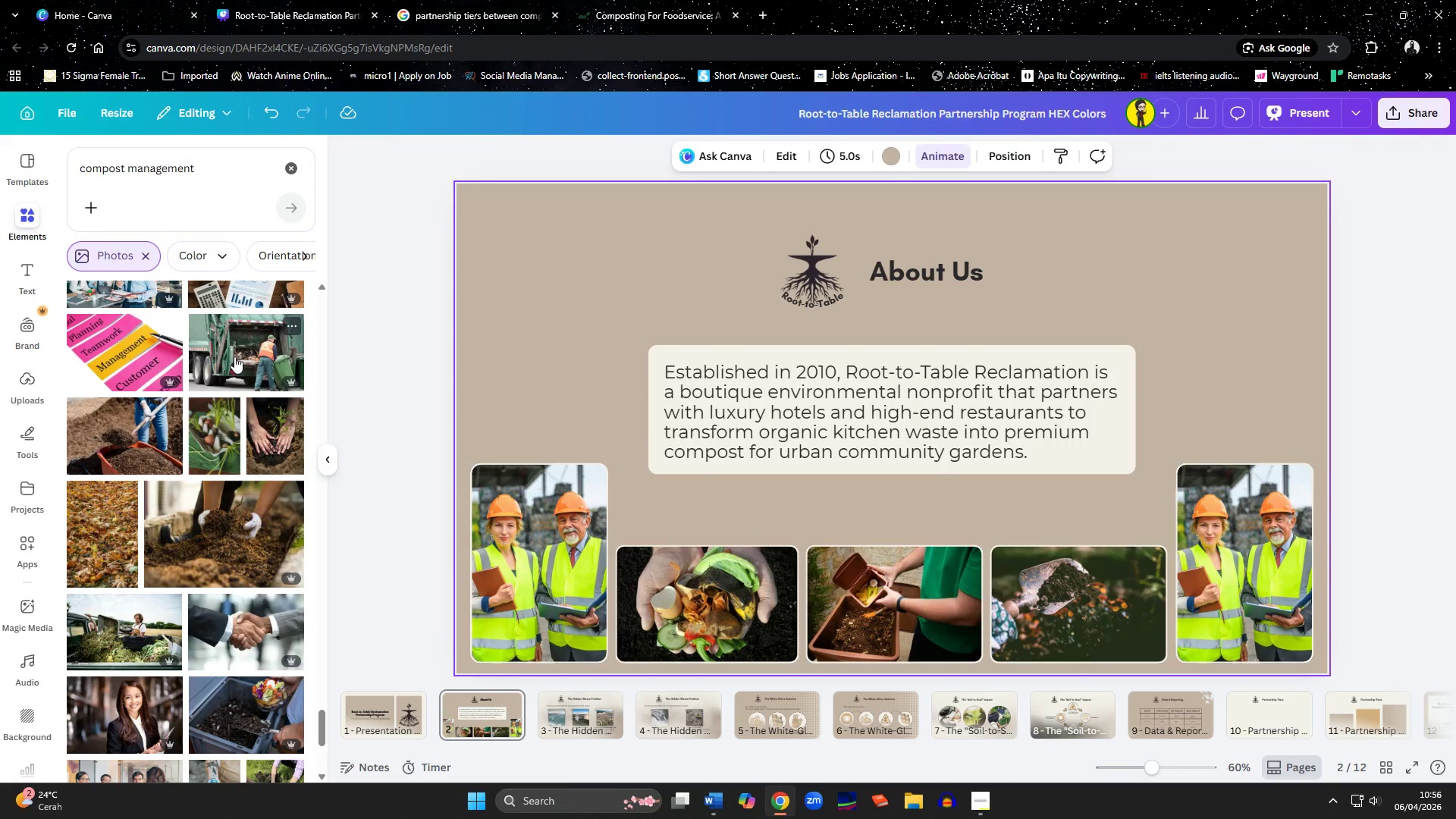 
left_click_drag(start_coordinate=[234, 356], to_coordinate=[1201, 532])
 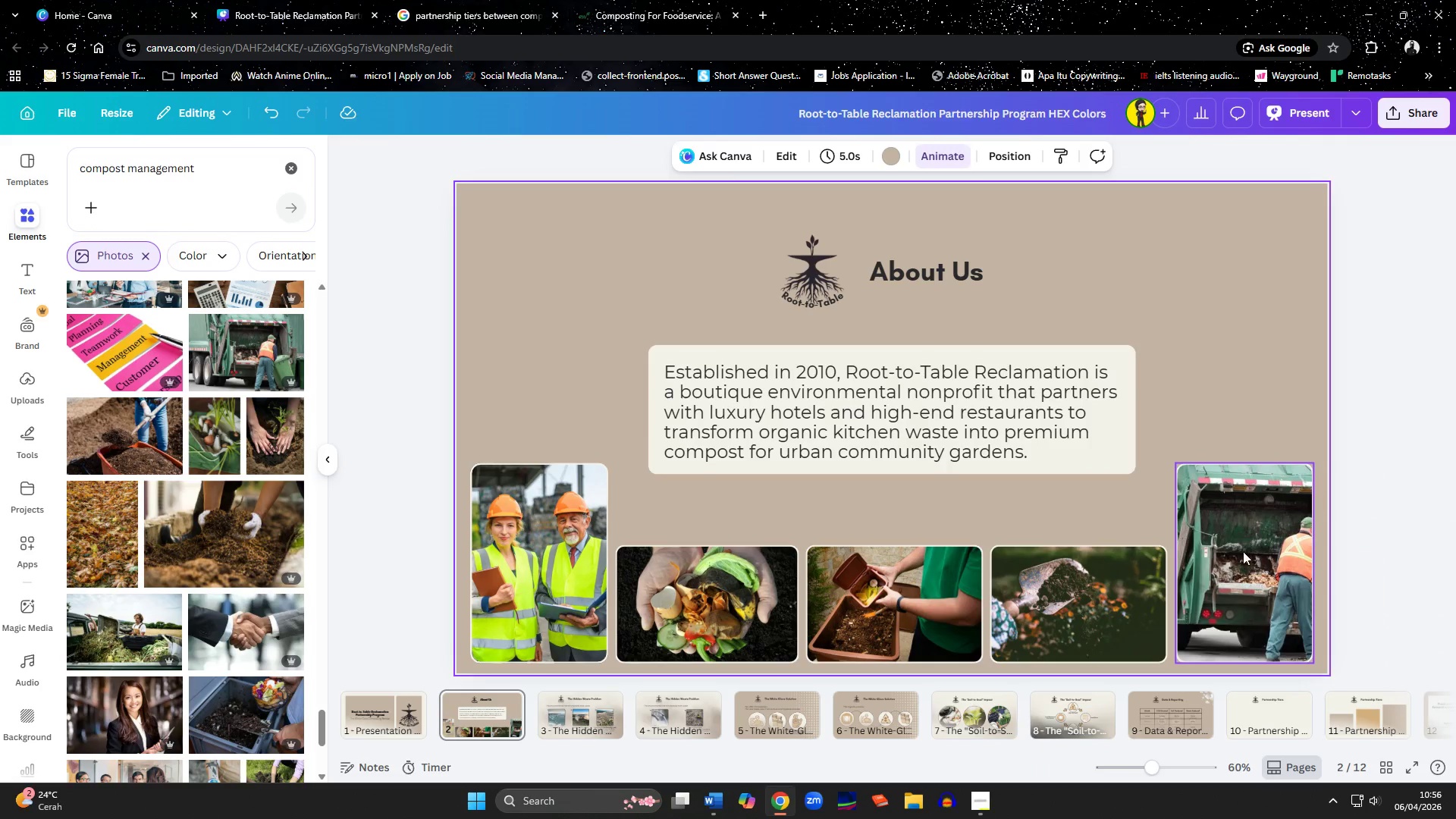 
double_click([1243, 551])
 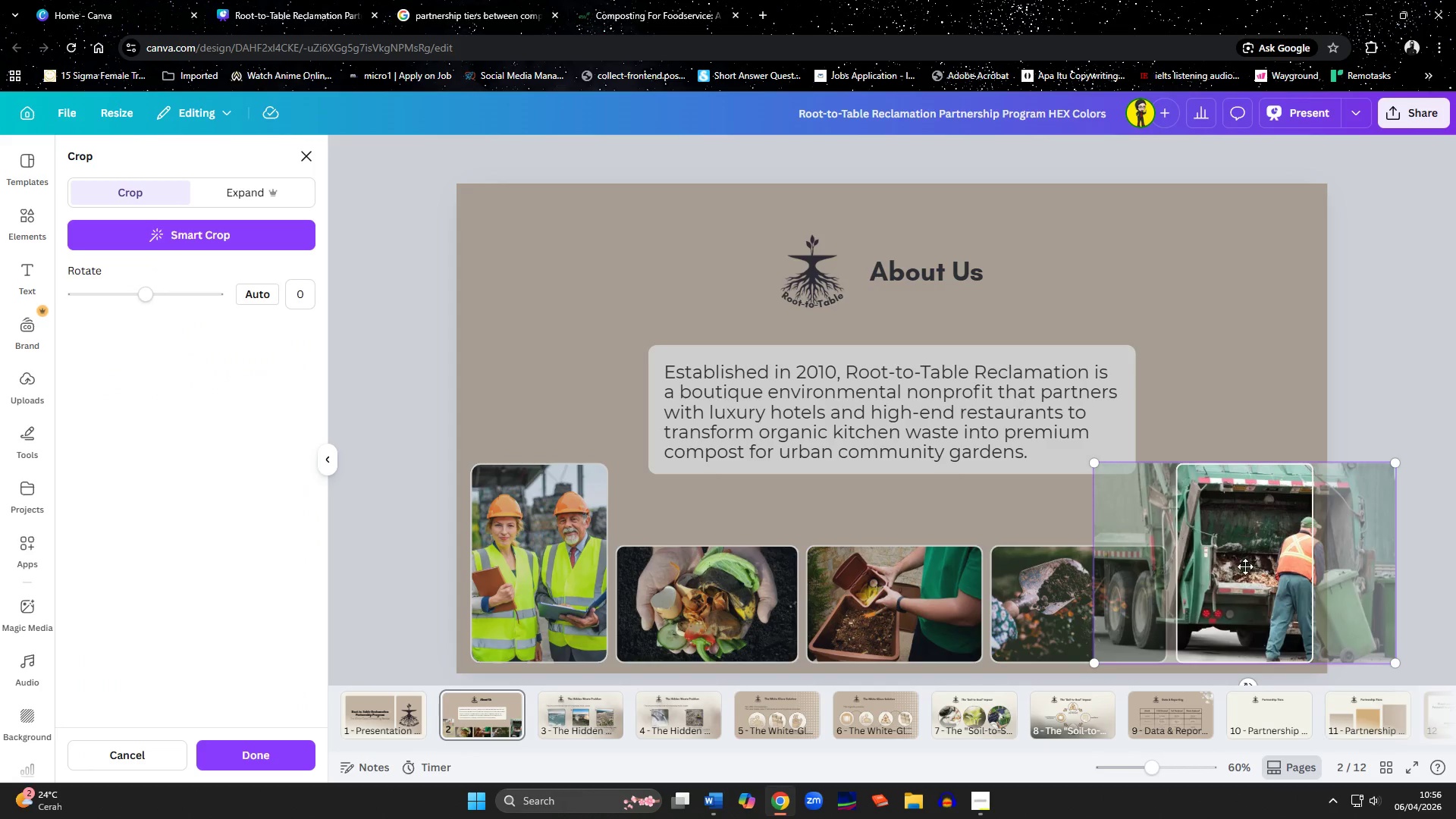 
left_click_drag(start_coordinate=[1246, 568], to_coordinate=[1166, 575])
 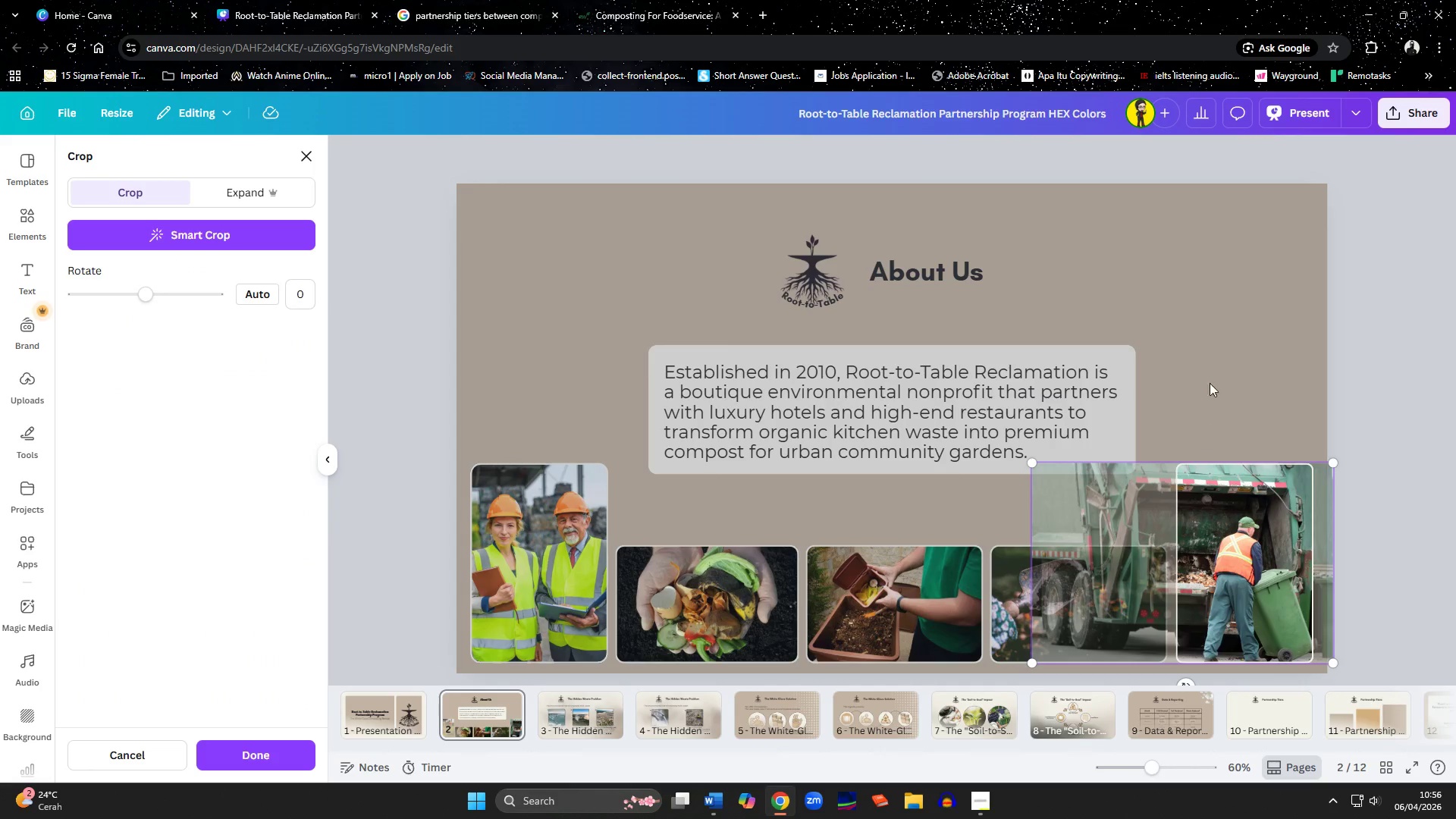 
left_click([1210, 374])
 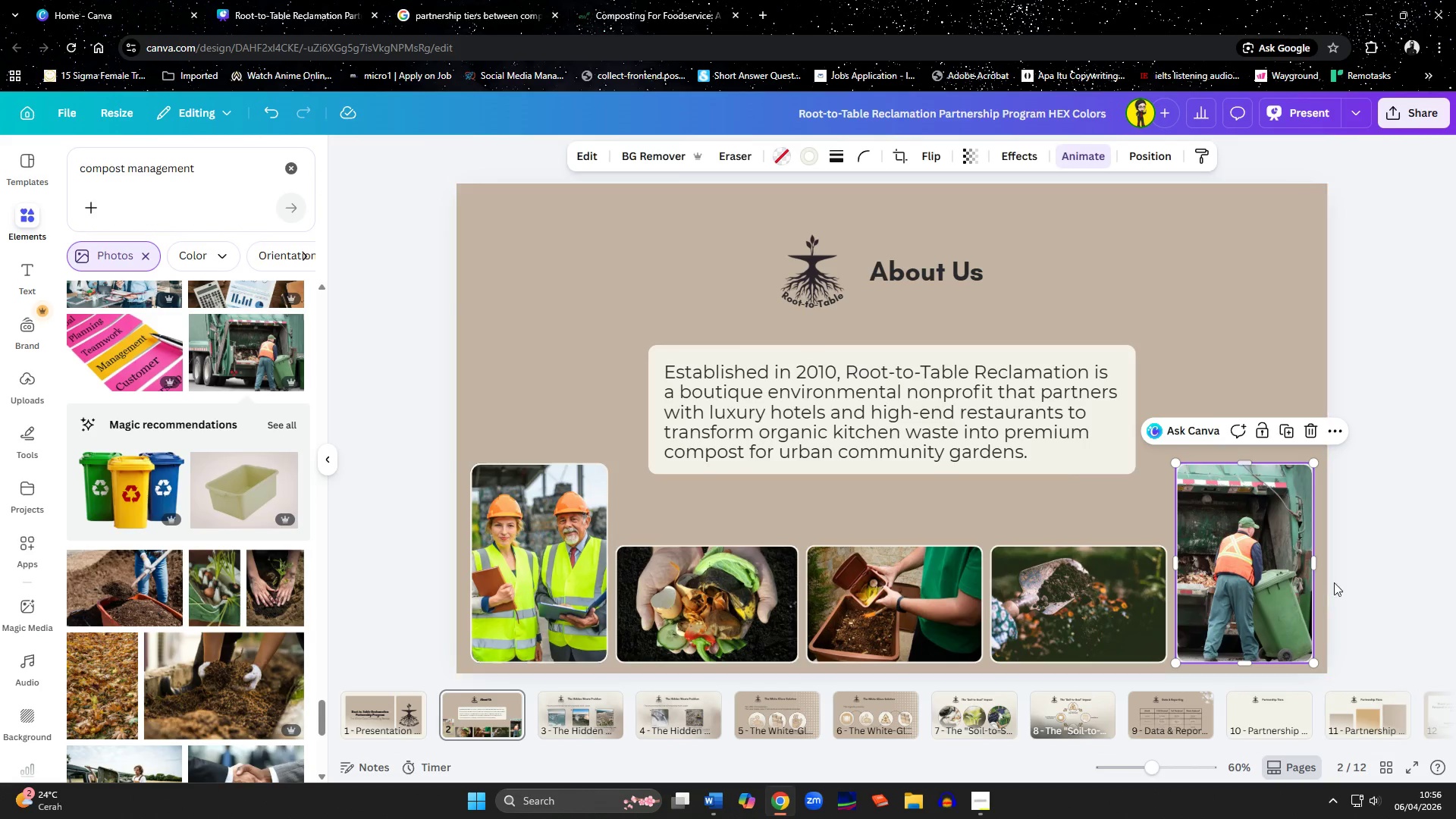 
left_click([1376, 639])
 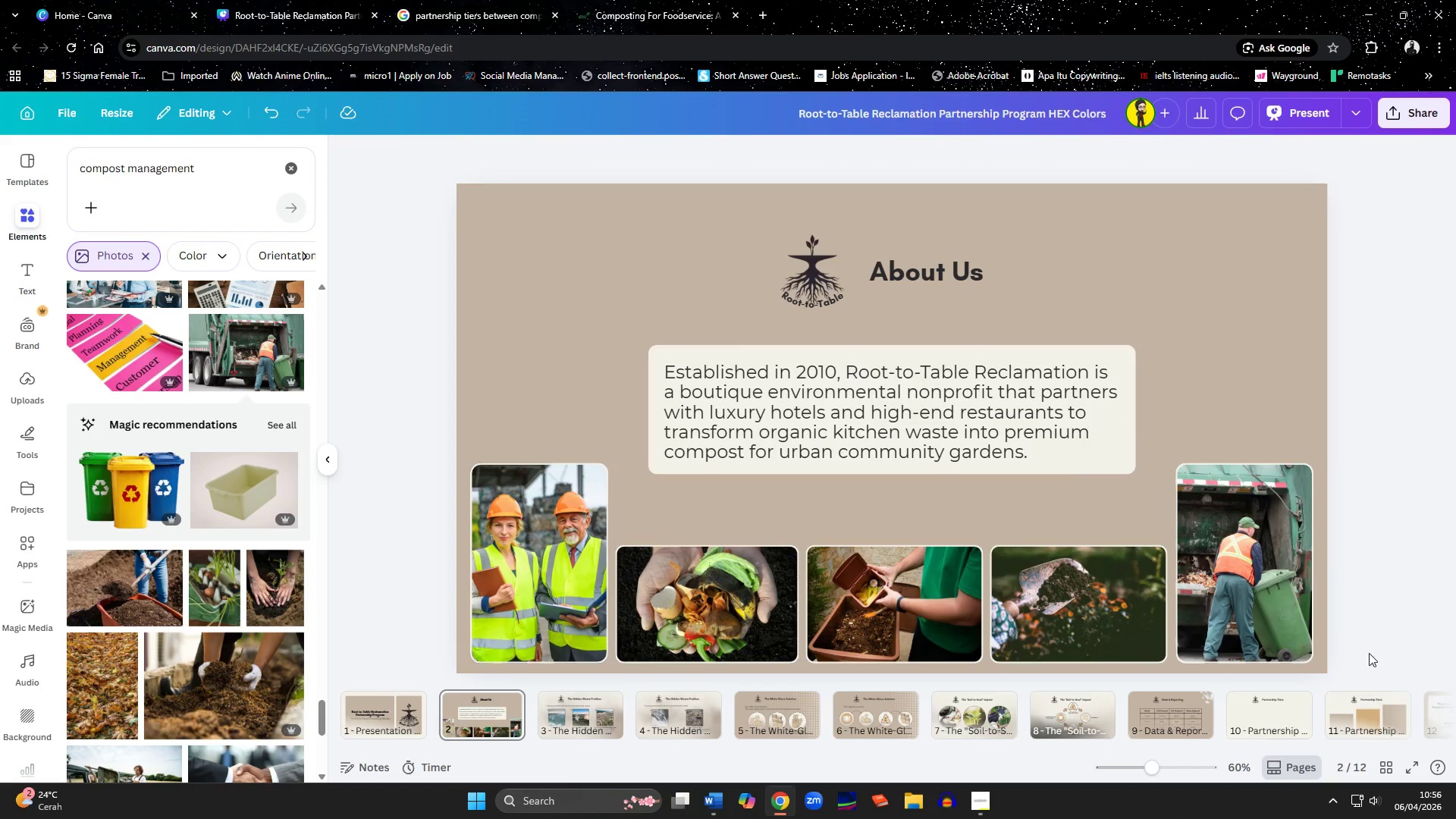 
wait(6.05)
 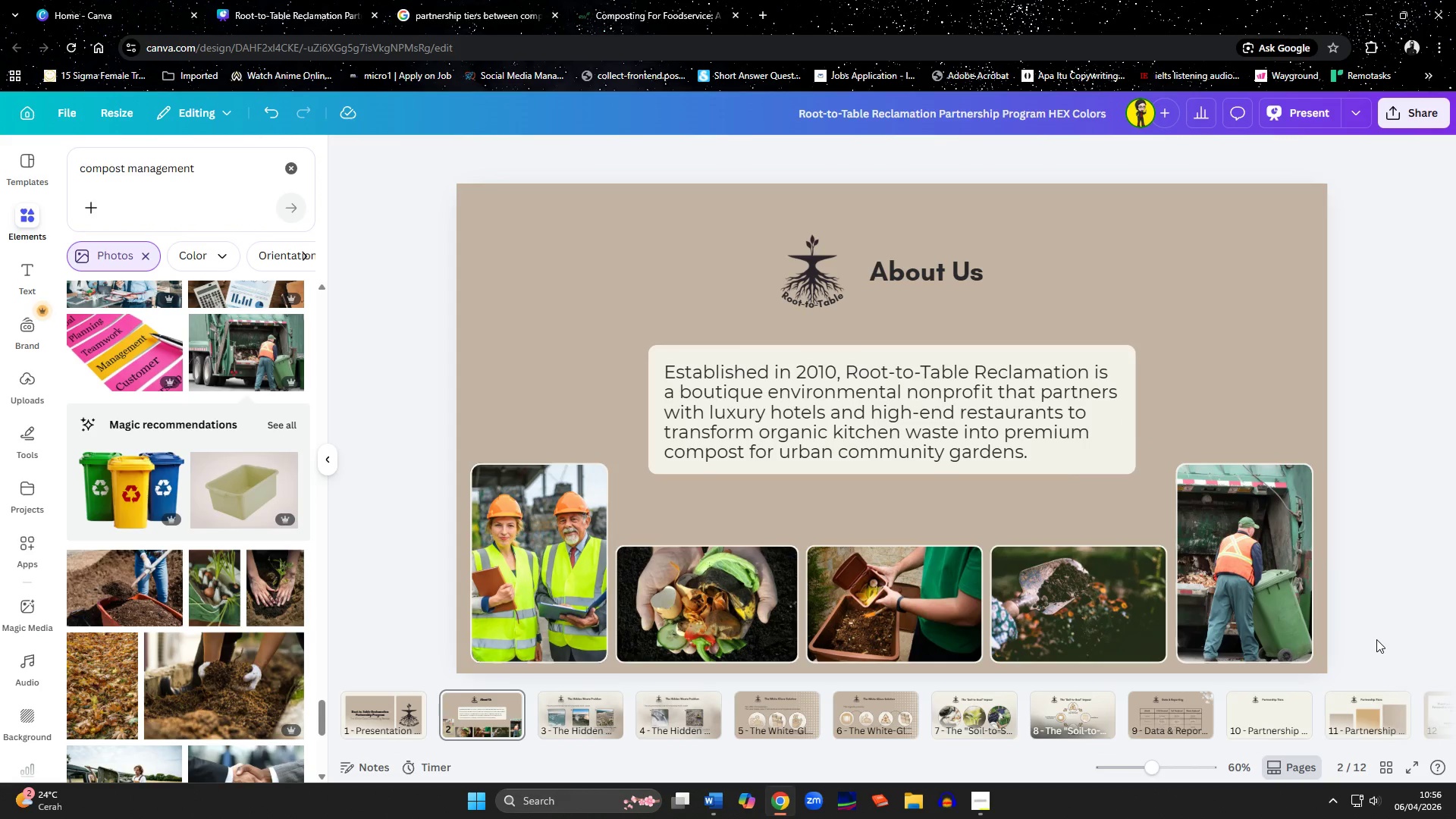 
left_click([924, 471])
 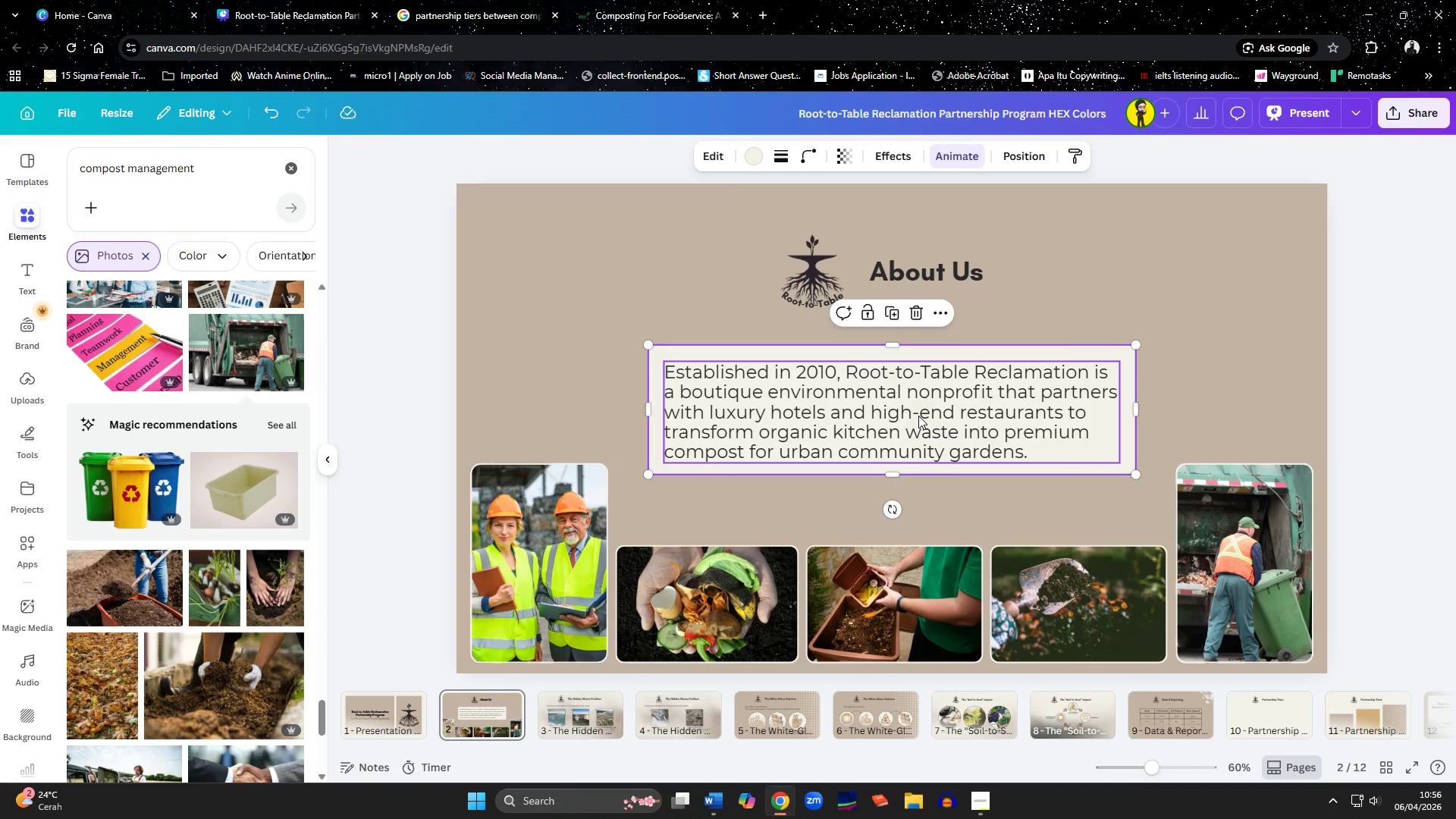 
hold_key(key=ShiftLeft, duration=0.84)
 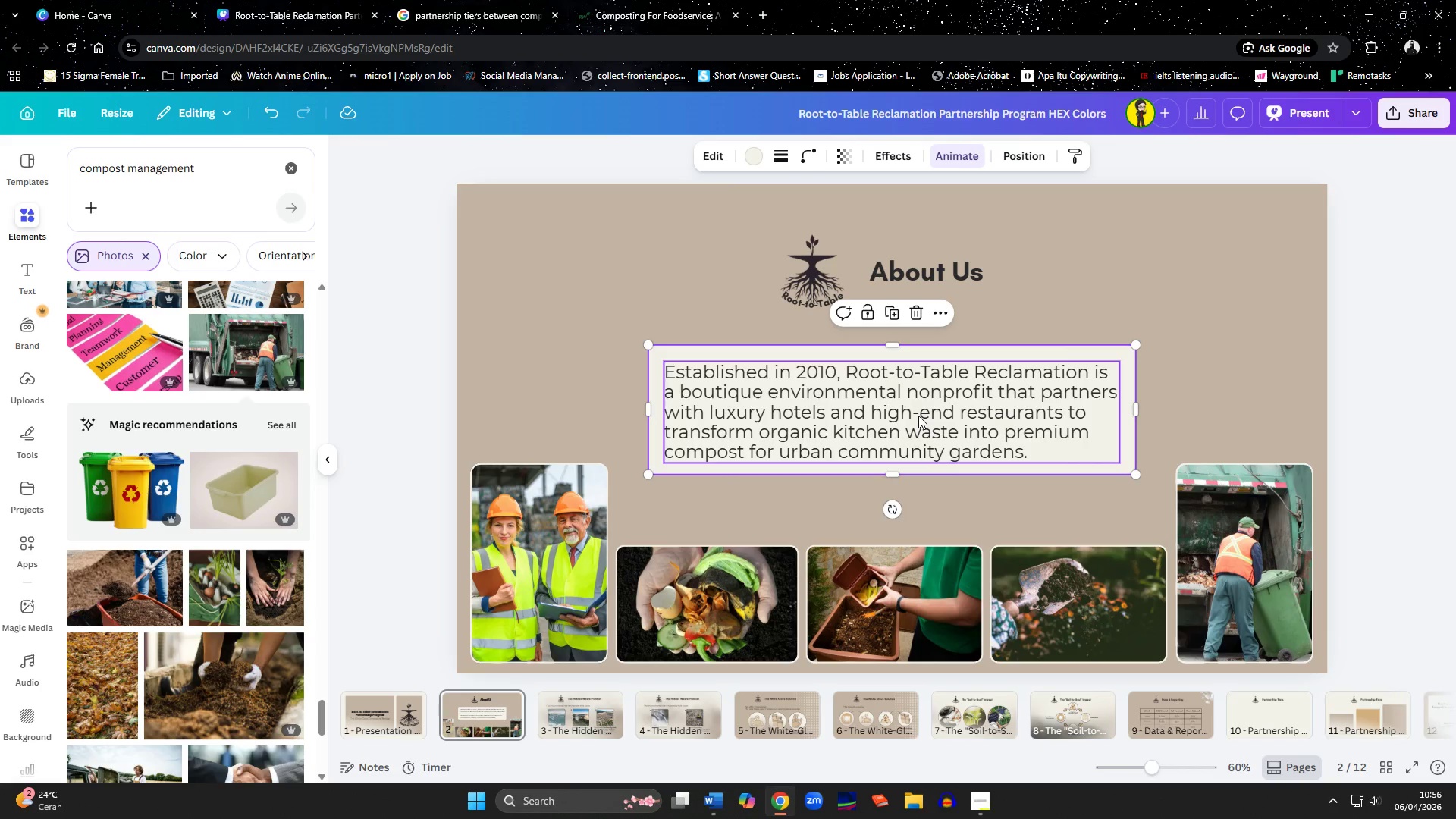 
left_click([918, 416])
 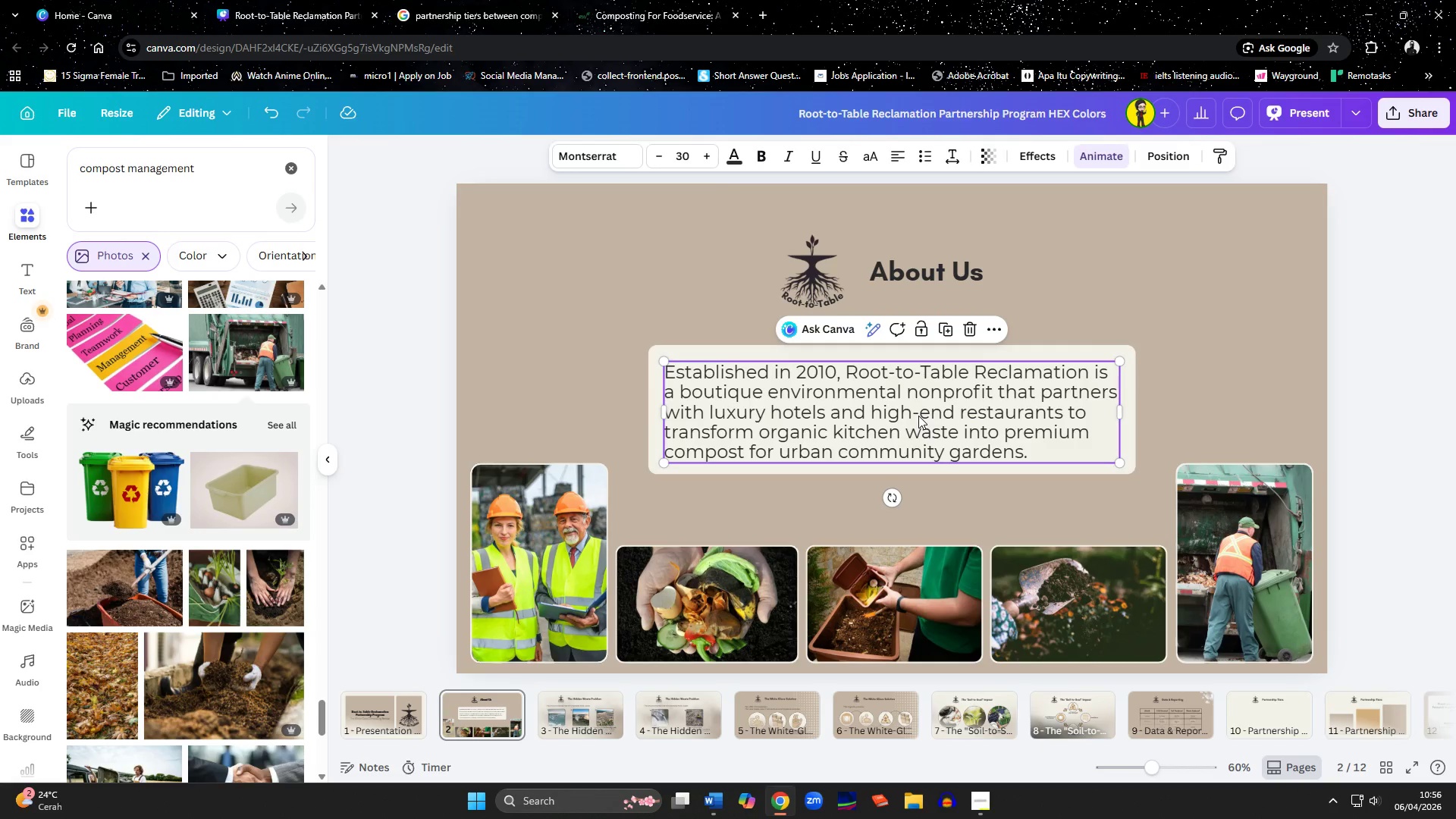 
hold_key(key=ShiftLeft, duration=1.42)
left_click([930, 464])
 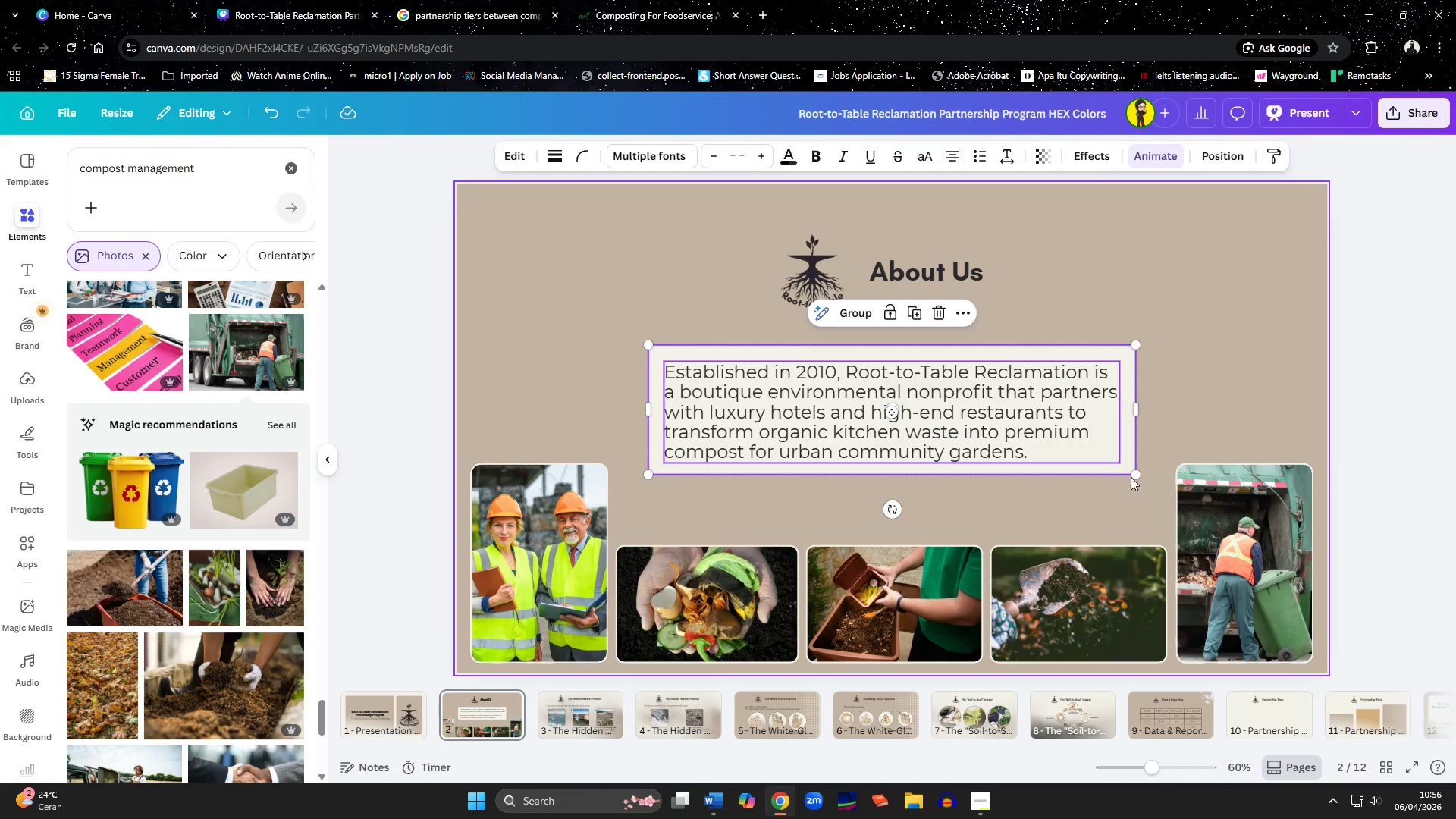 
left_click_drag(start_coordinate=[1133, 475], to_coordinate=[1157, 490])
 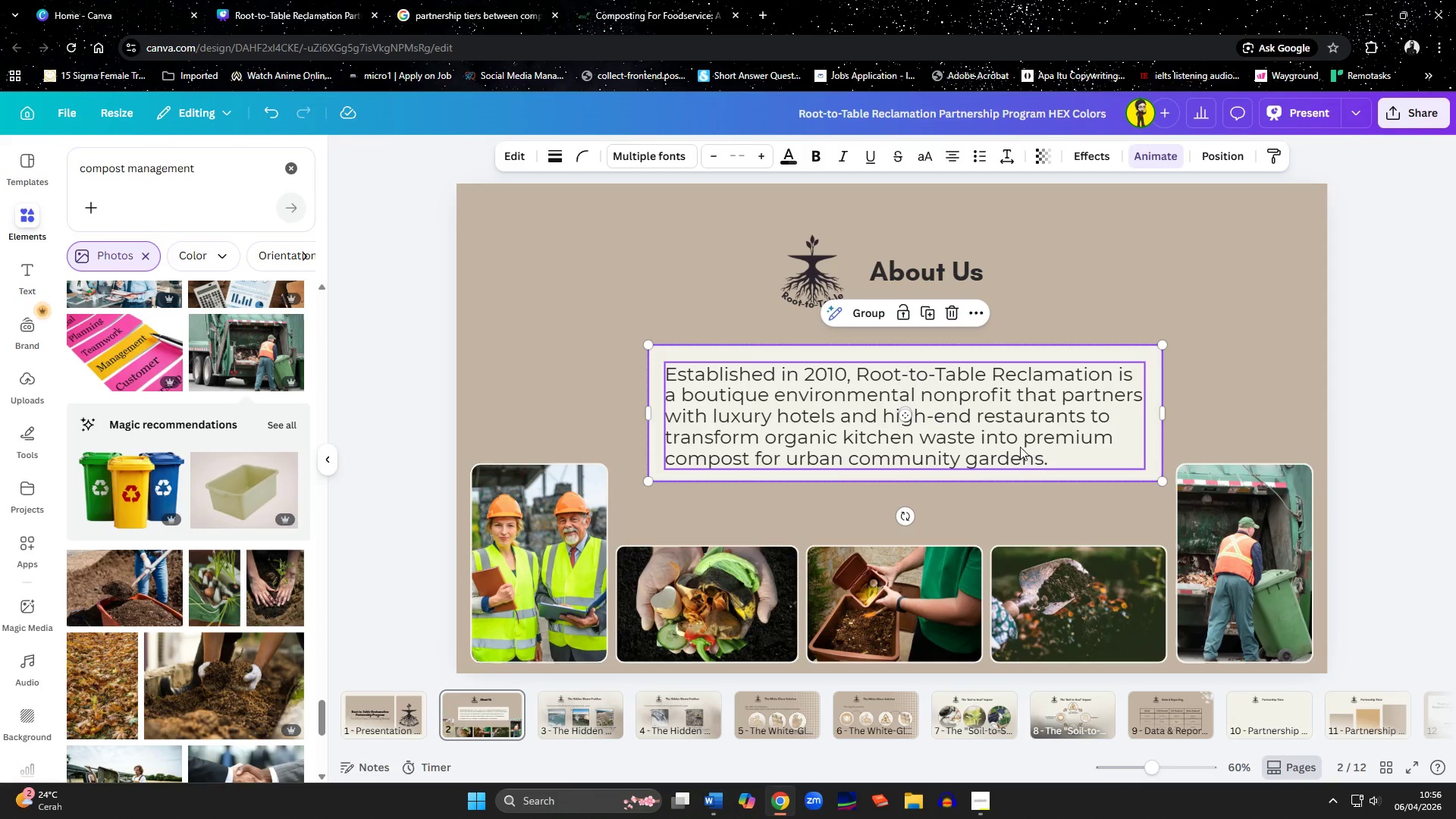 
left_click_drag(start_coordinate=[1017, 444], to_coordinate=[1005, 454])
 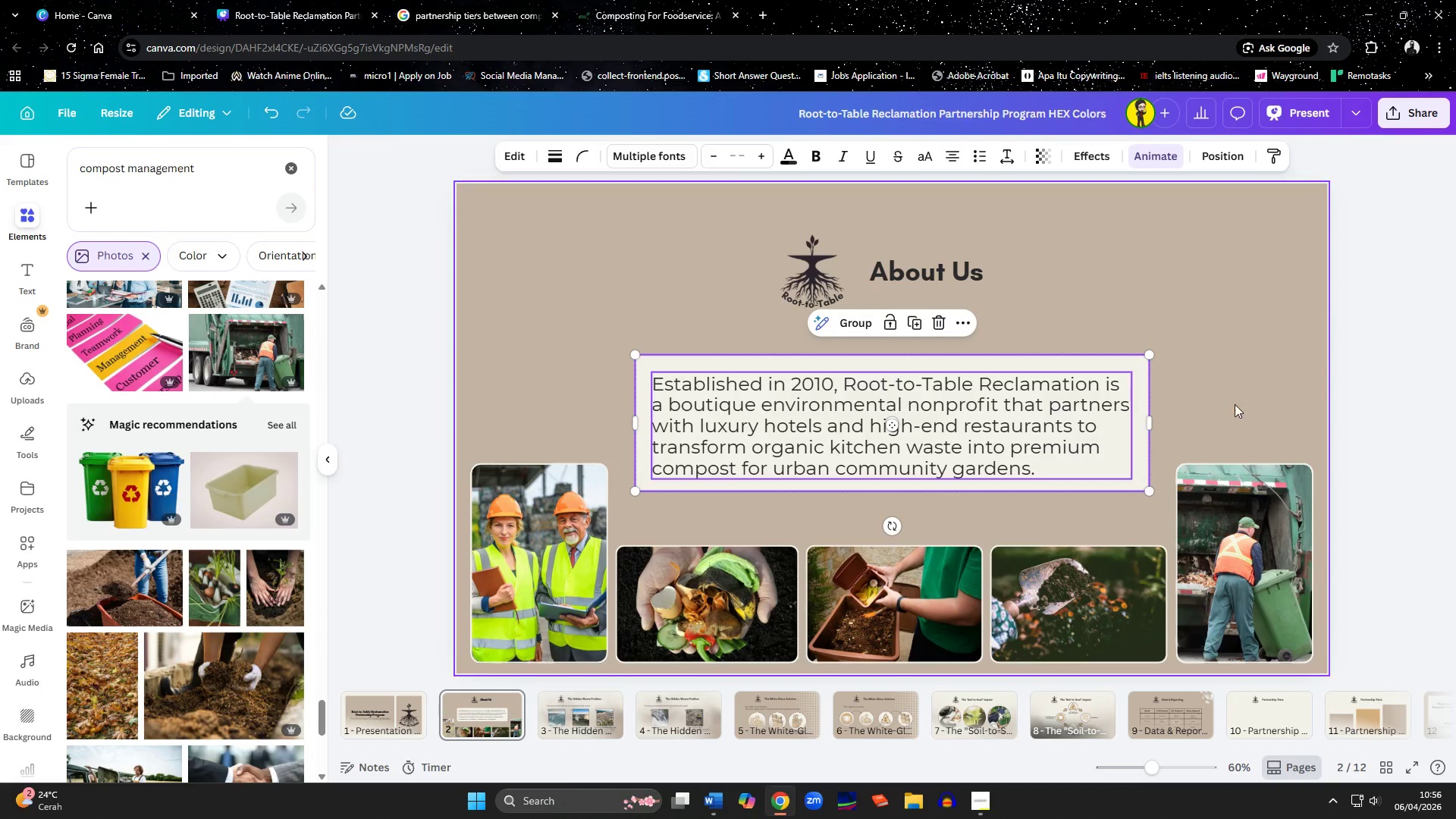 
left_click([1291, 381])
 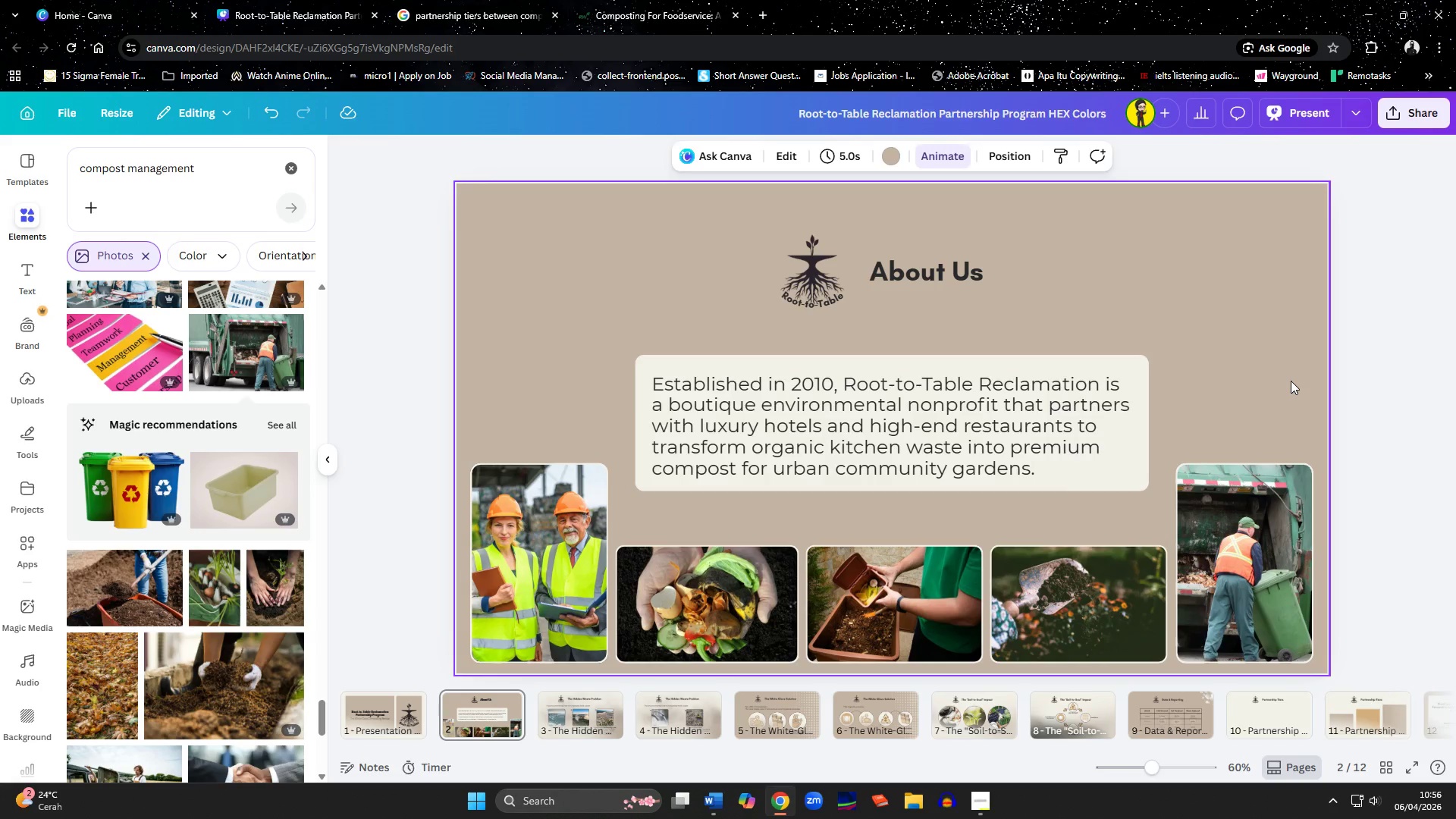 
left_click([1422, 375])
 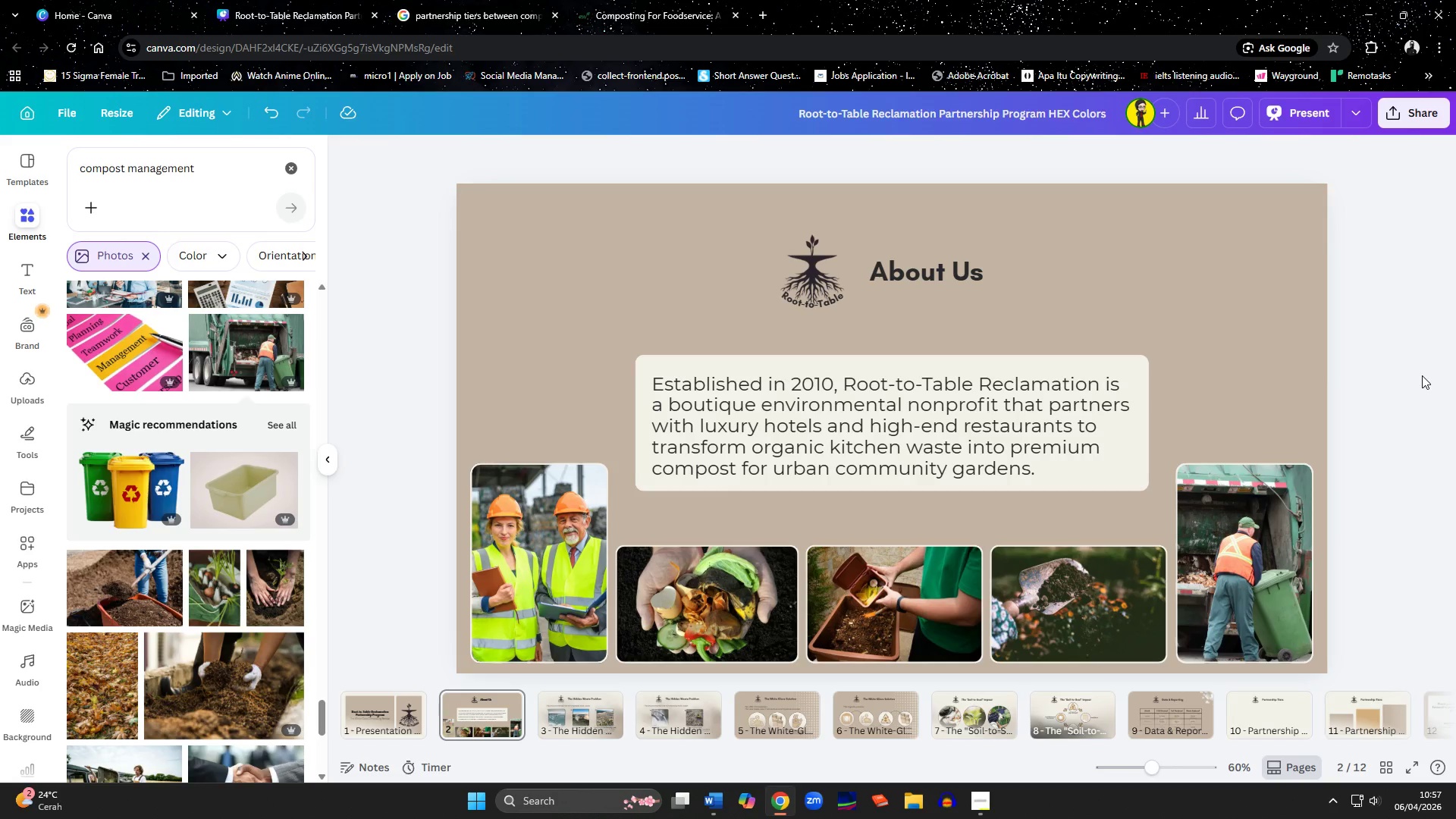 
wait(10.67)
 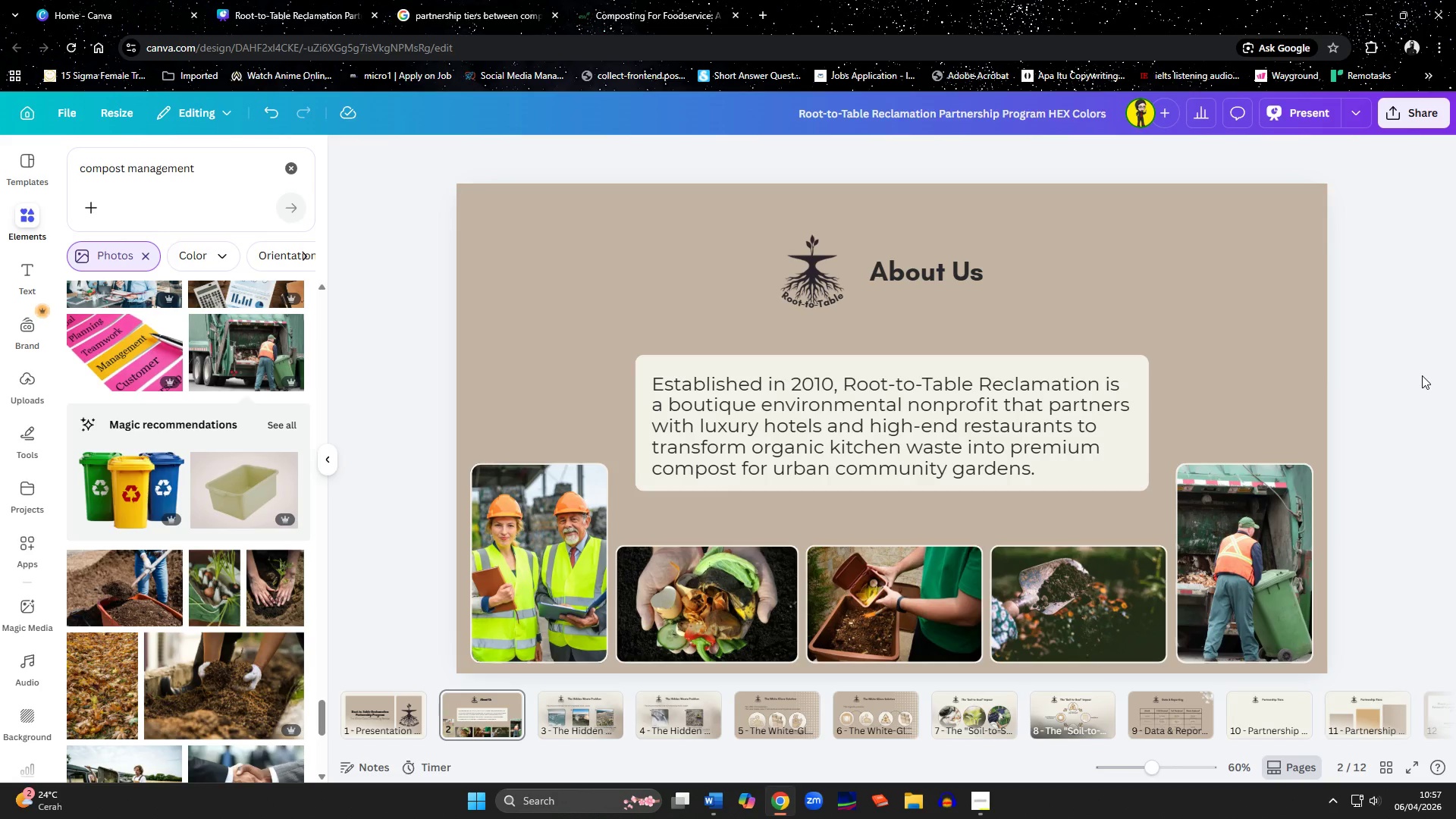 
left_click([587, 567])
 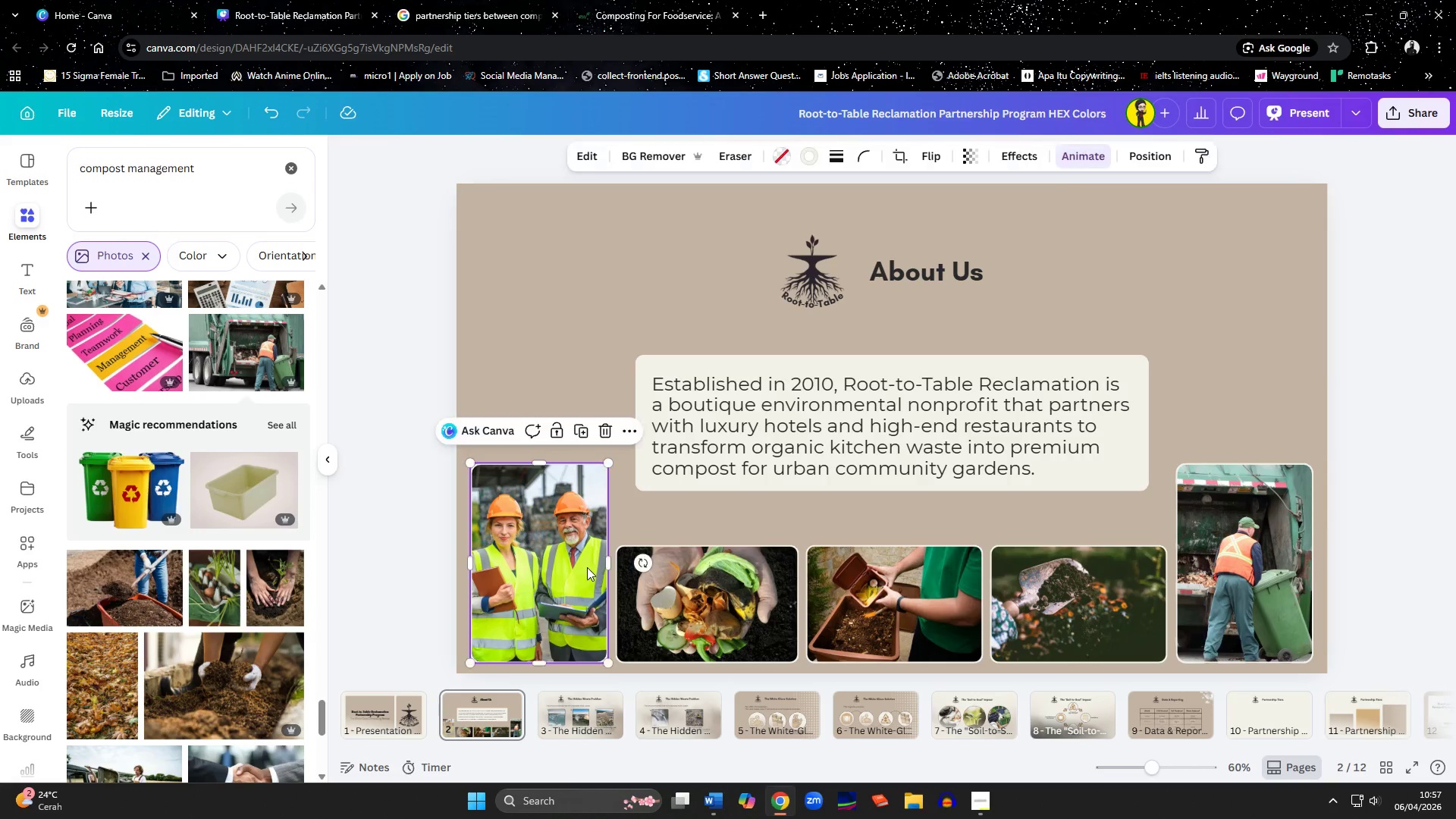 
hold_key(key=ShiftLeft, duration=1.5)
double_click([706, 603])
 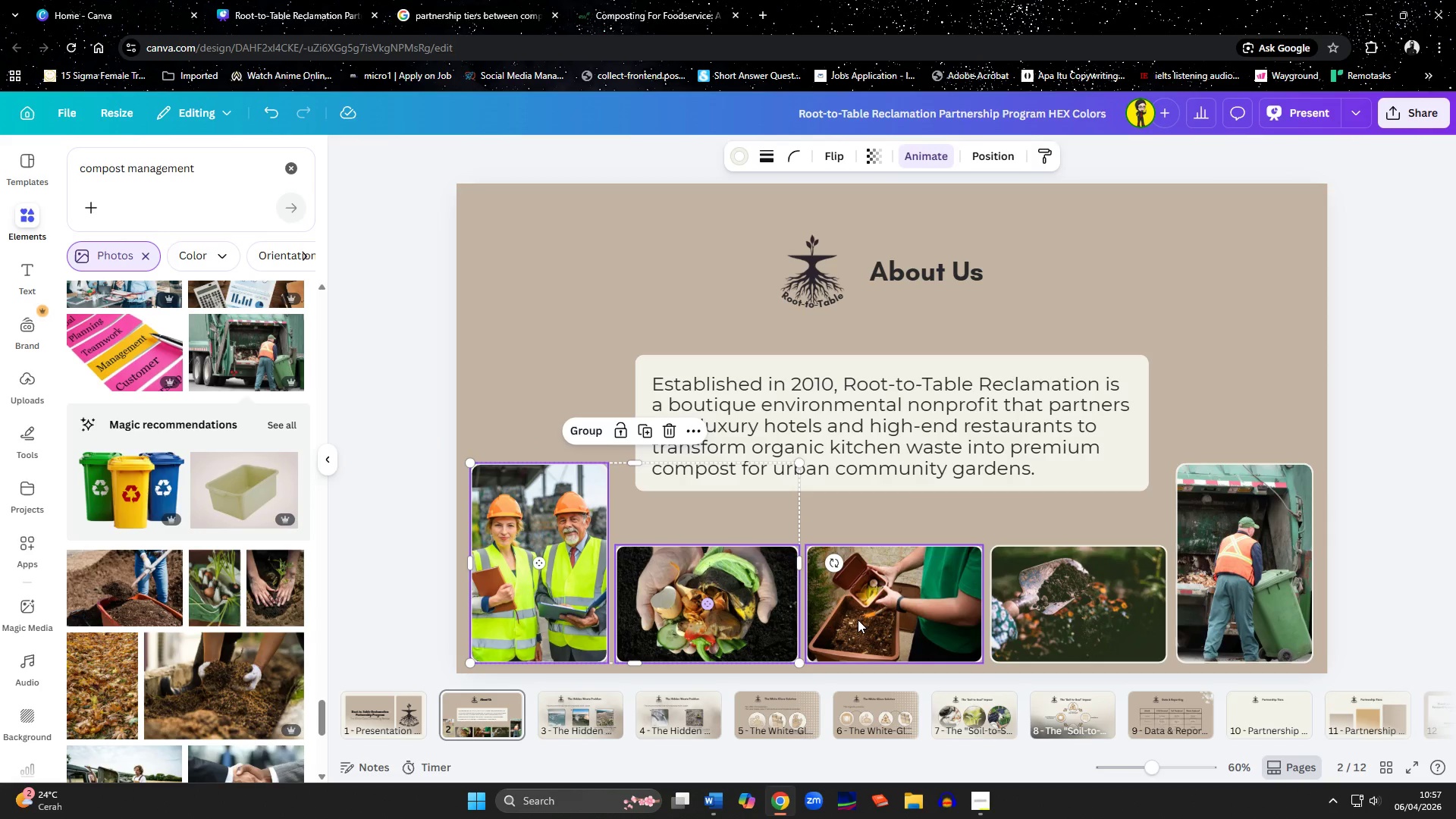 
triple_click([858, 620])
 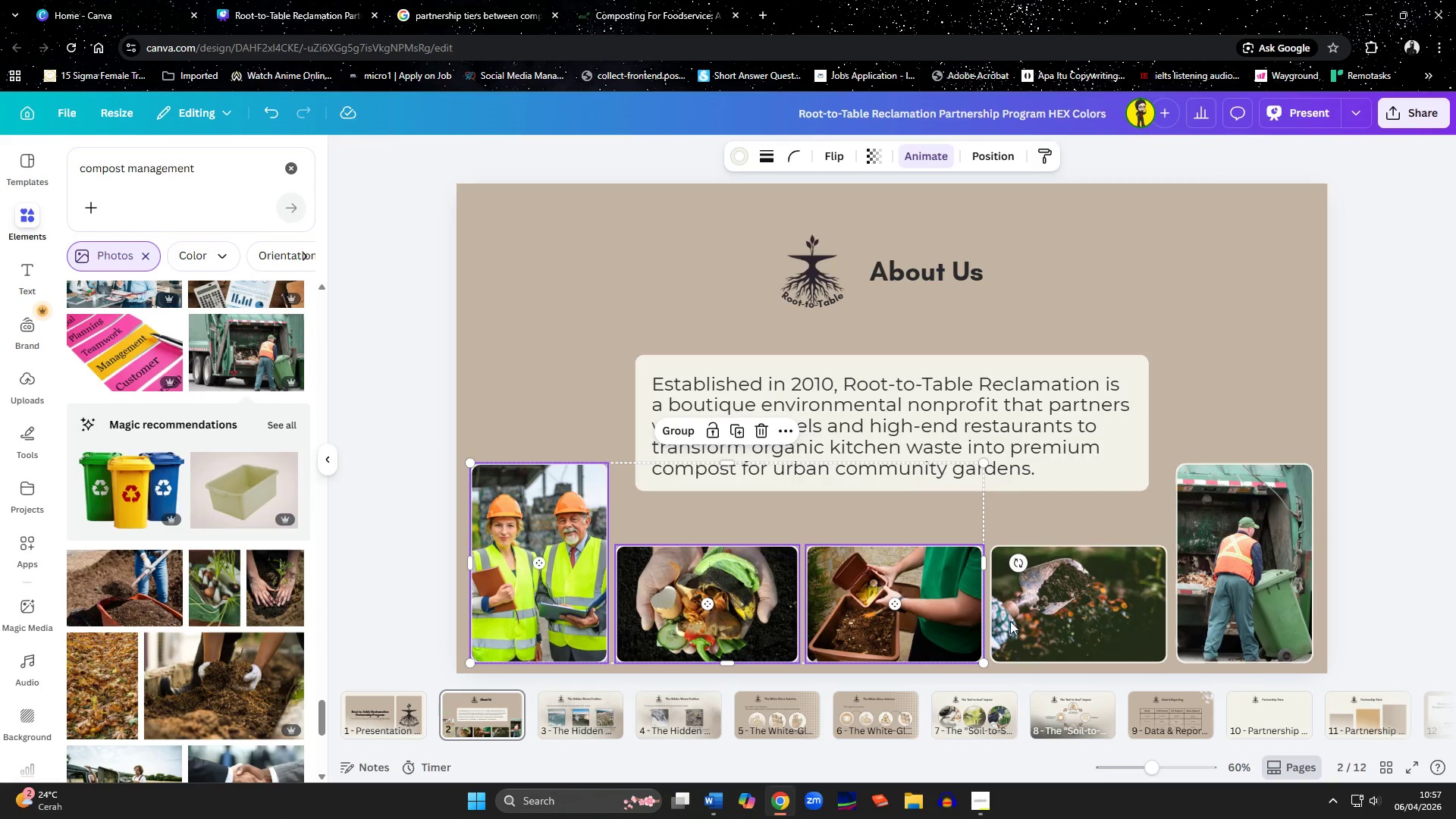 
triple_click([1035, 621])
 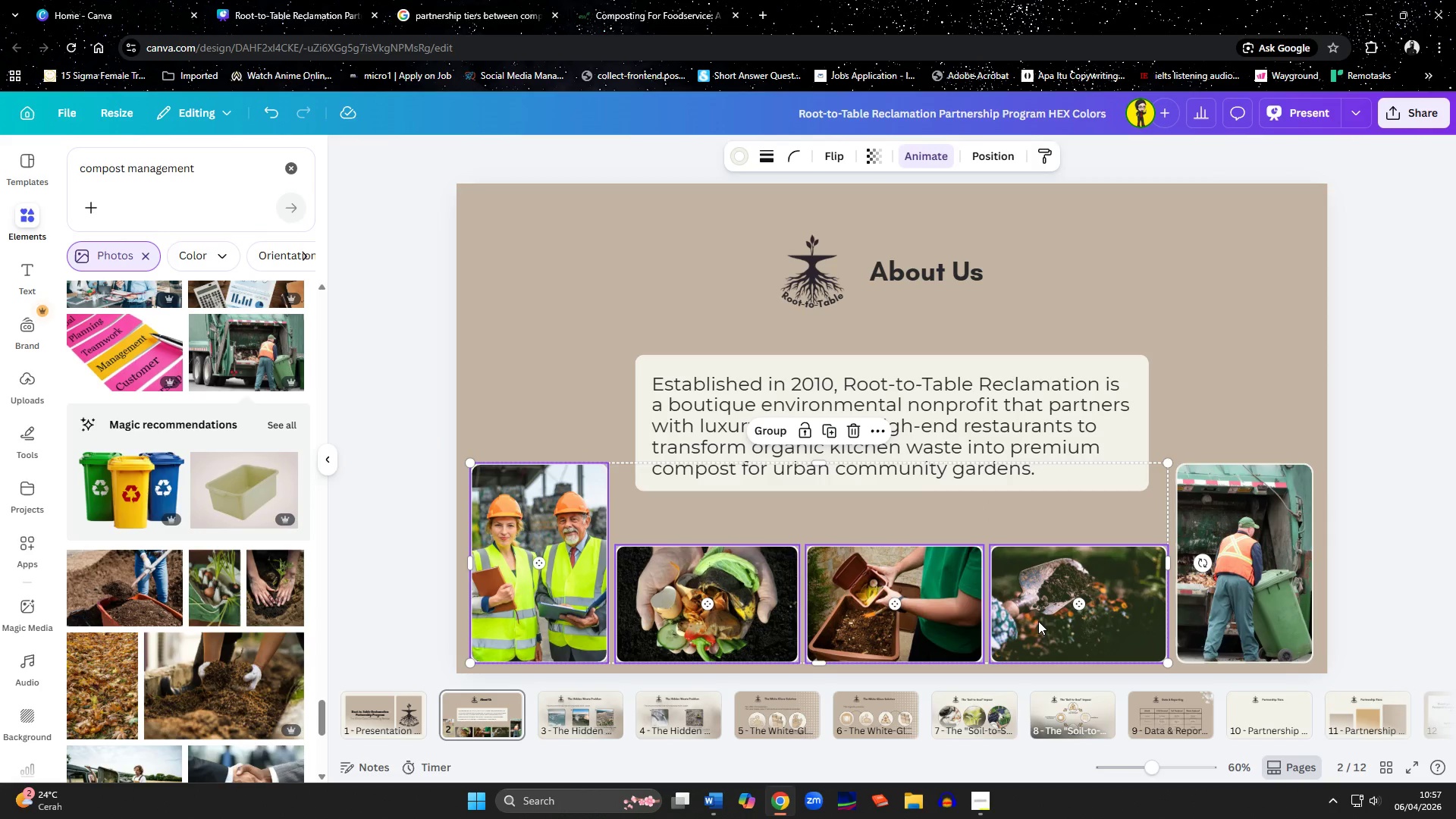 
hold_key(key=ShiftLeft, duration=0.59)
left_click_drag(start_coordinate=[1222, 591], to_coordinate=[1218, 556])
 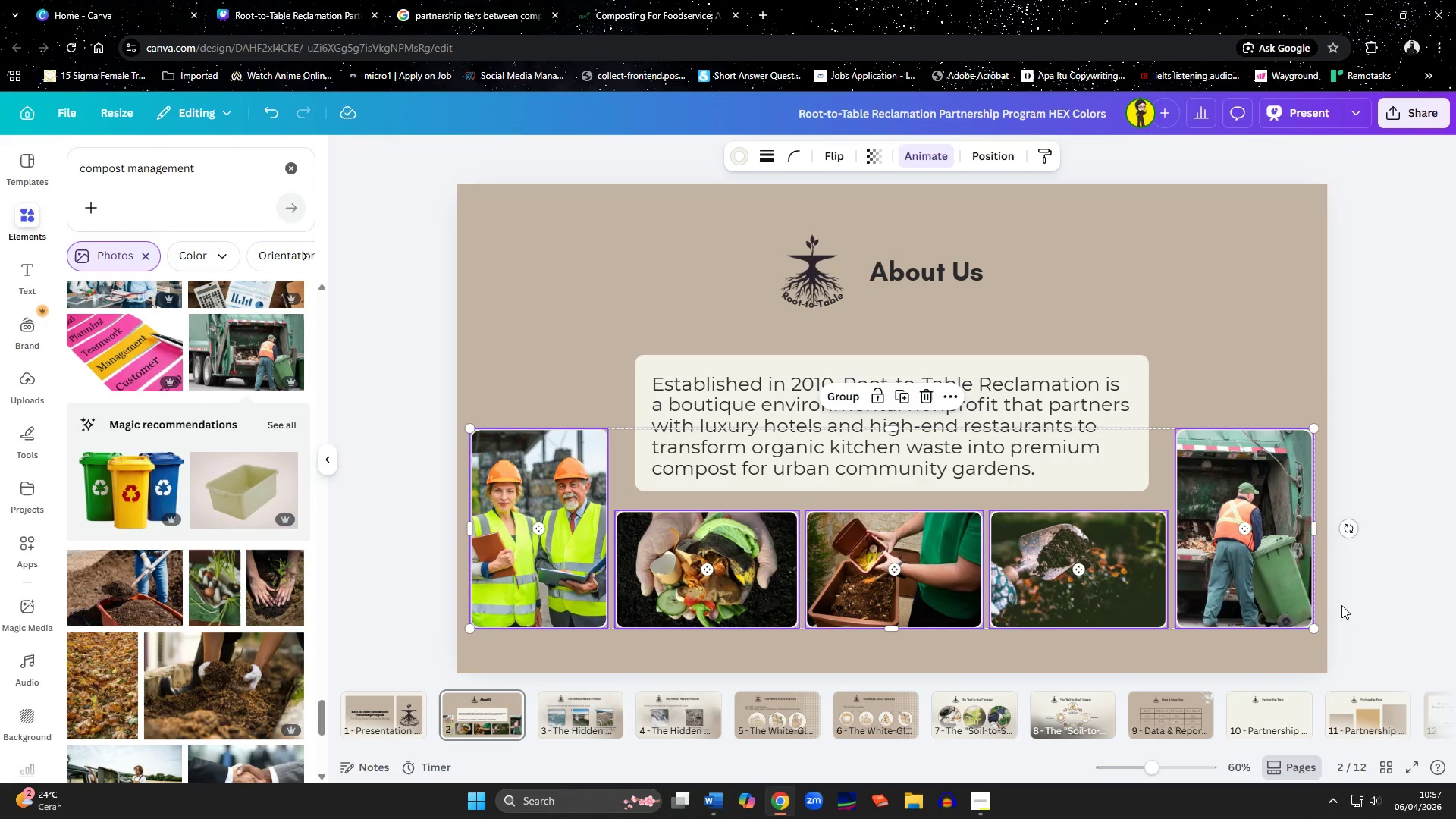 
left_click([1341, 605])
 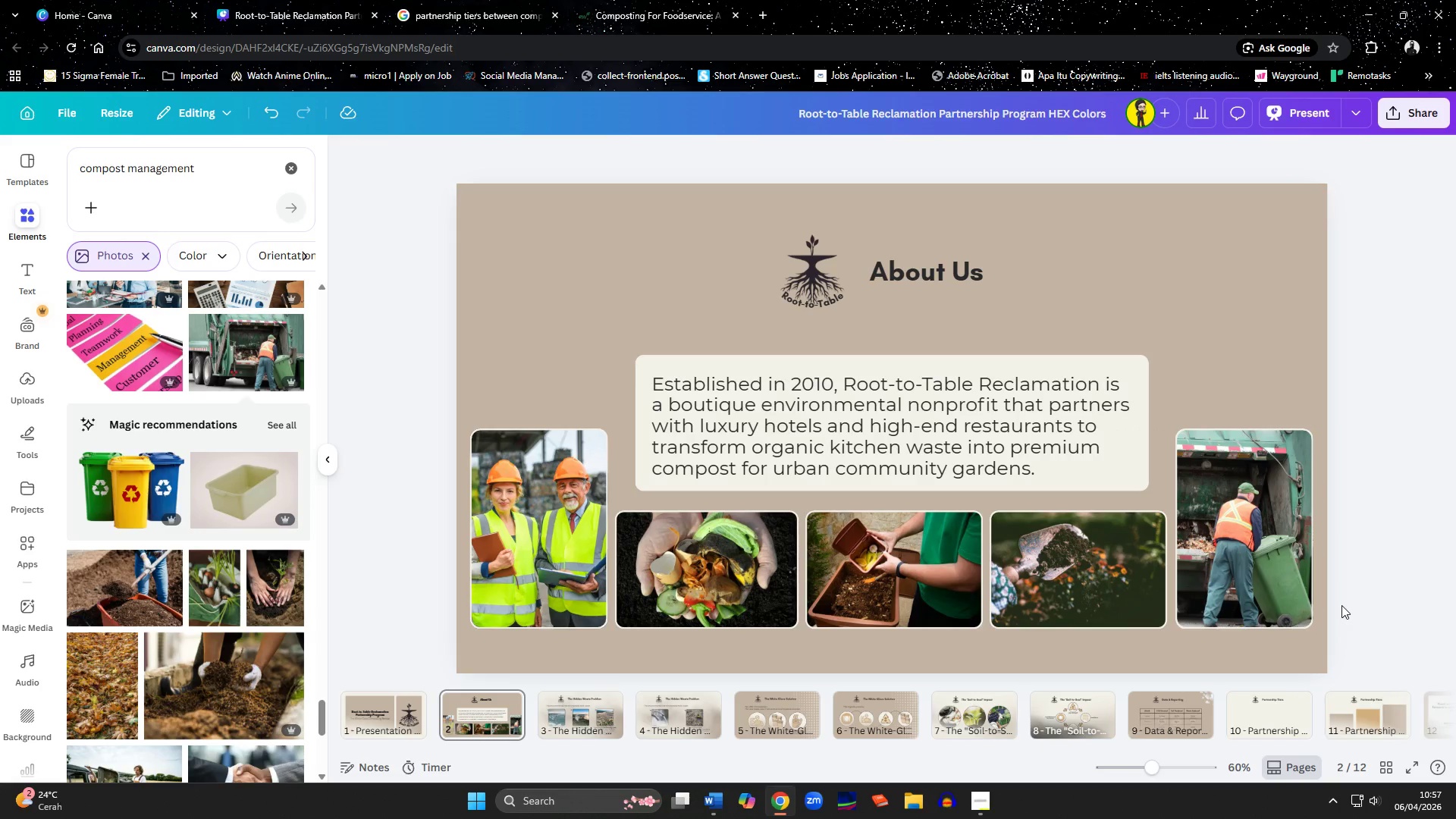 
key(Control+Z)
 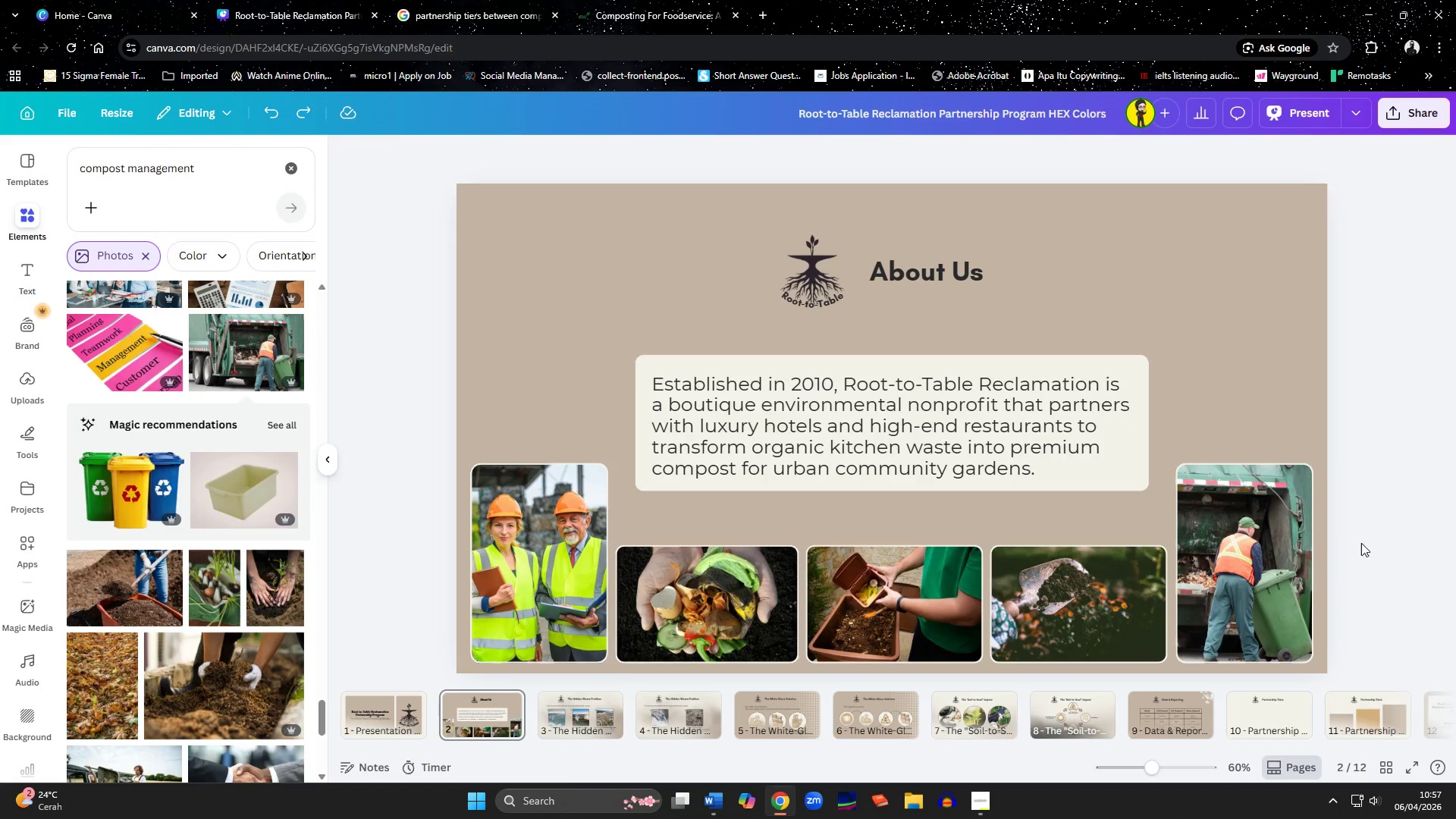 
left_click([1382, 429])
 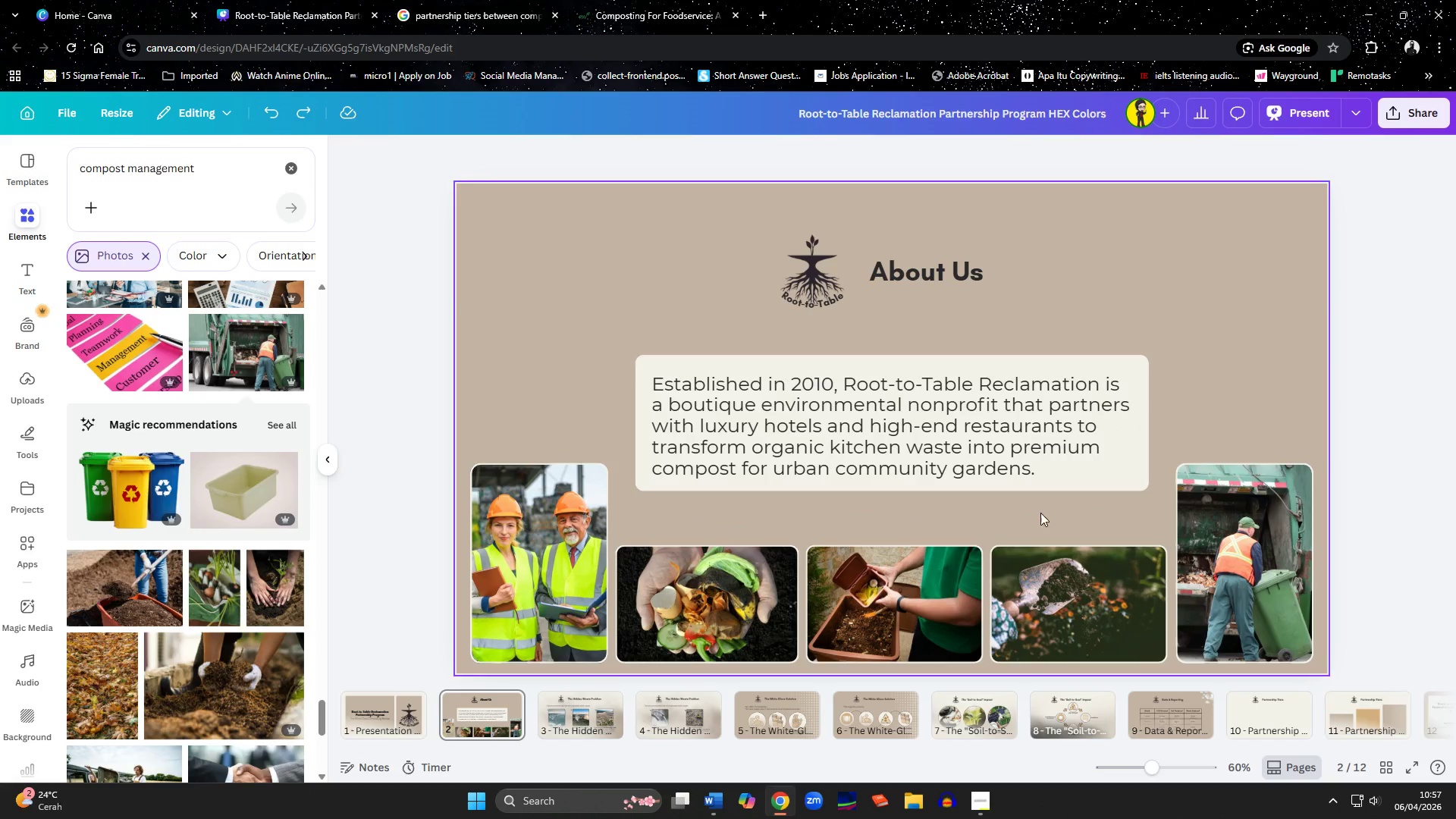 
left_click([979, 488])
 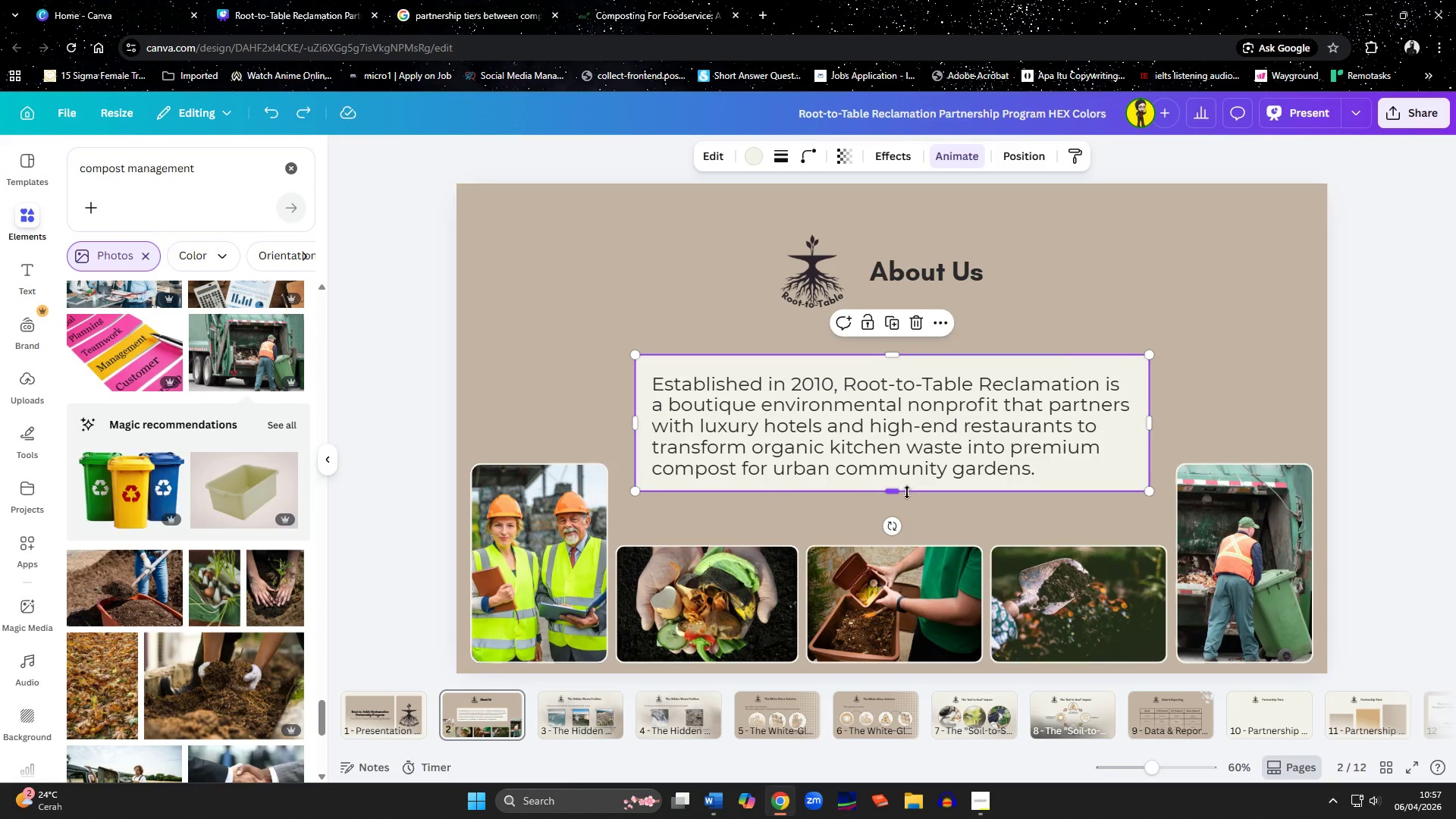 
left_click_drag(start_coordinate=[899, 492], to_coordinate=[902, 520])
 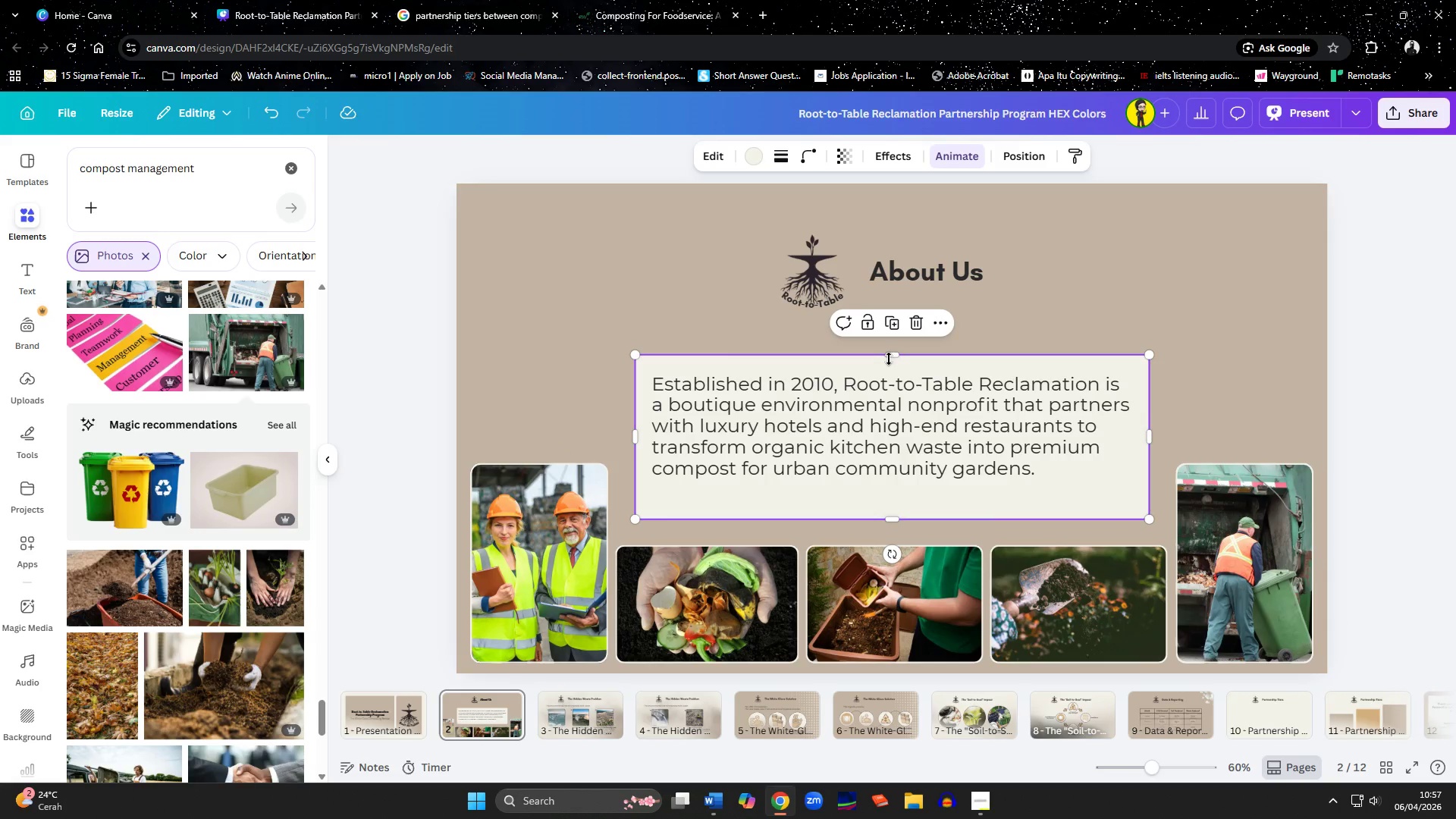 
left_click_drag(start_coordinate=[890, 357], to_coordinate=[892, 336])
 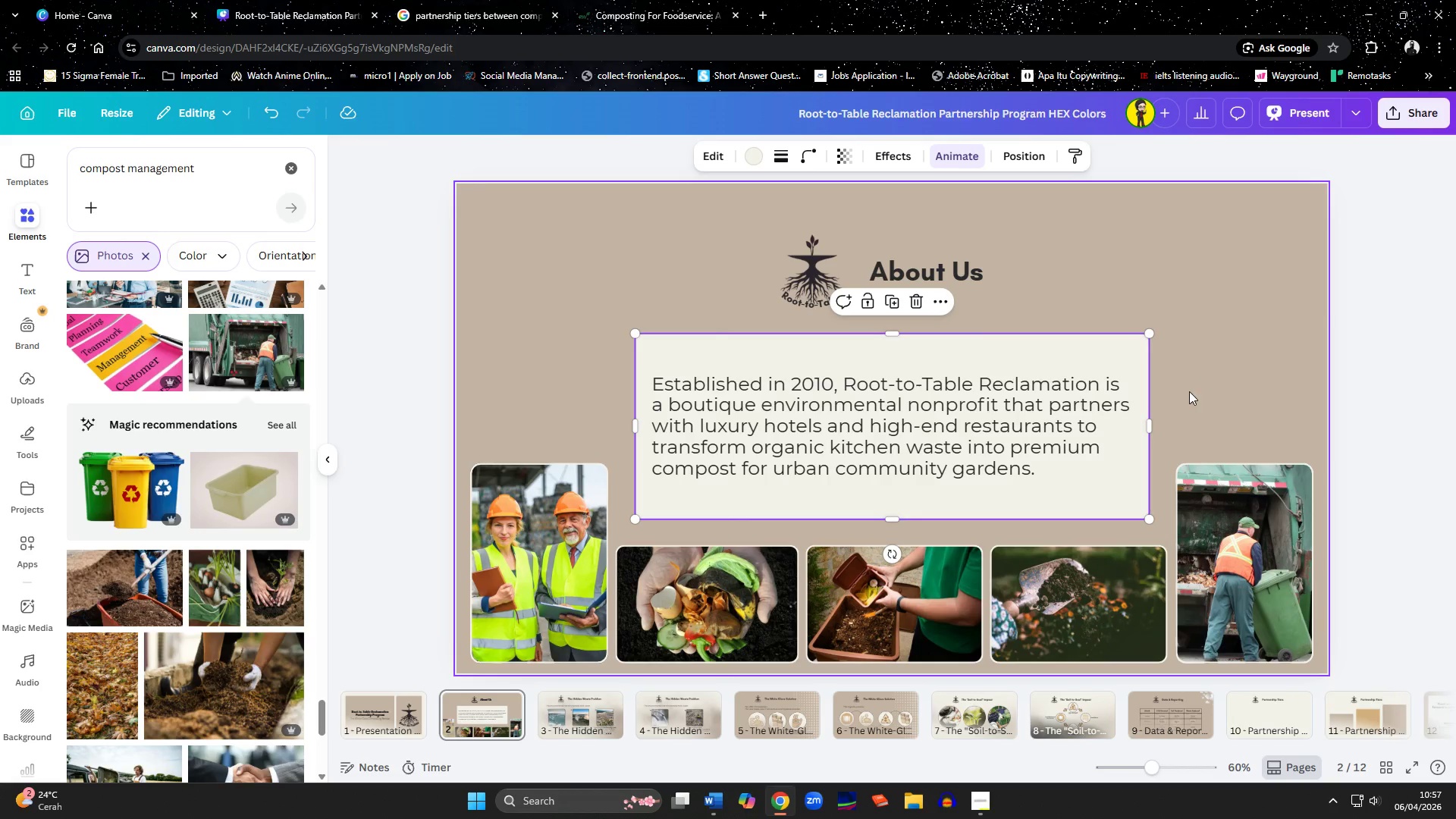 
left_click([1208, 404])
 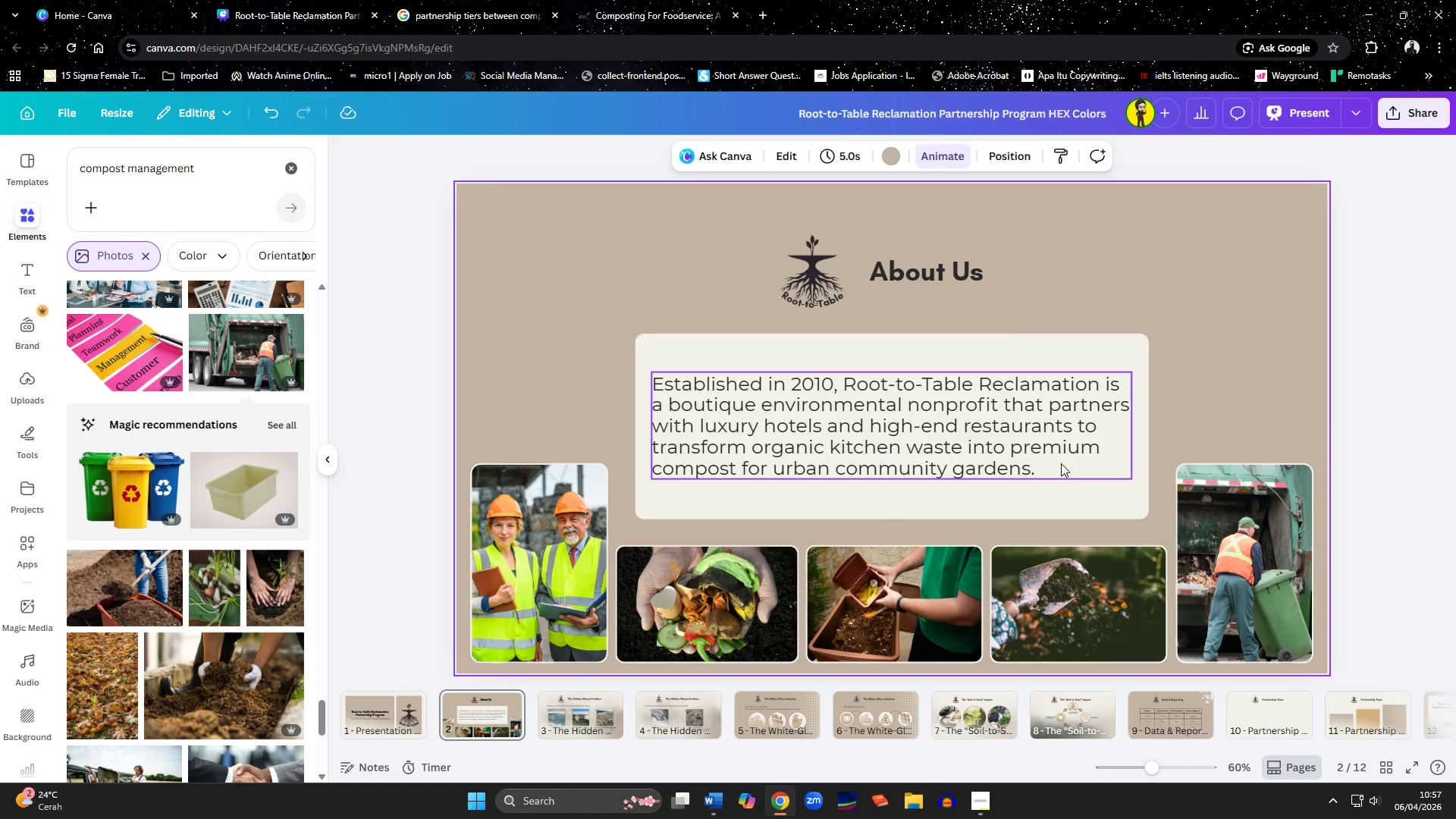 
double_click([1096, 497])
 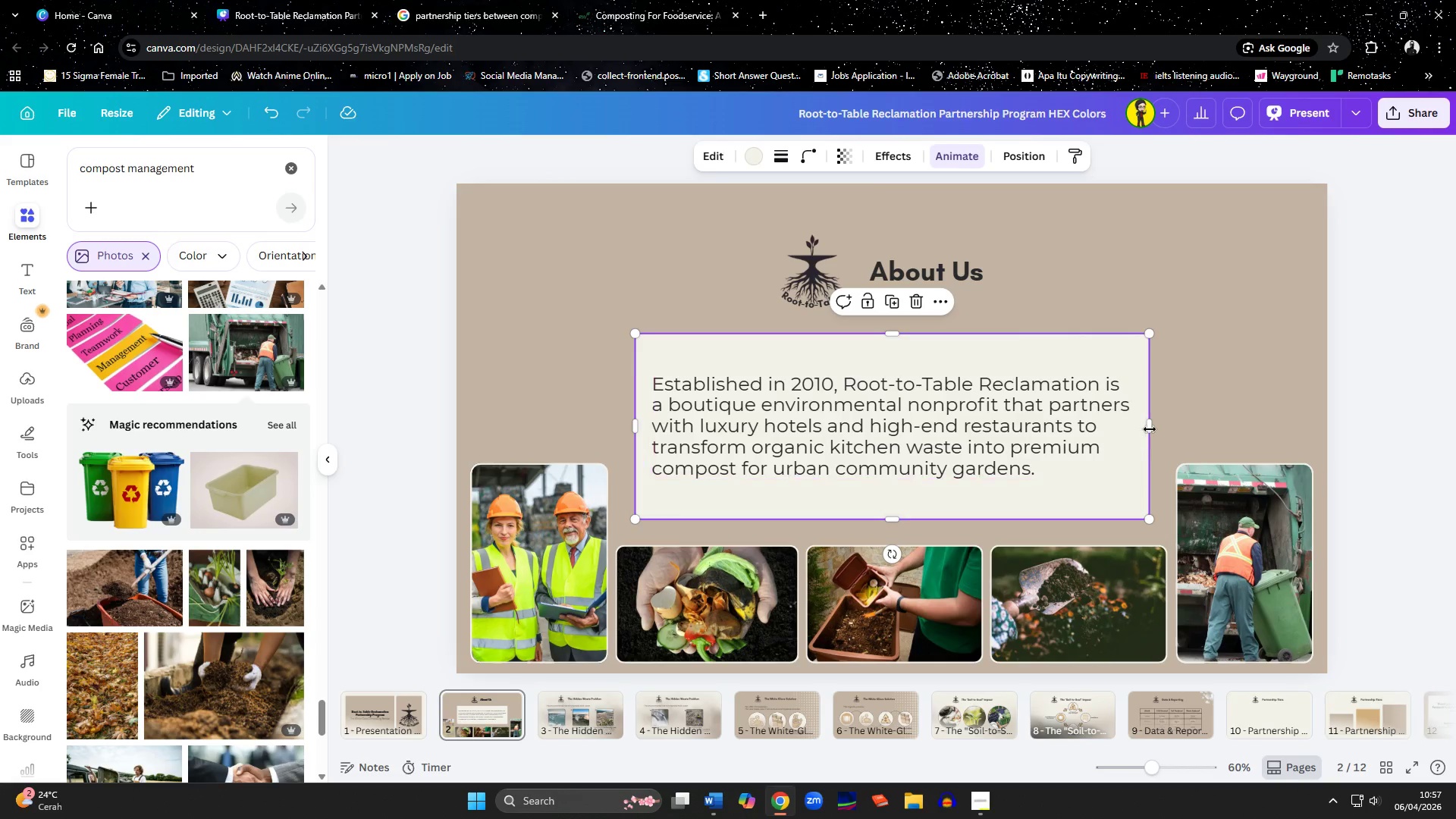 
left_click_drag(start_coordinate=[1152, 426], to_coordinate=[1167, 426])
 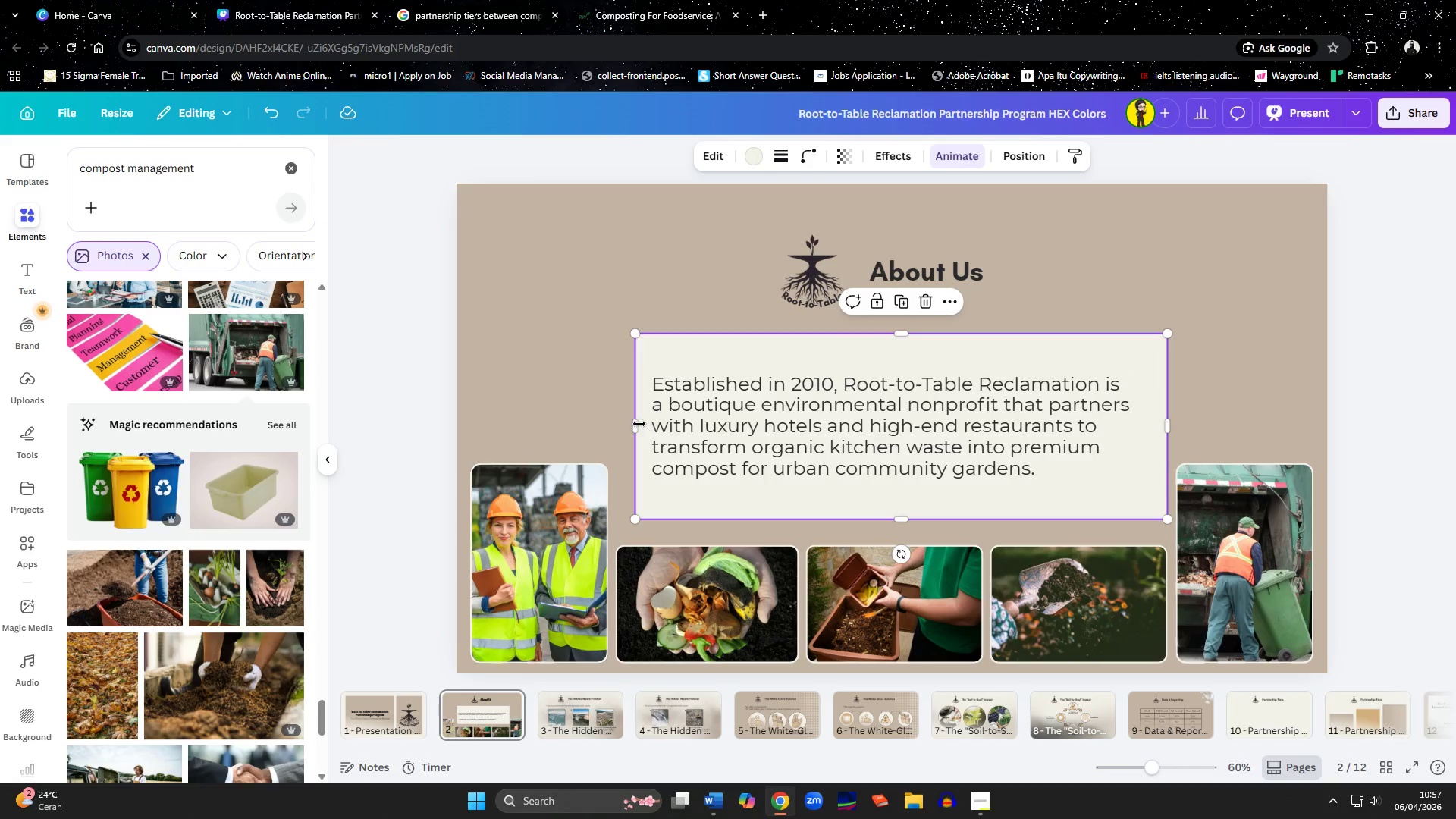 
left_click_drag(start_coordinate=[636, 424], to_coordinate=[618, 425])
 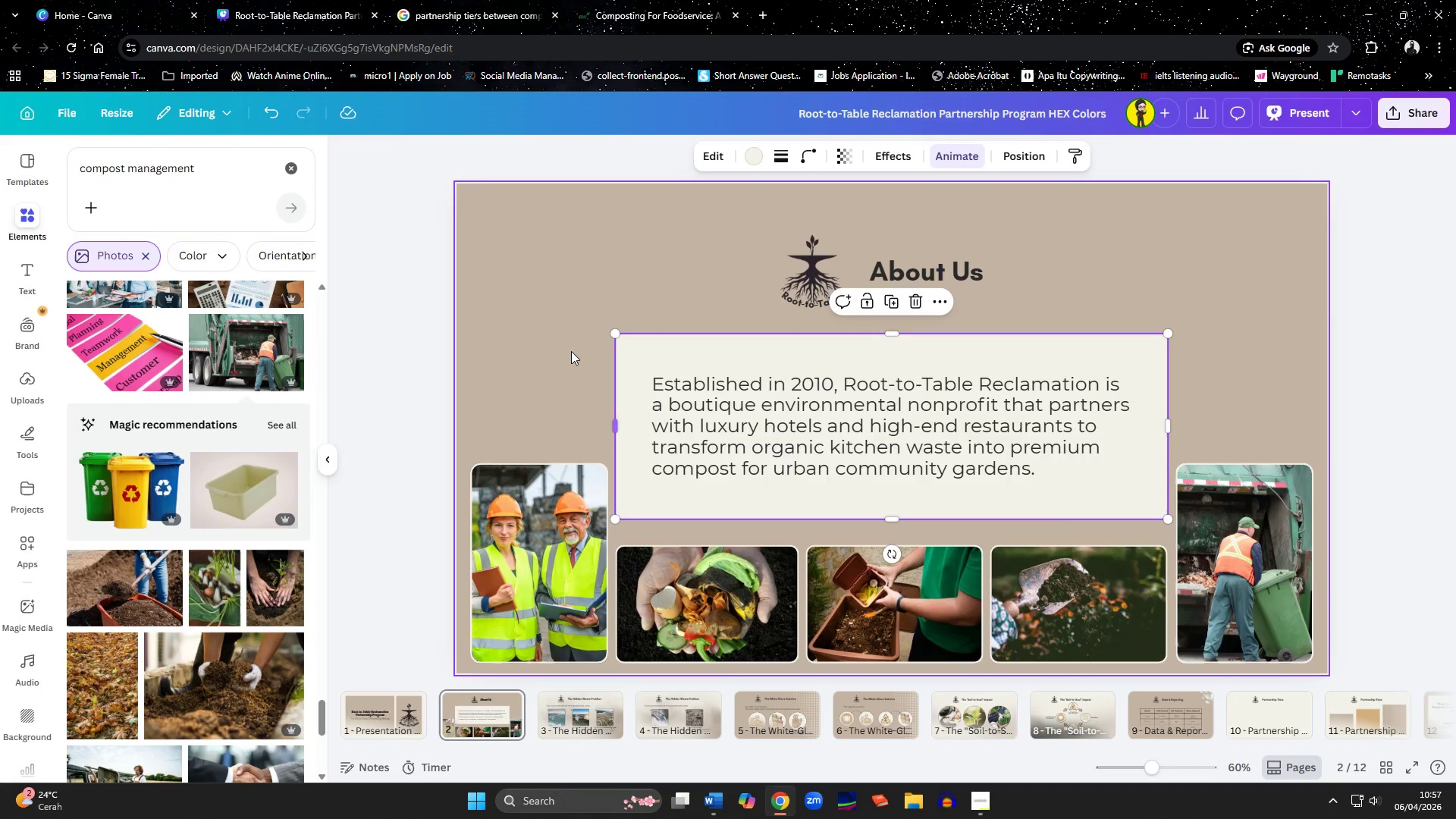 
left_click([570, 350])
 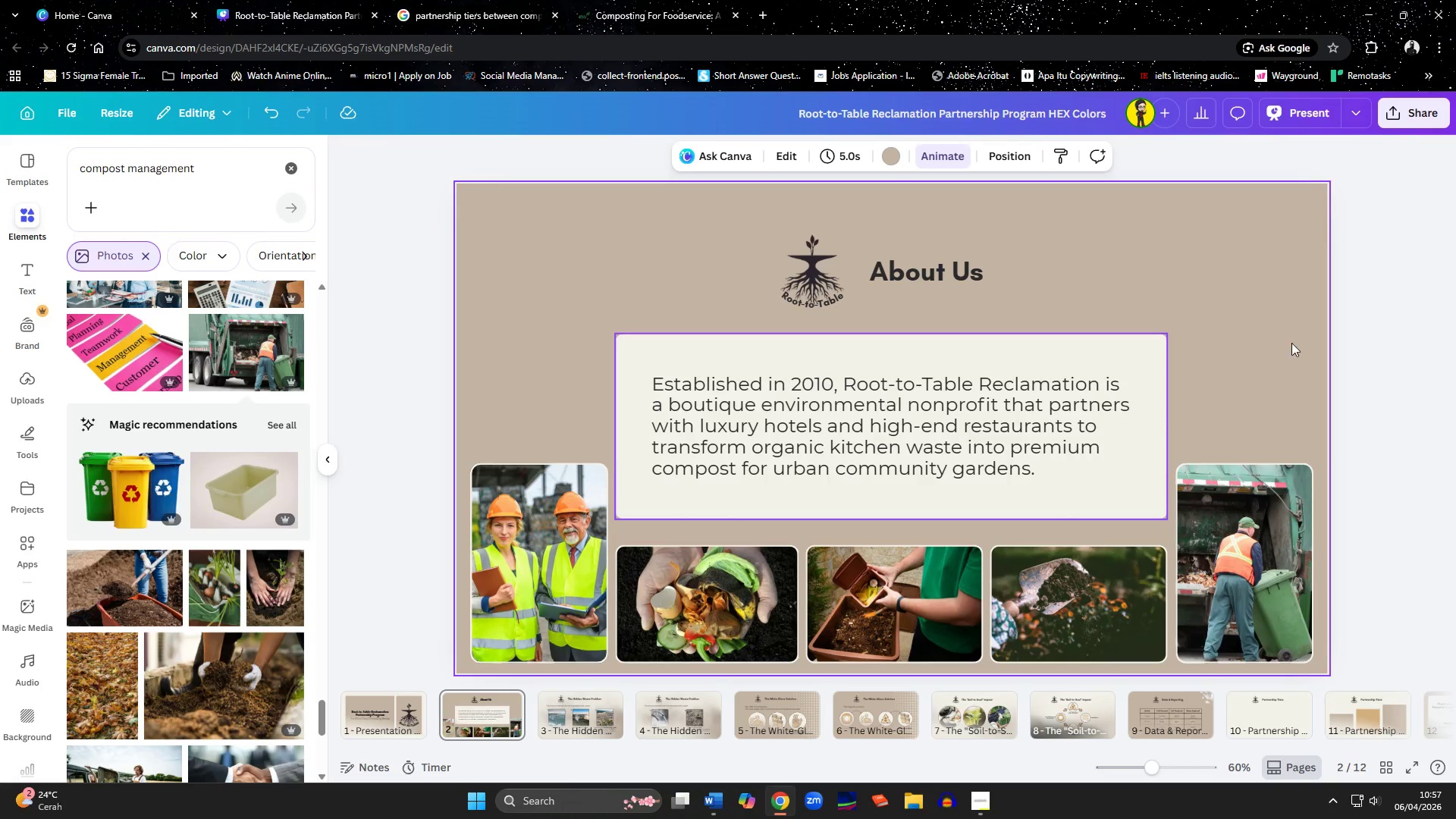 
left_click([1411, 411])
 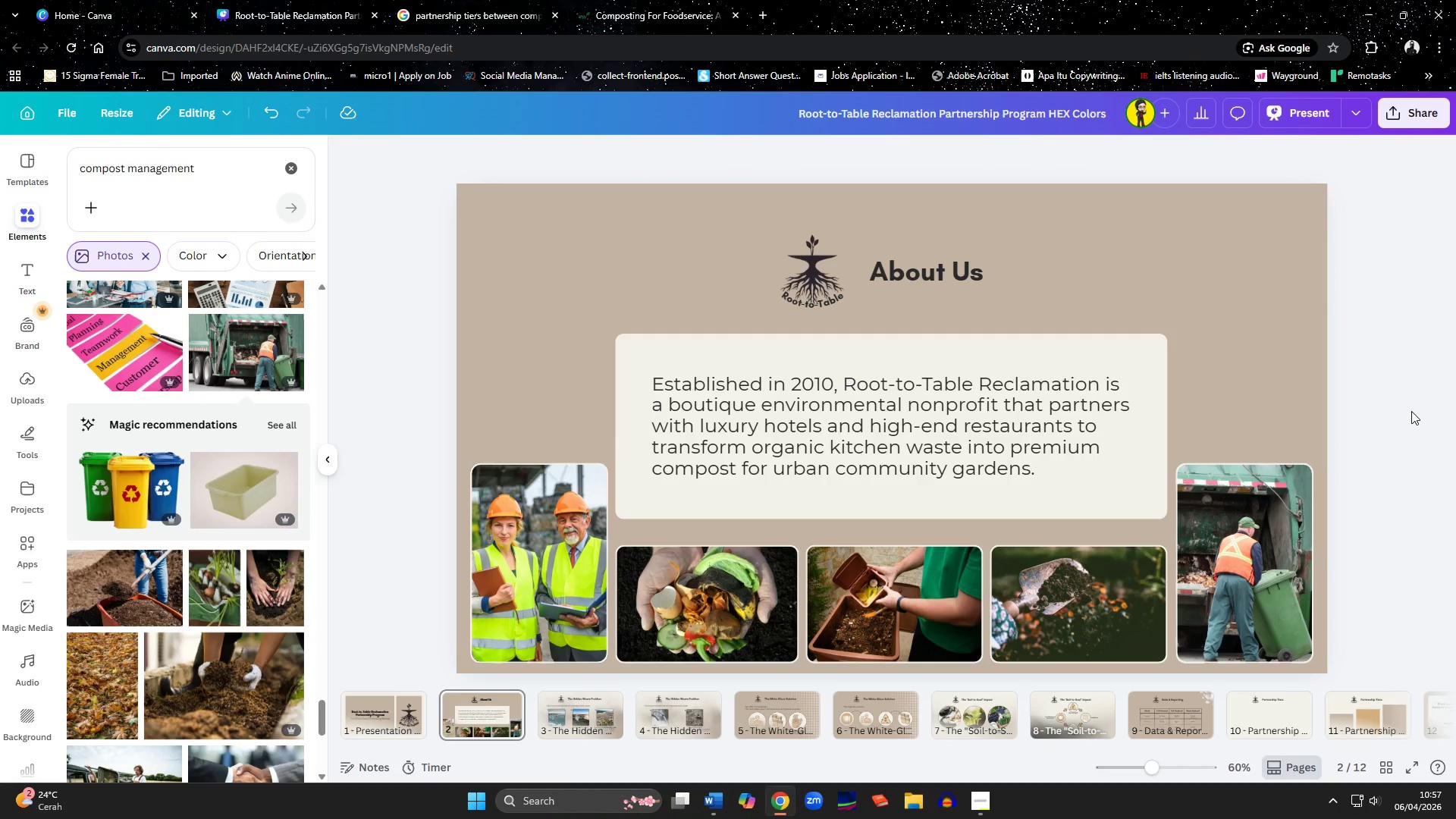 
wait(11.83)
 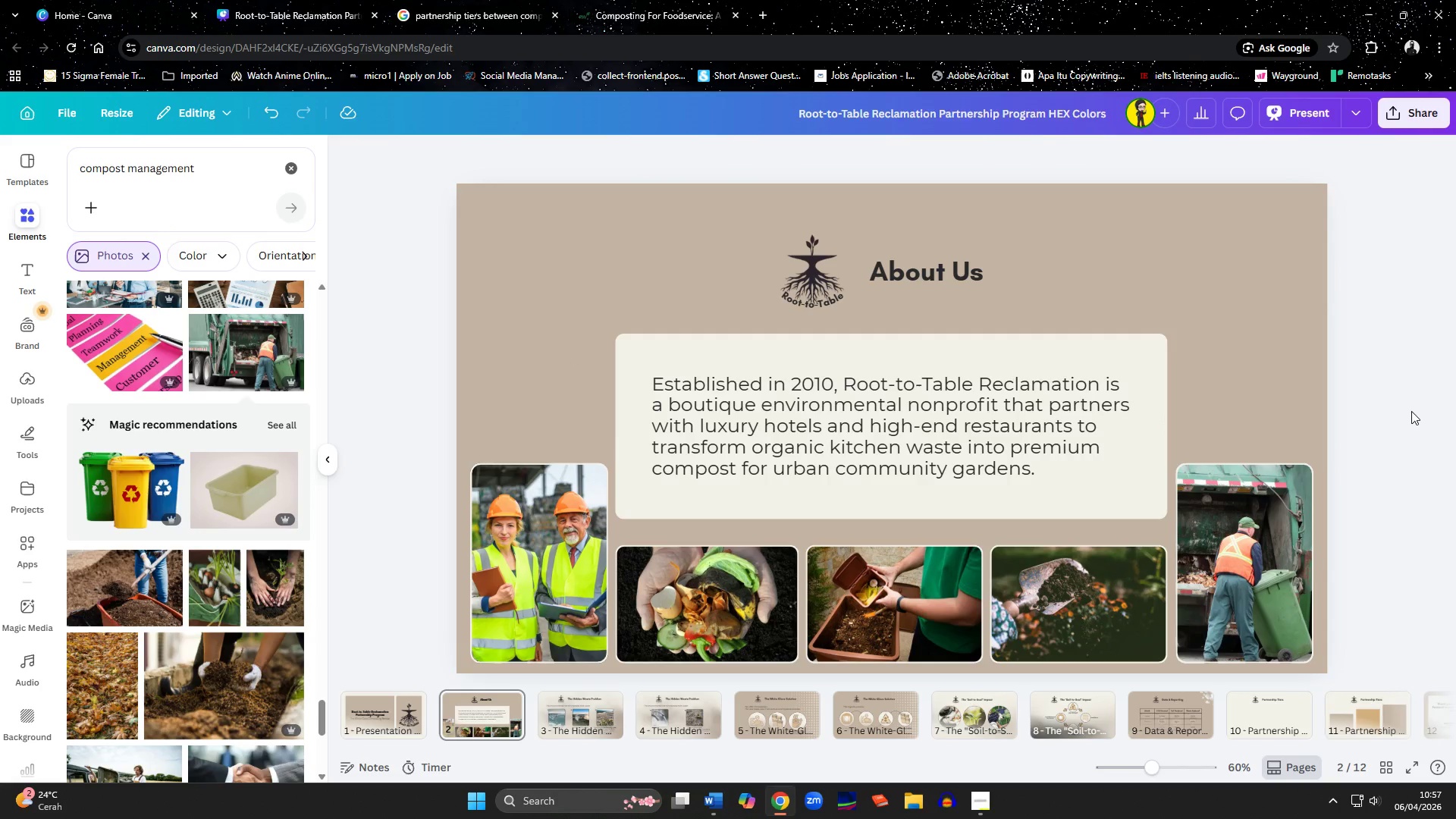 
left_click([906, 457])
 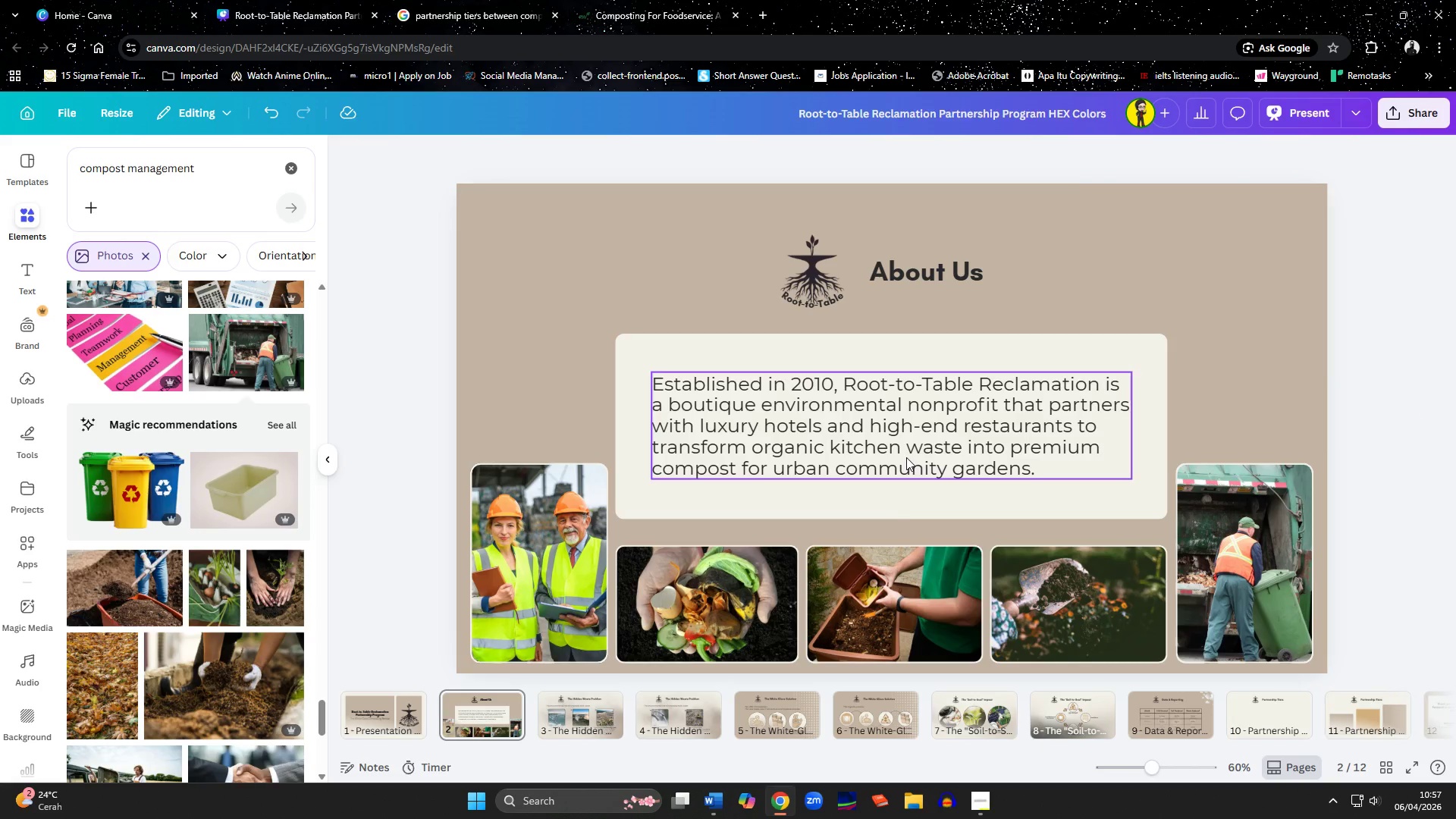 
hold_key(key=ShiftLeft, duration=0.56)
double_click([909, 493])
 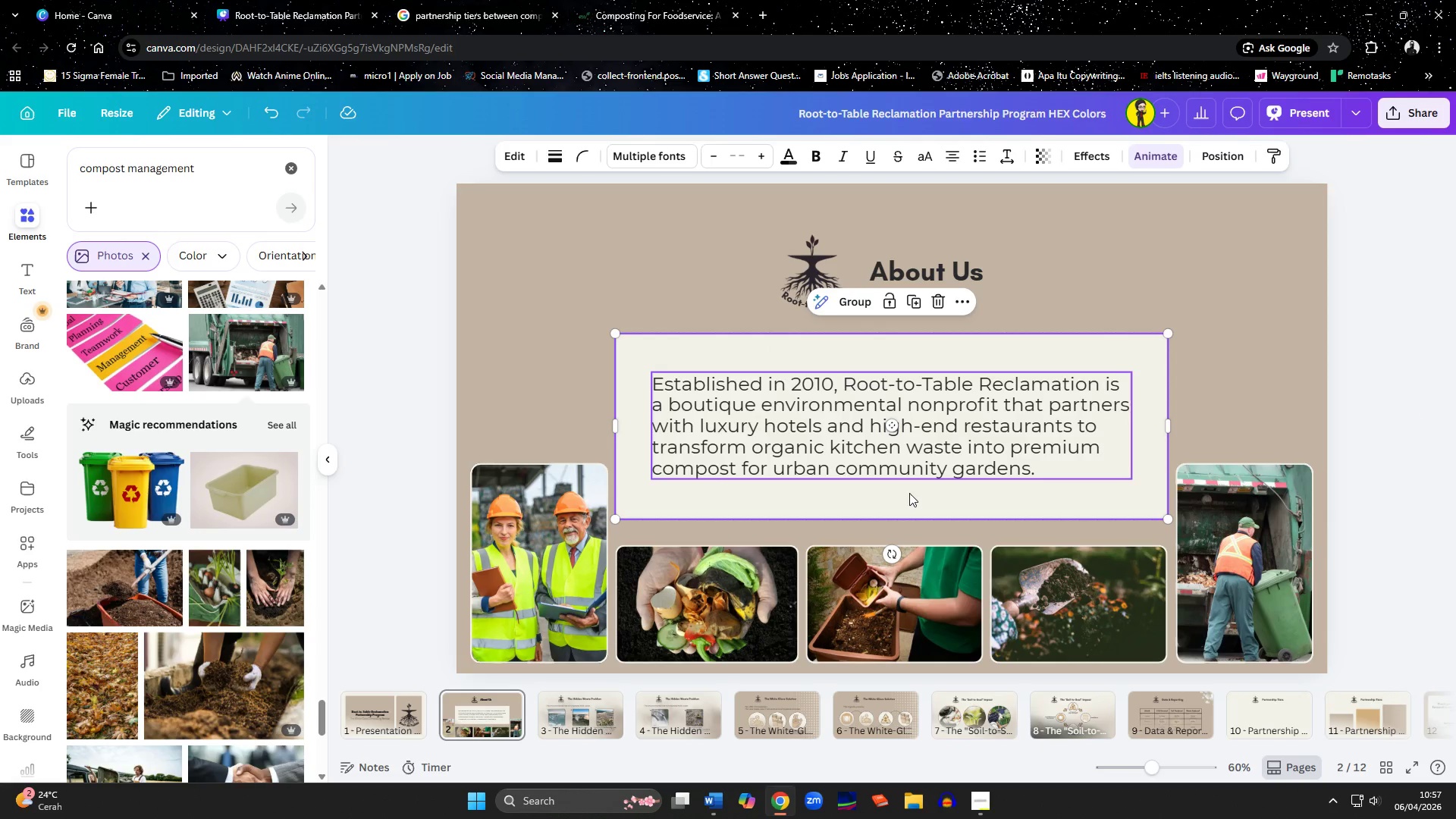 
key(ArrowDown)
 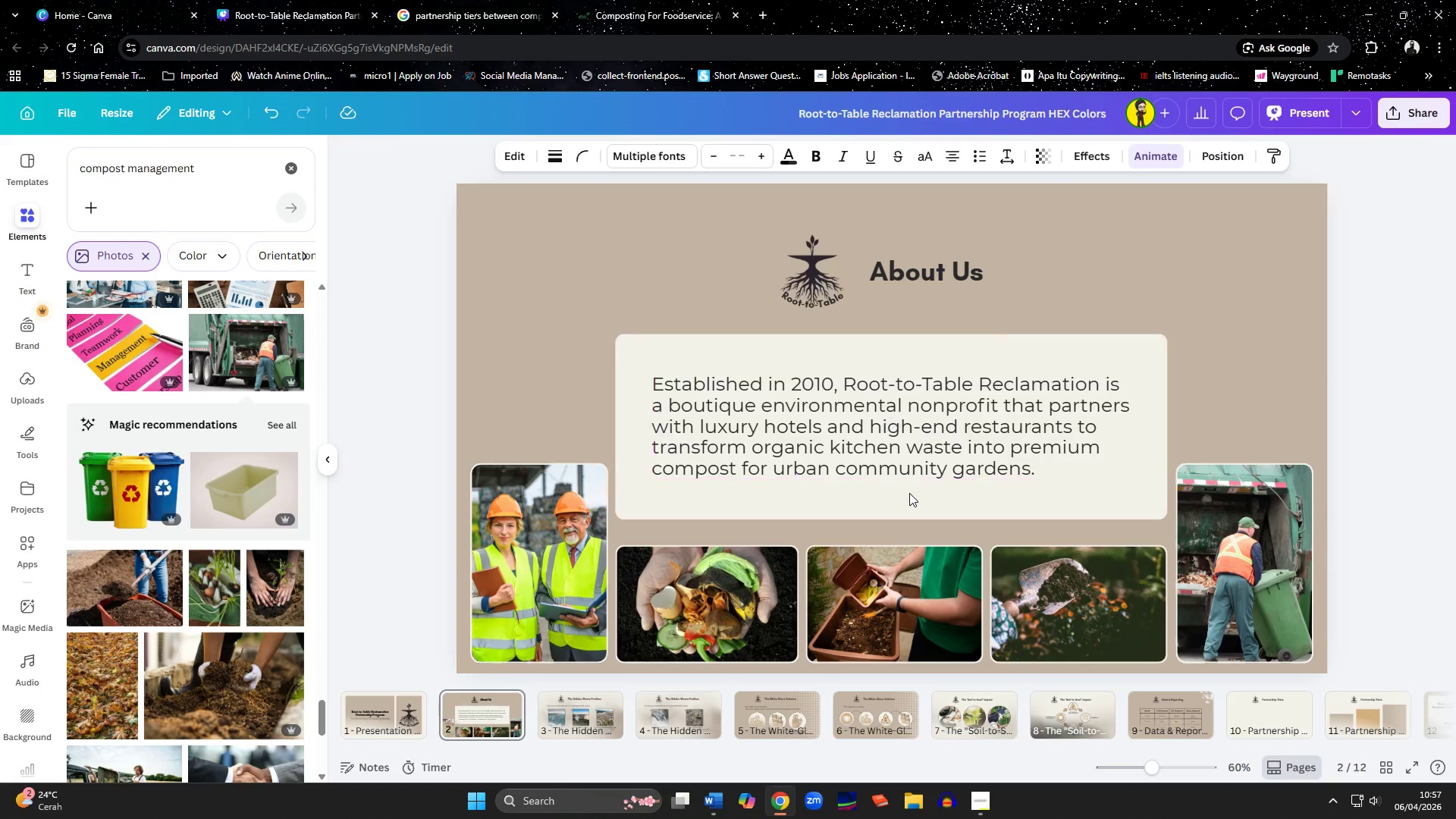 
key(ArrowDown)
 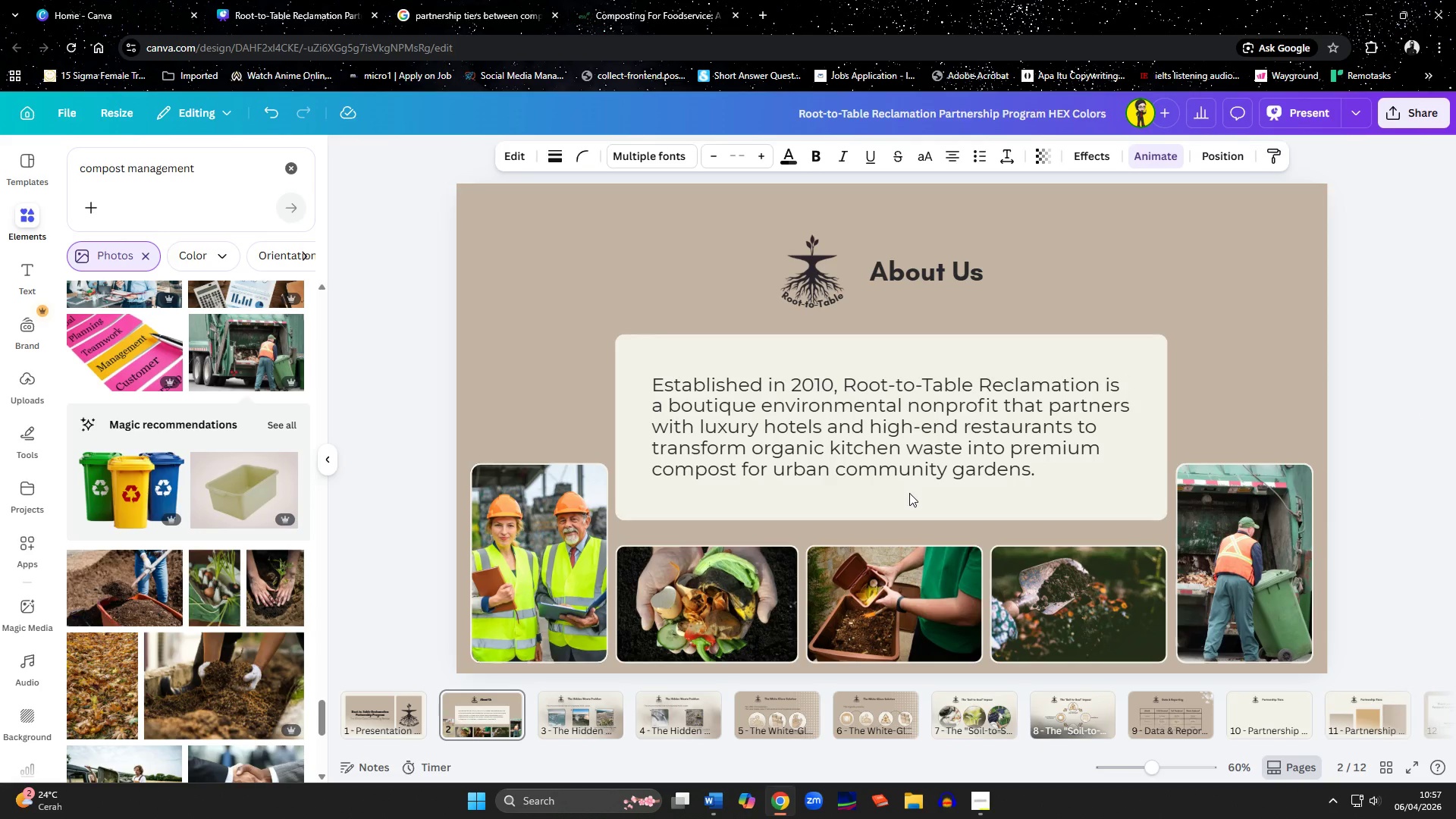 
key(ArrowDown)
 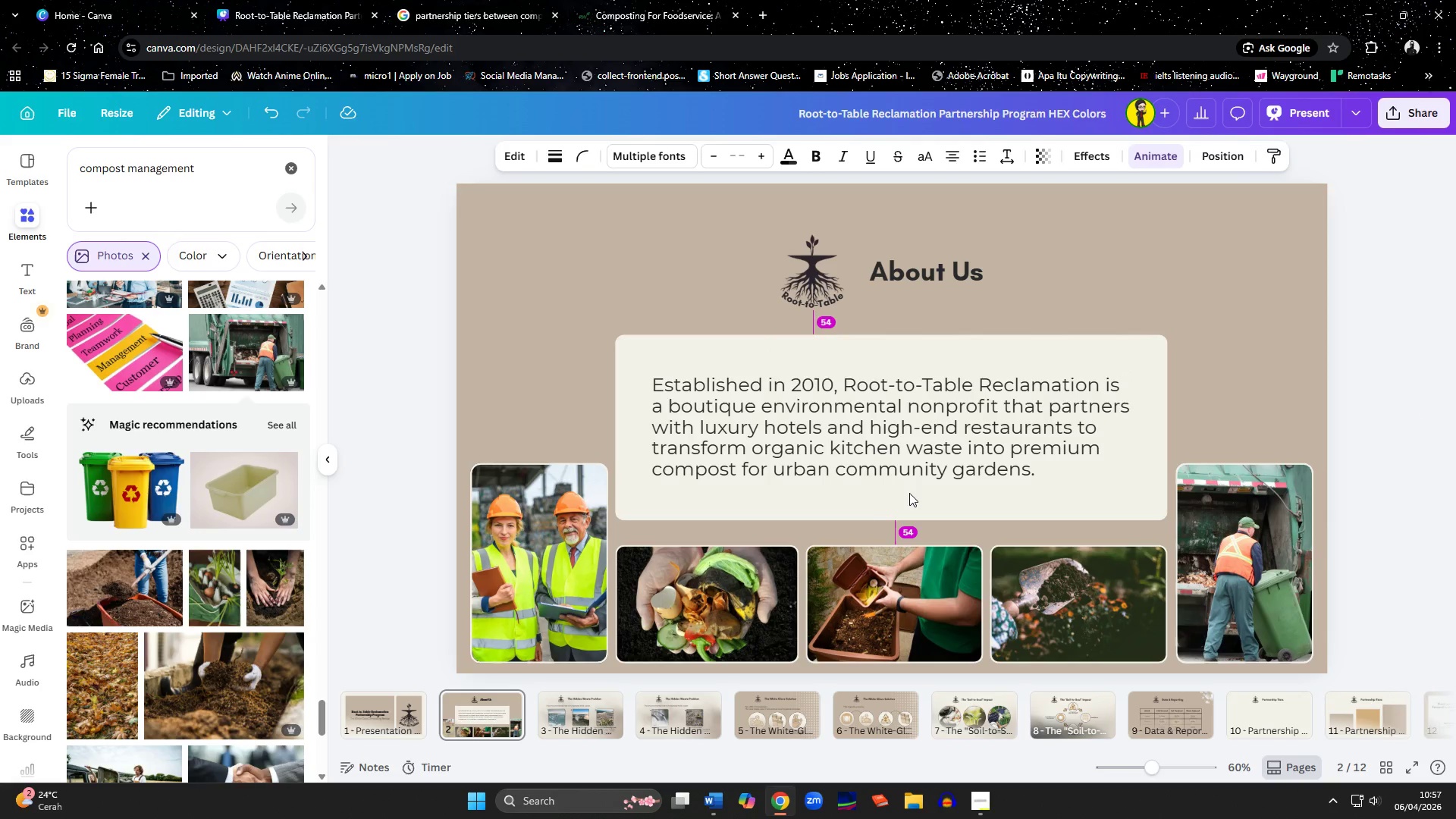 
key(ArrowDown)
 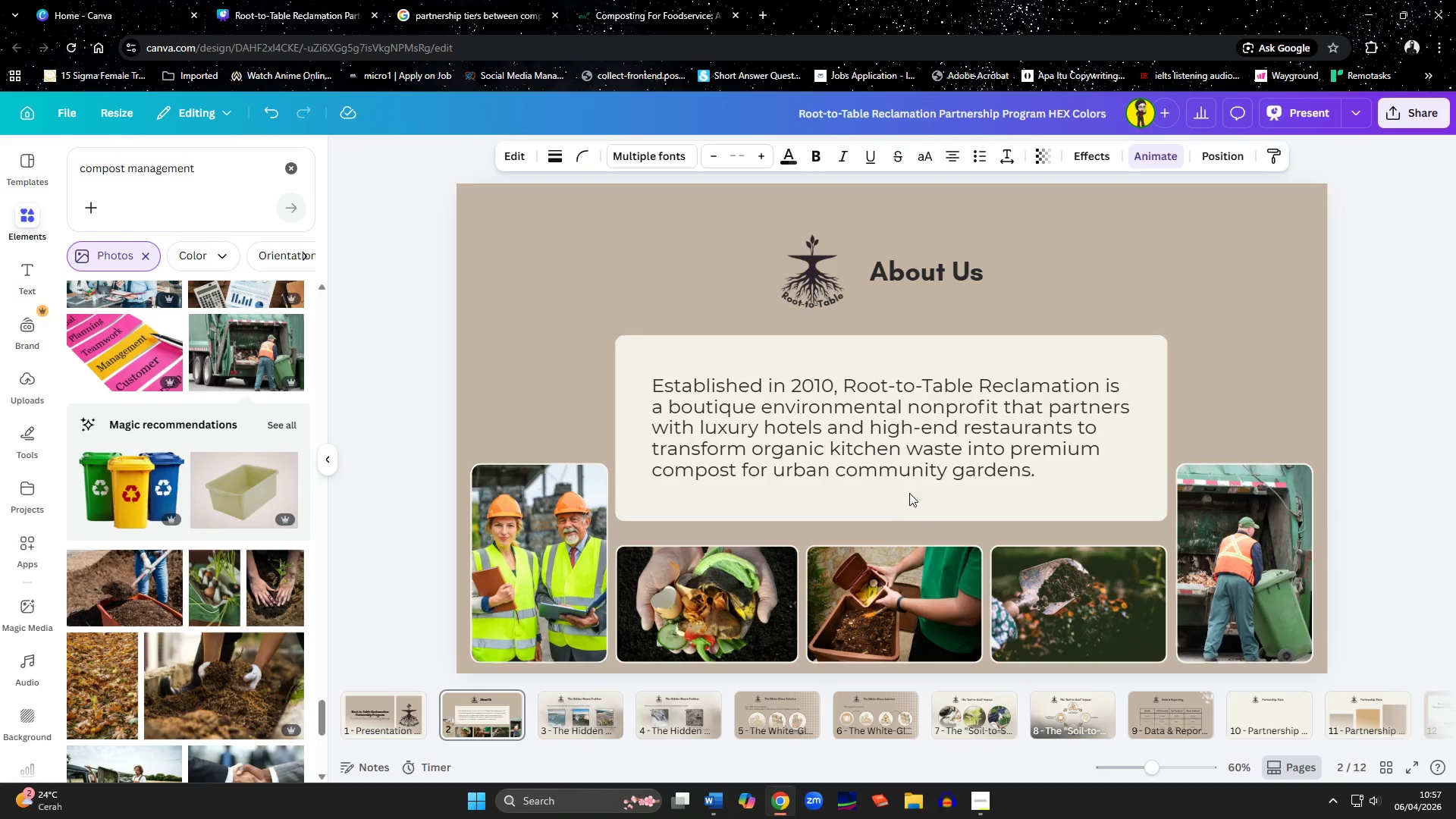 
key(ArrowDown)
 